 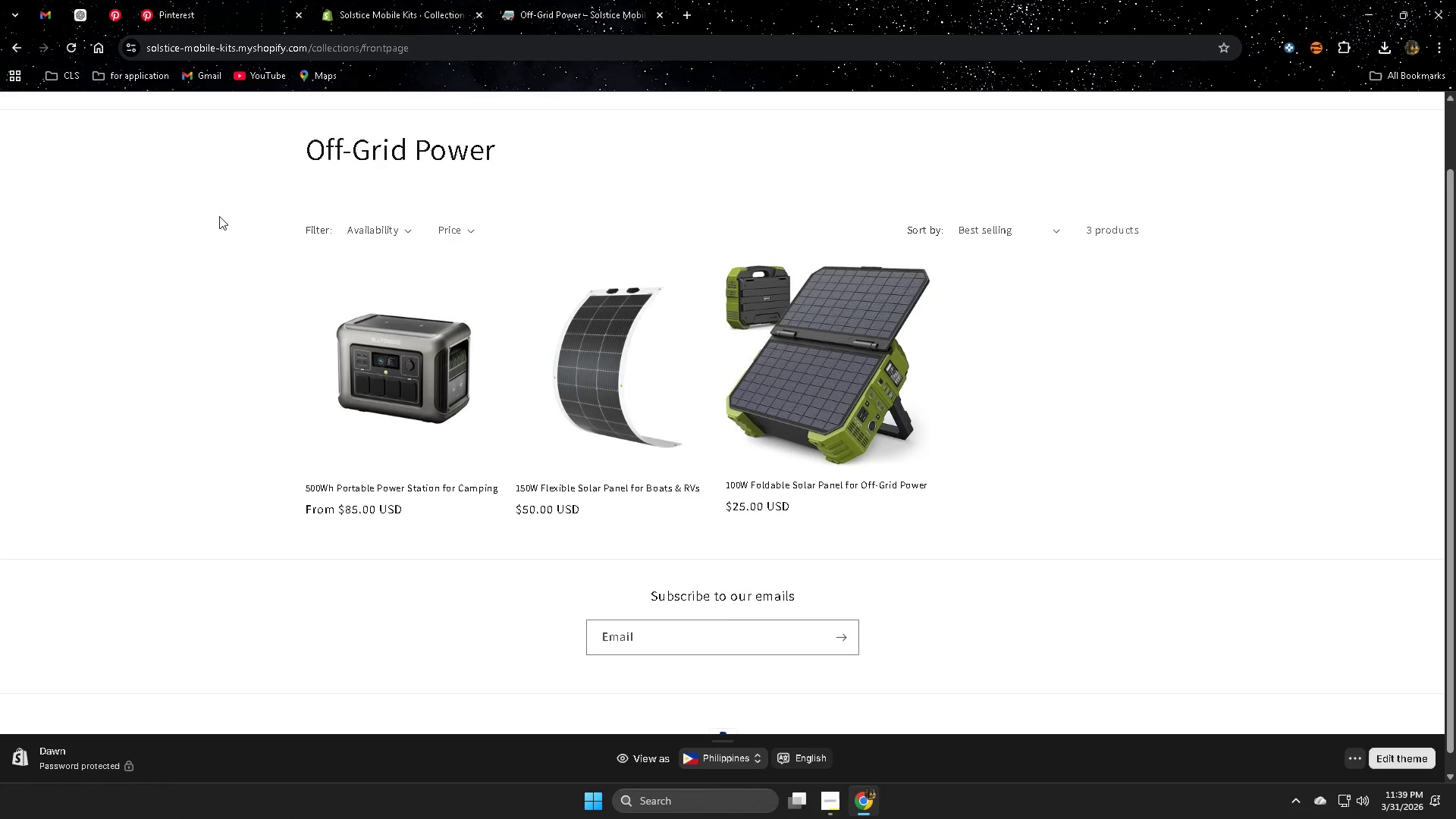 
scroll: coordinate [294, 475], scroll_direction: up, amount: 3.0
 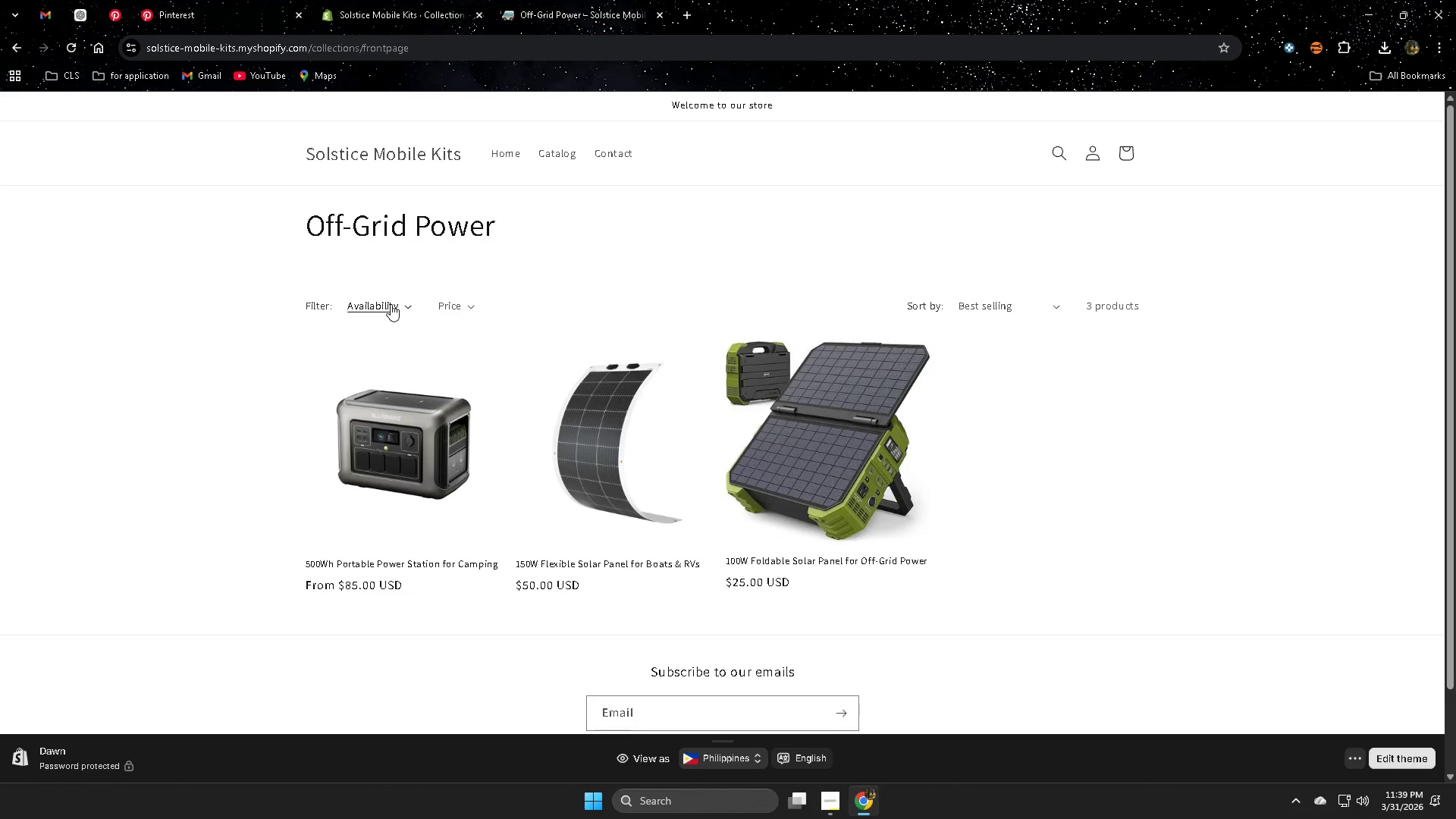 
left_click([447, 309])
 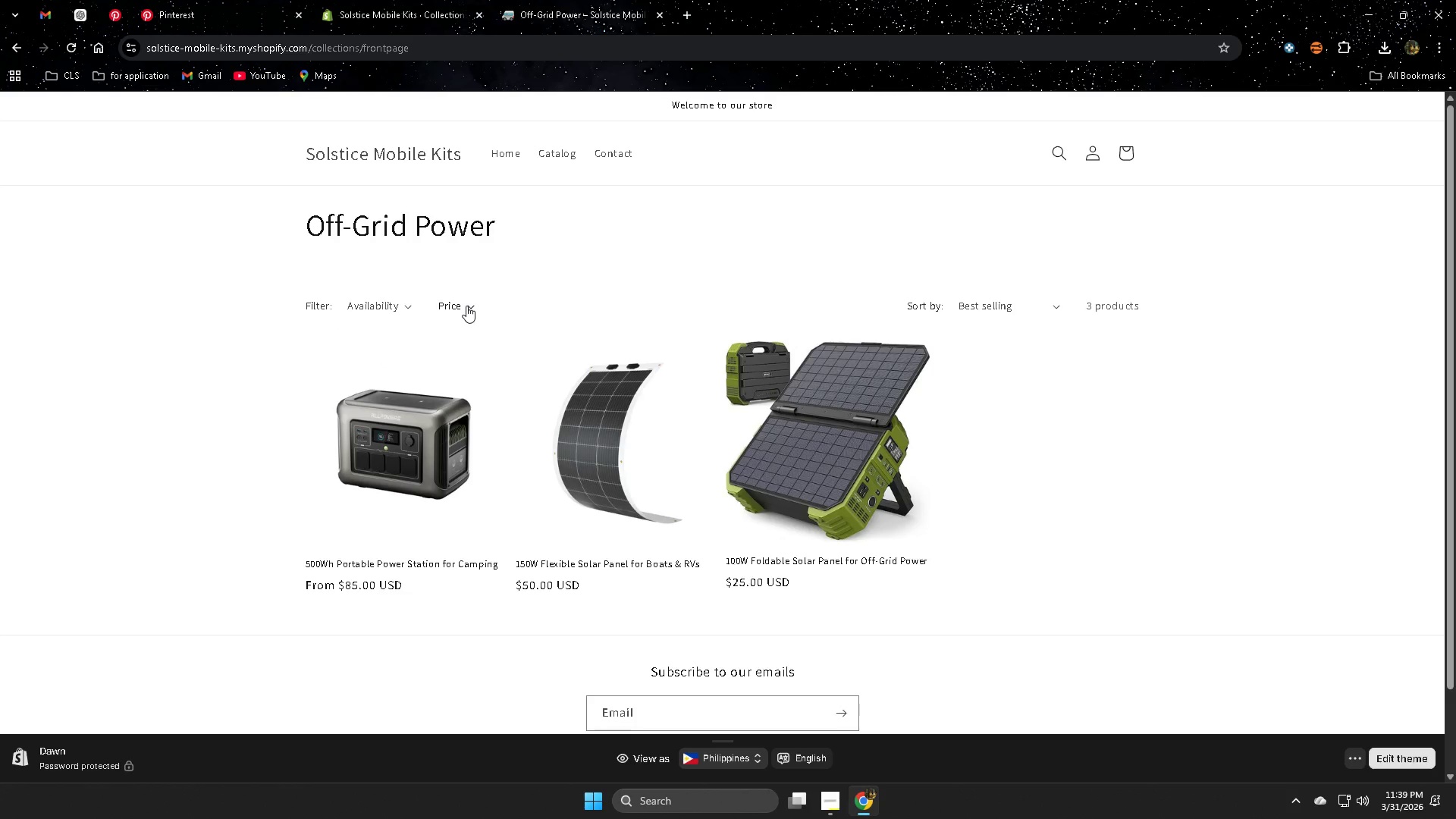 
left_click([466, 306])
 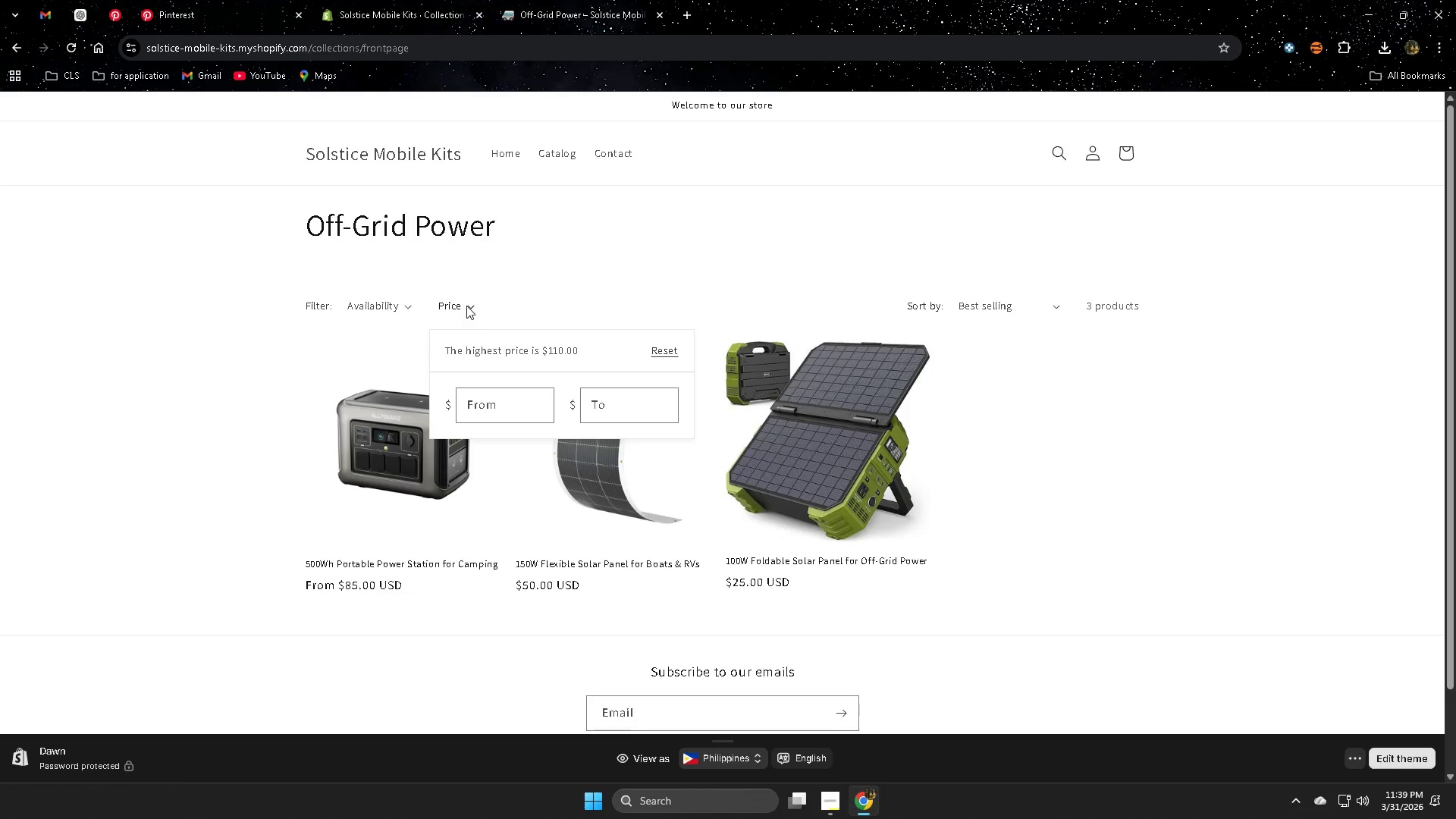 
left_click([466, 306])
 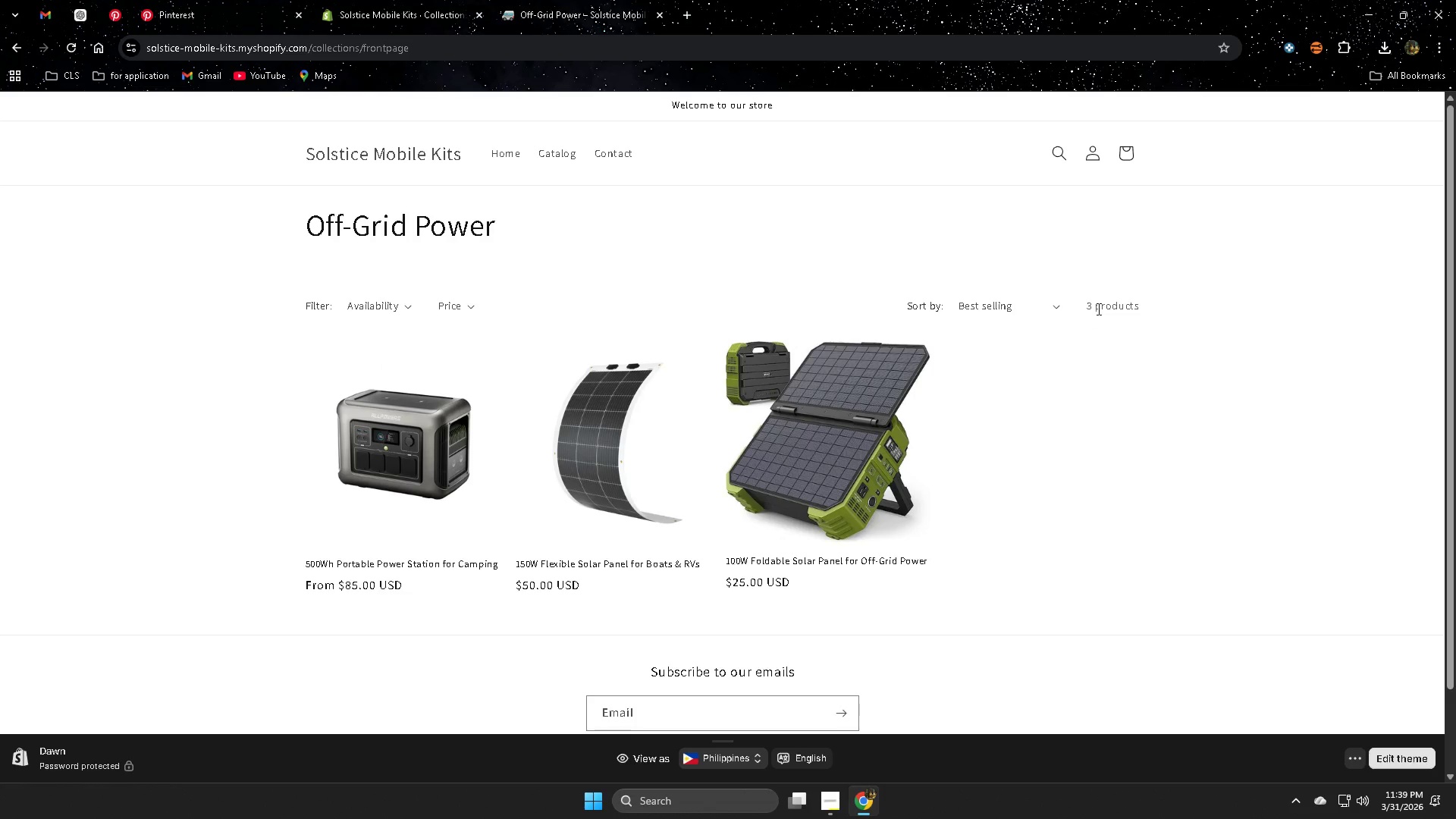 
left_click([1049, 305])
 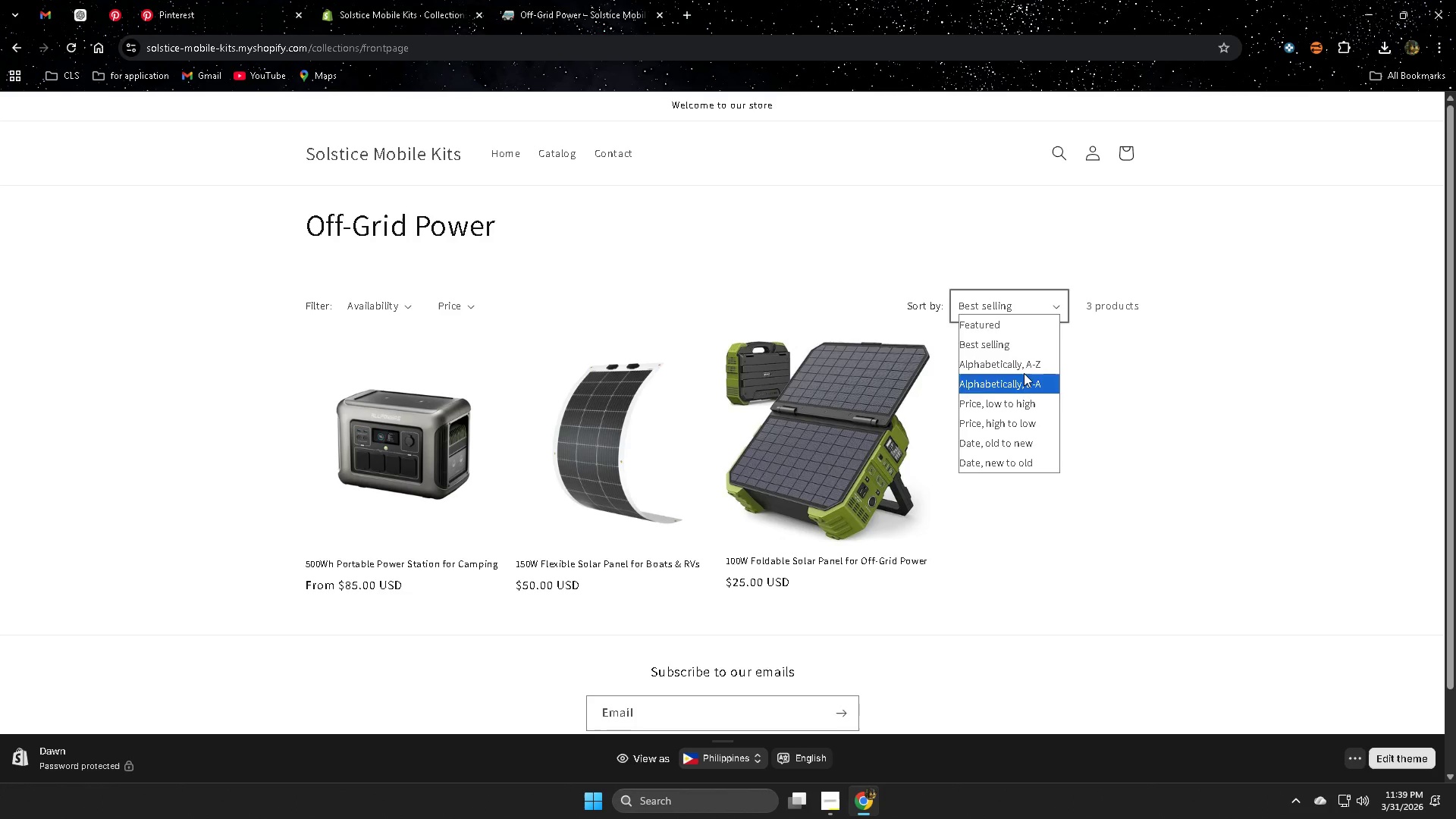 
left_click([1053, 309])
 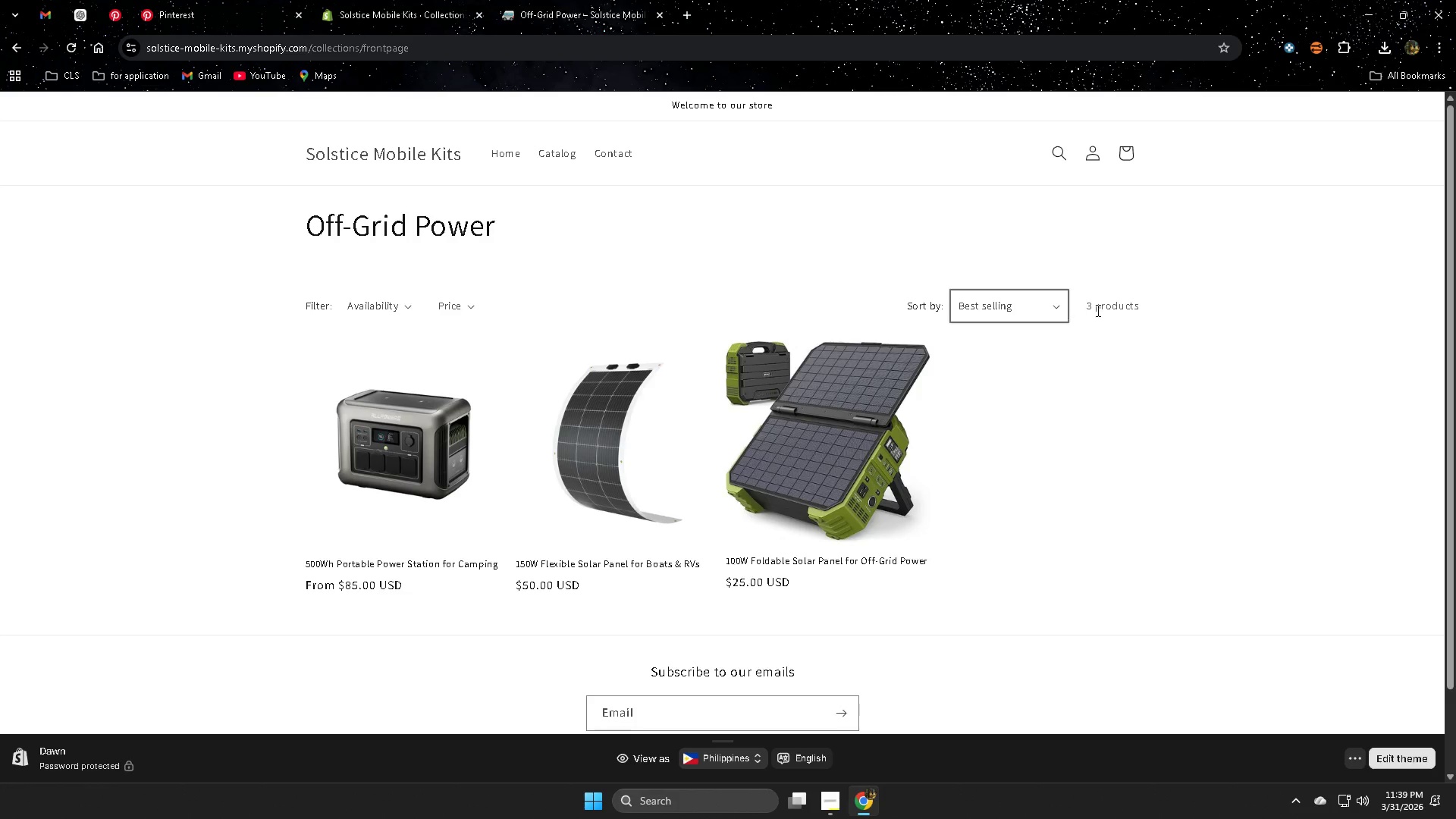 
left_click([1112, 309])
 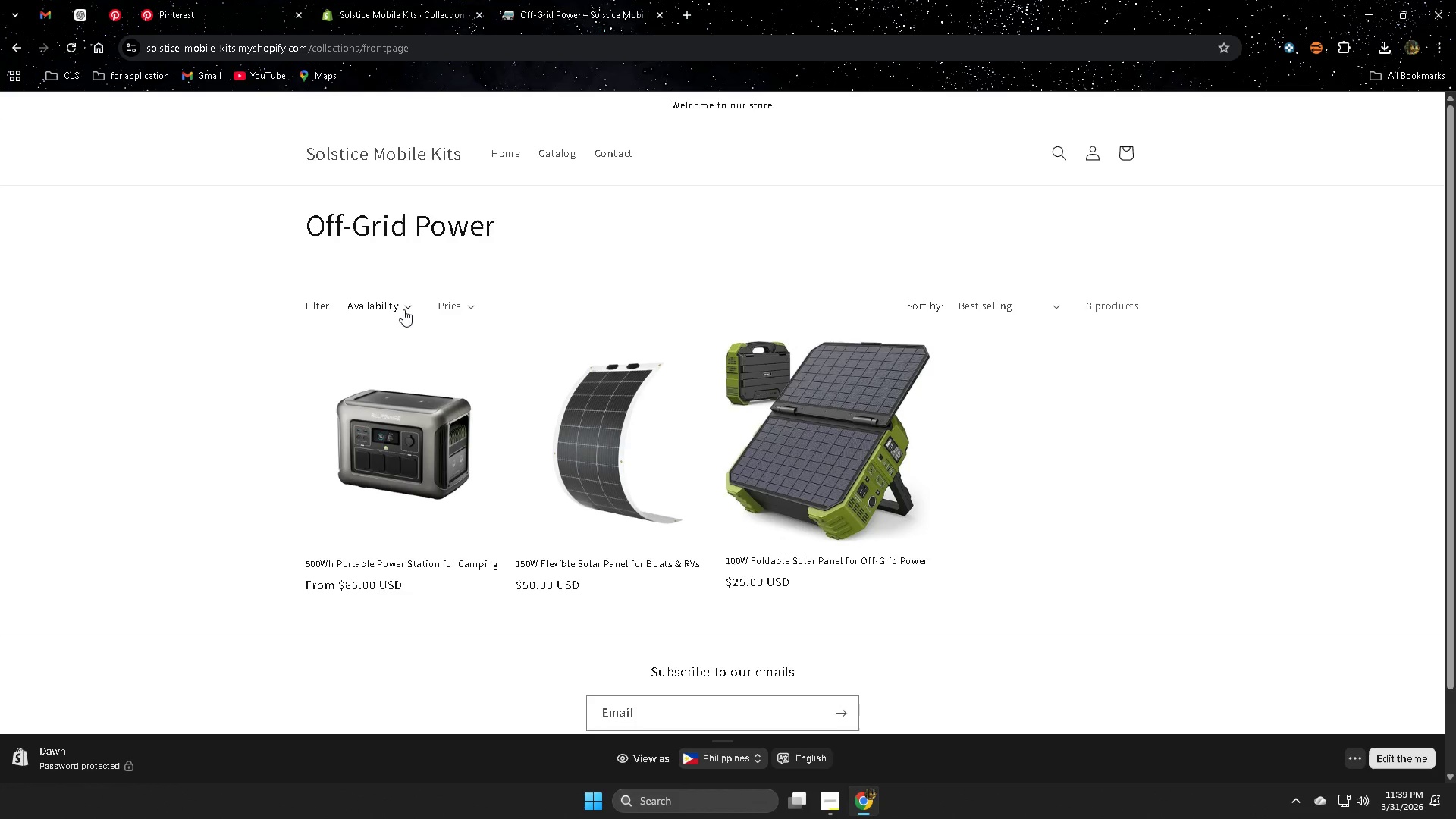 
wait(5.55)
 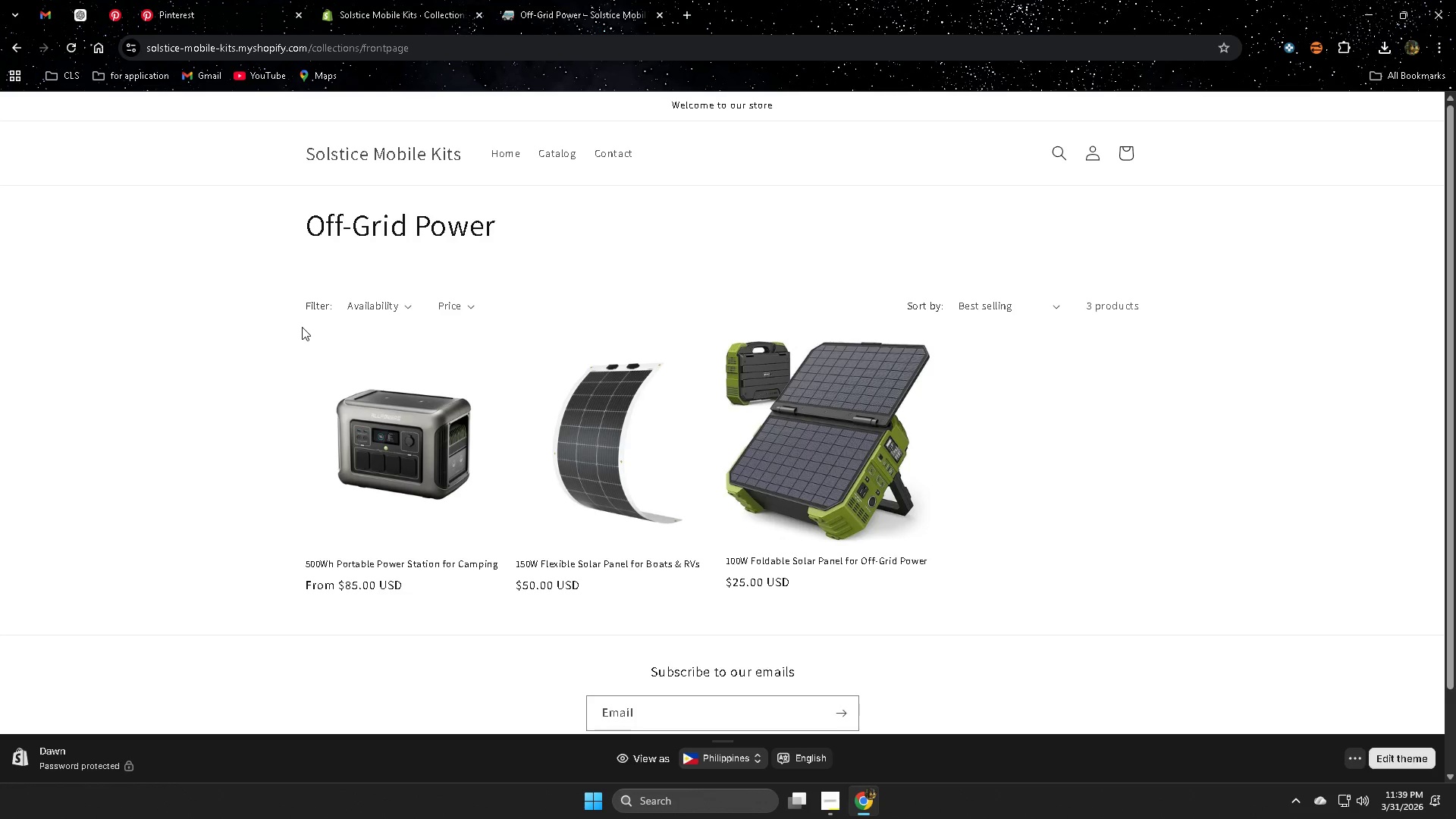 
left_click([378, 306])
 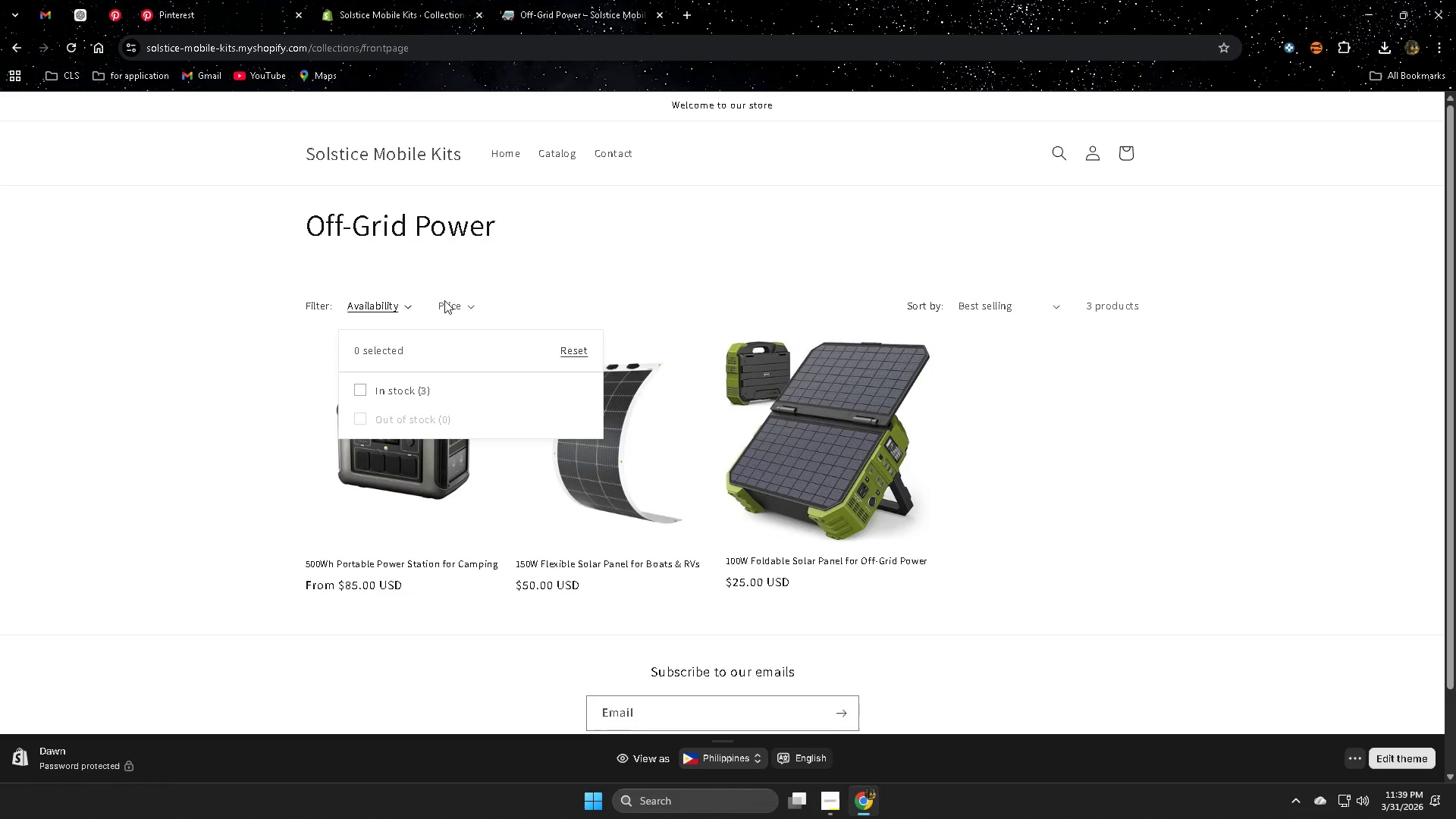 
left_click([446, 300])
 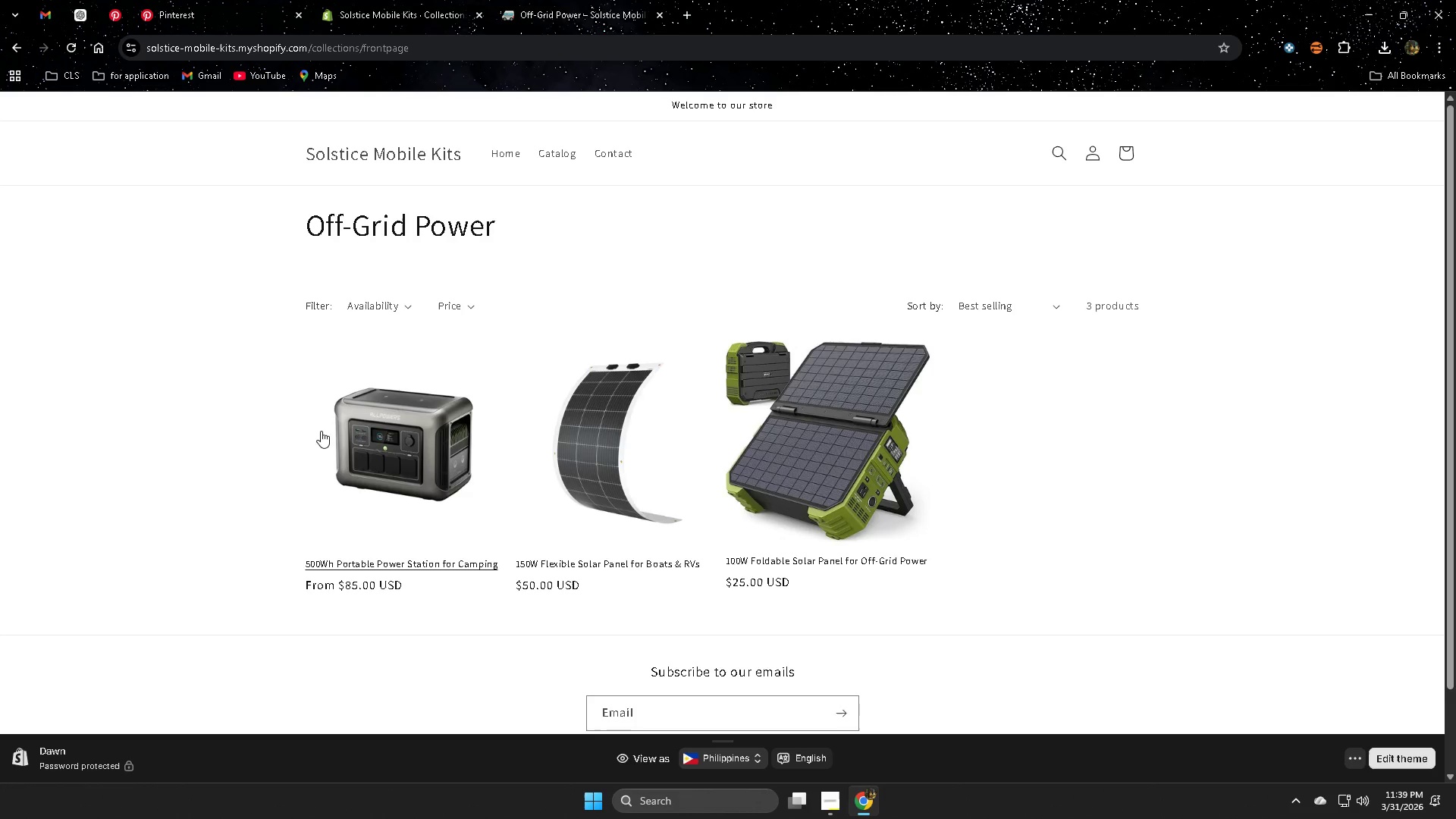 
scroll: coordinate [303, 456], scroll_direction: up, amount: 3.0
 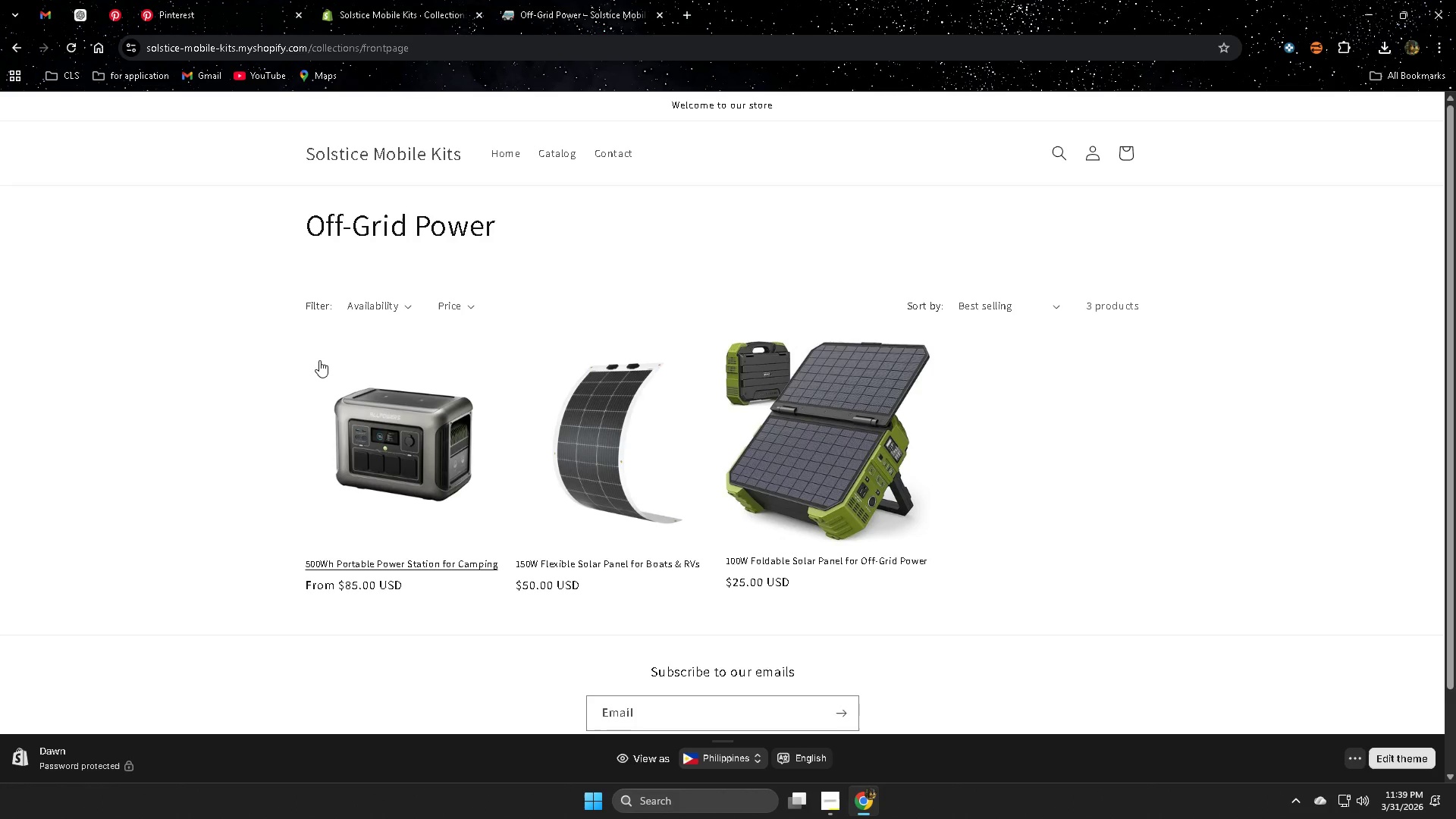 
left_click([1056, 155])
 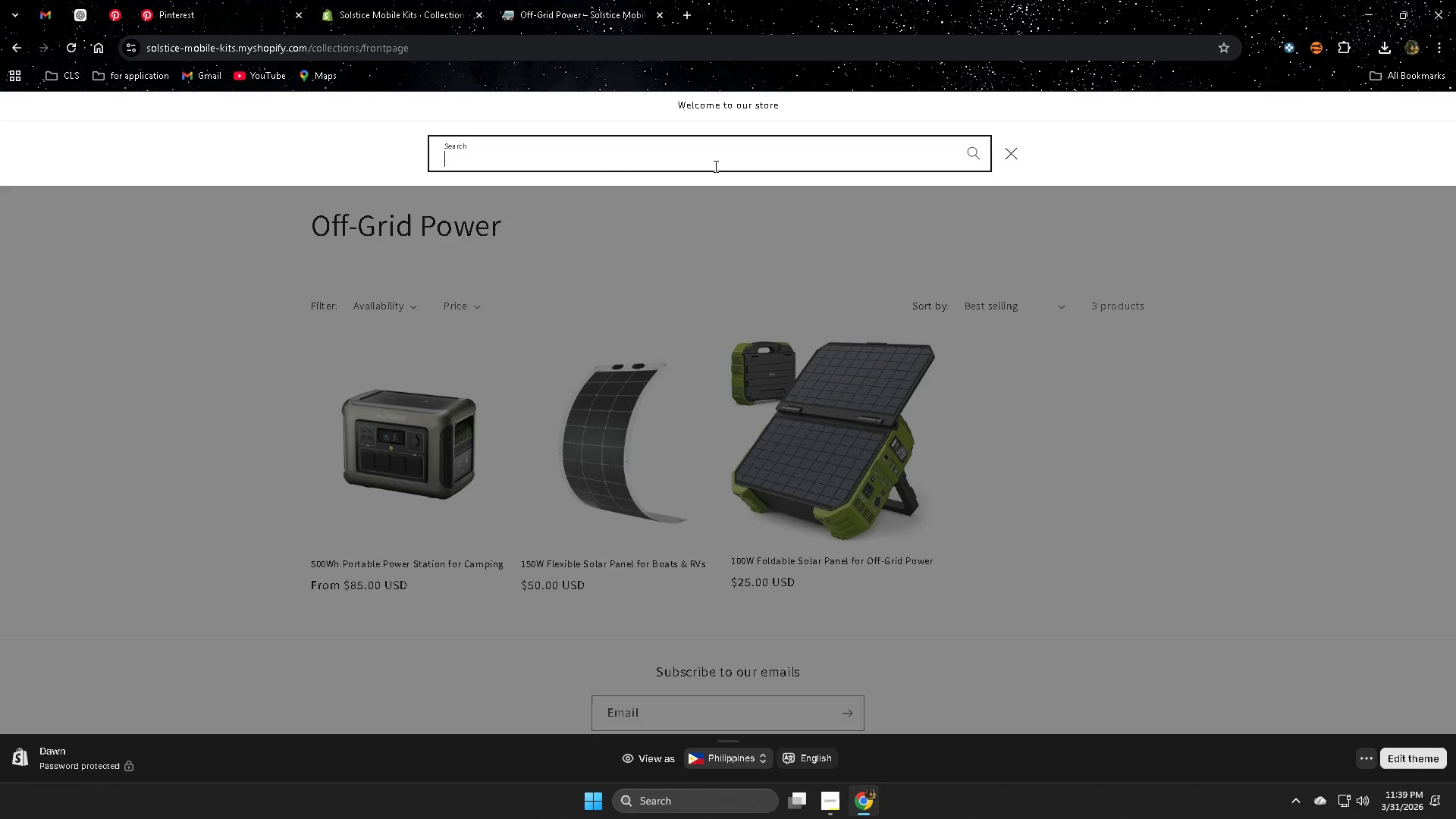 
key(W)
 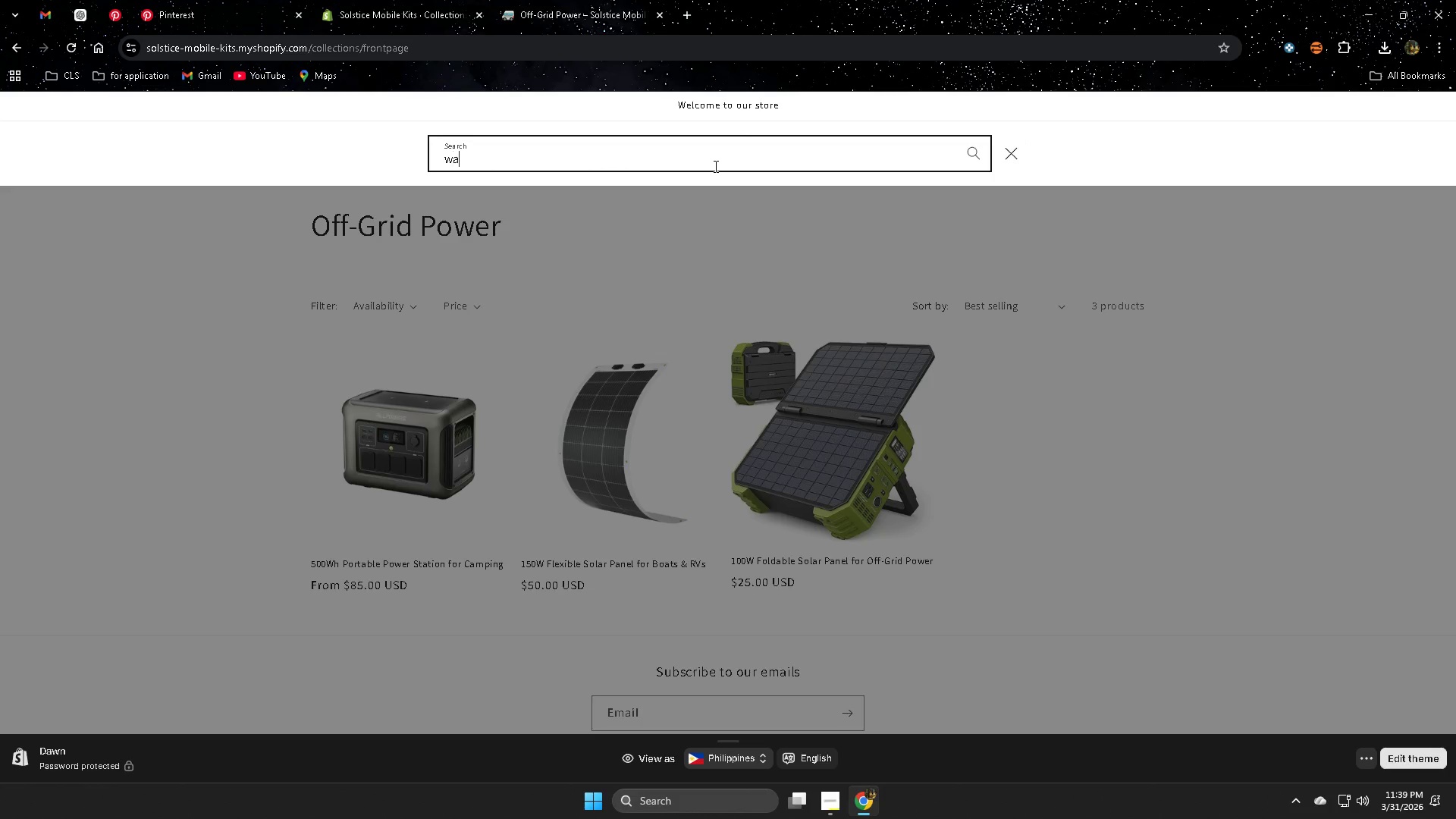 
scroll: coordinate [561, 338], scroll_direction: up, amount: 3.0
 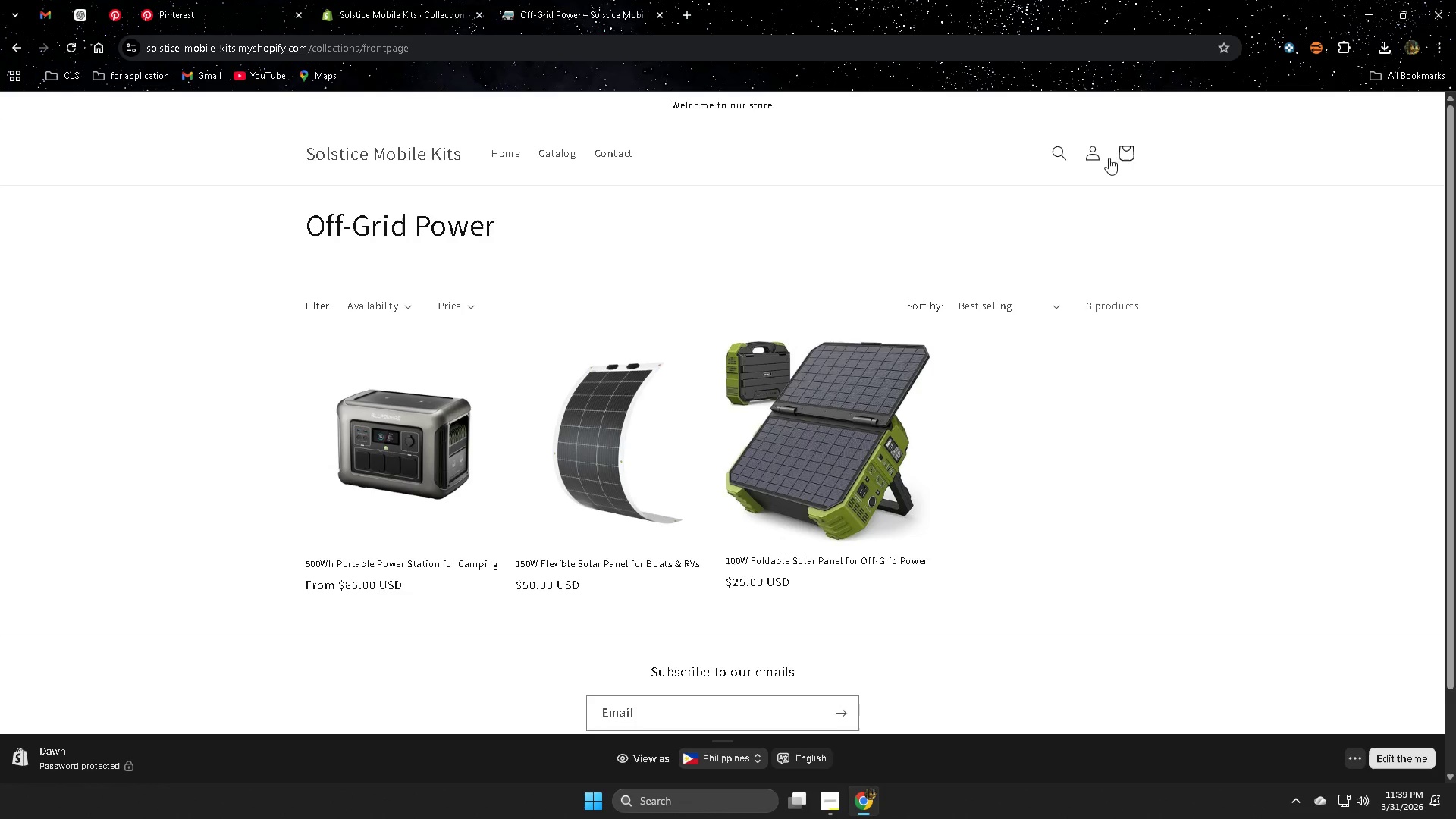 
type(atts)
key(Backspace)
key(Backspace)
key(Backspace)
 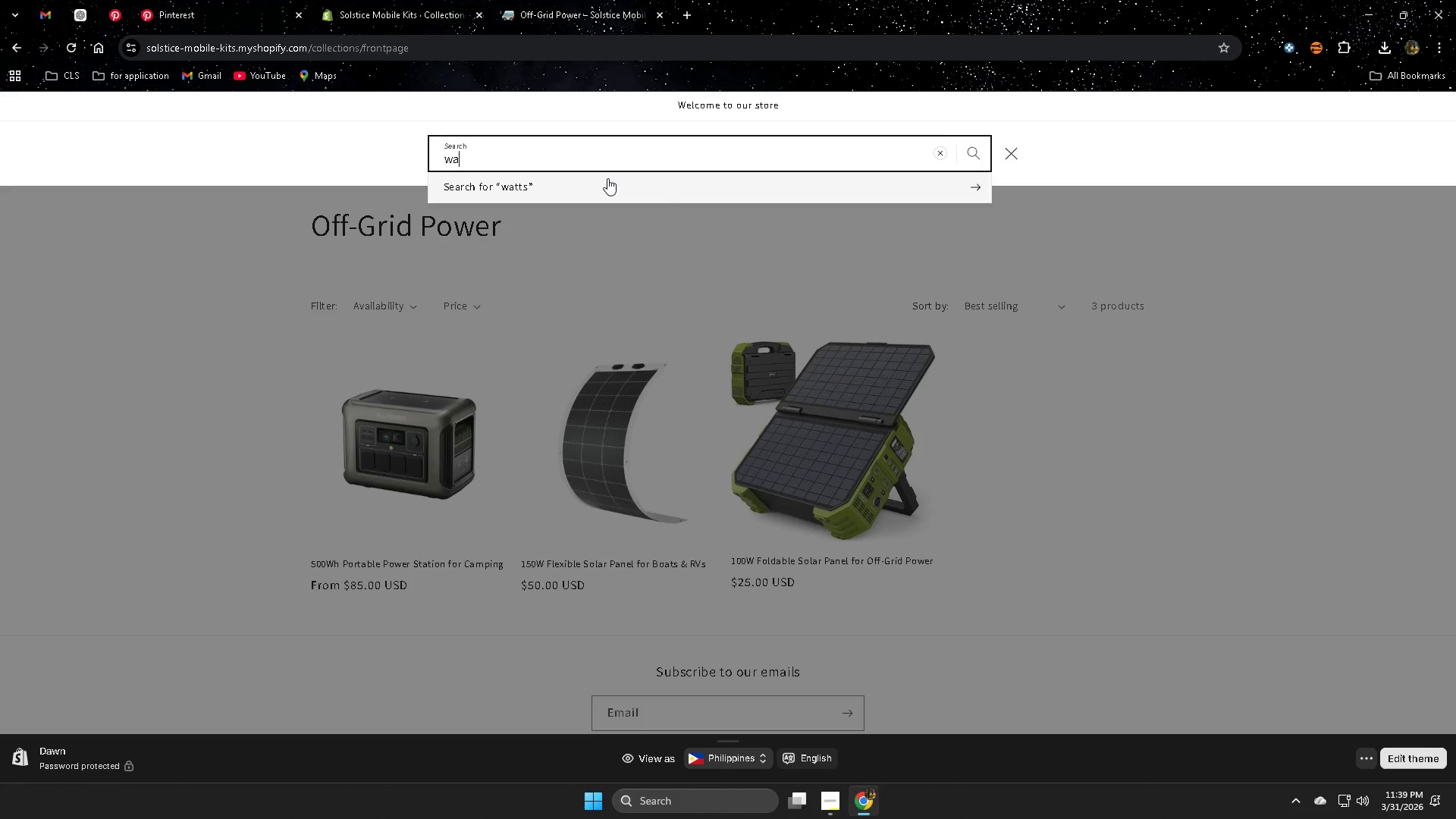 
key(Backspace)
 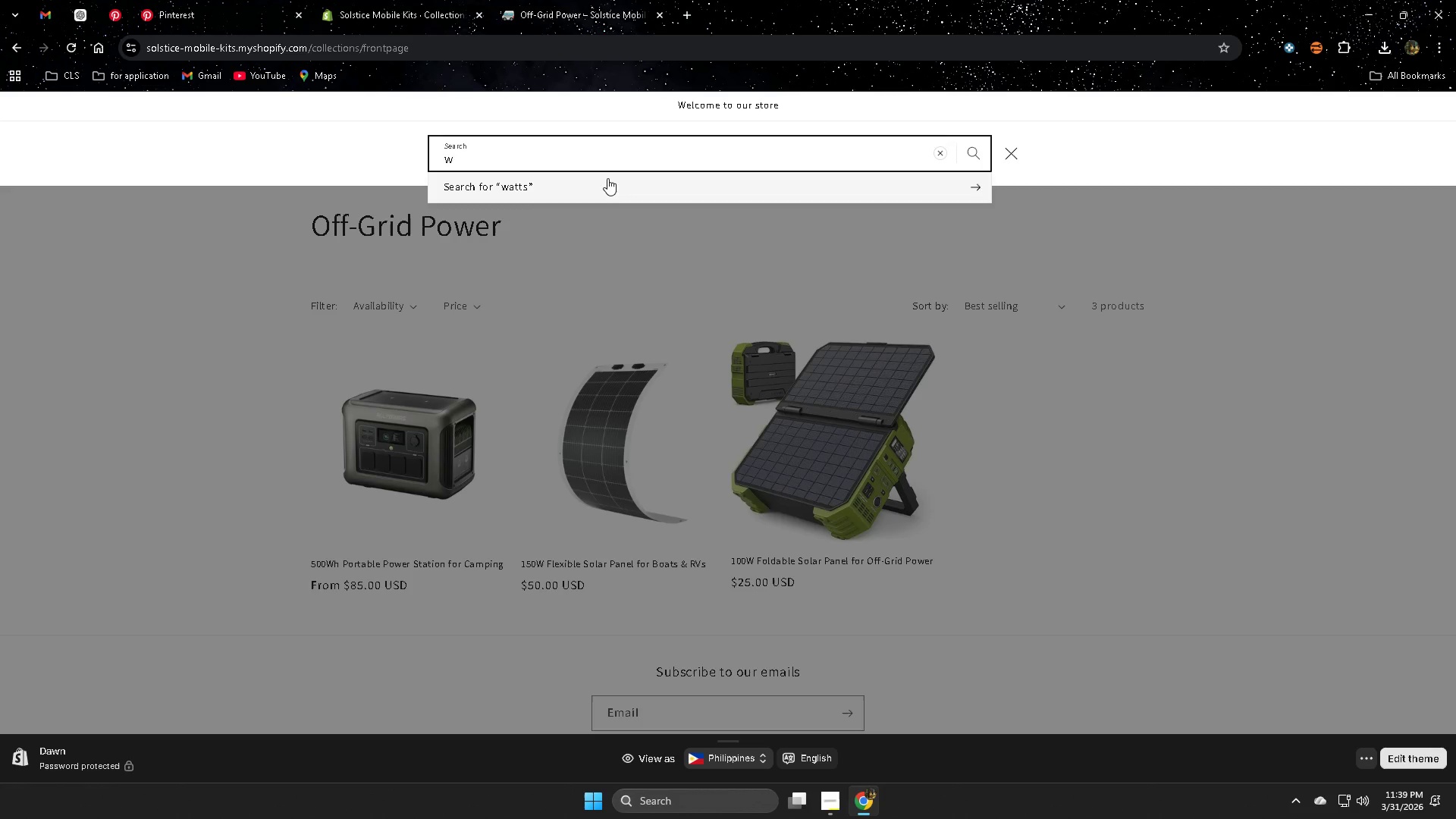 
key(Backspace)
 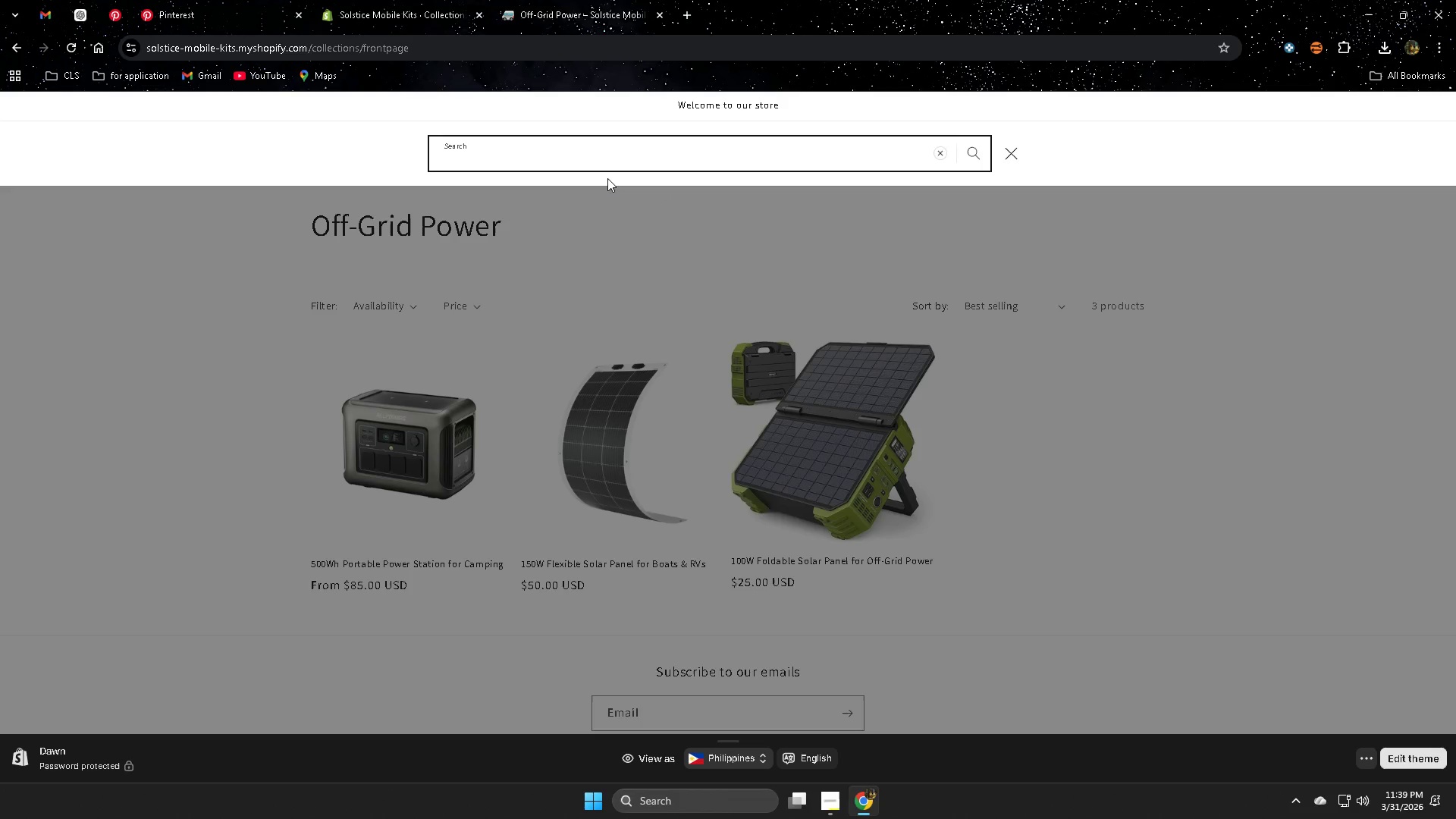 
key(Backspace)
 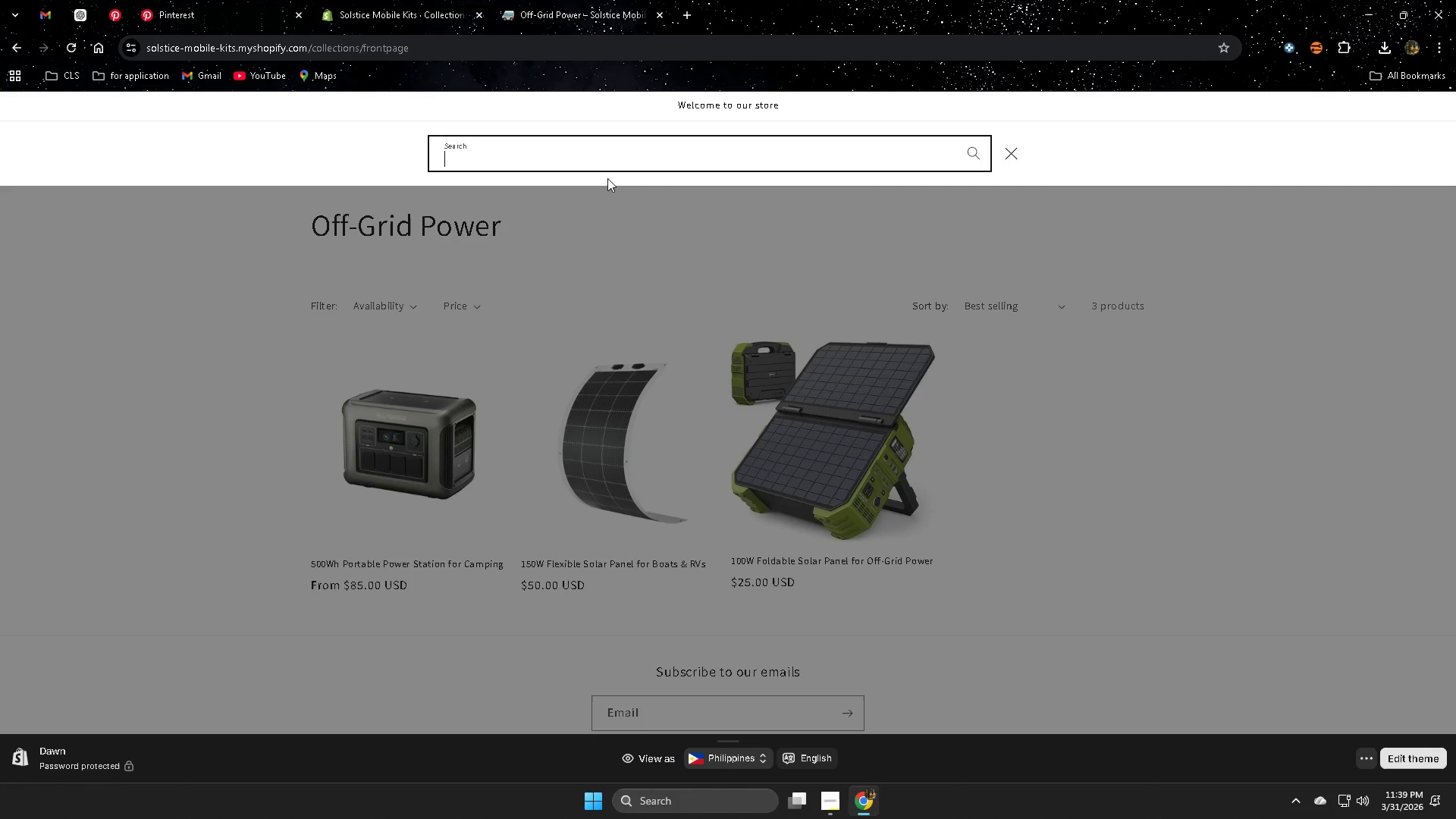 
key(1)
 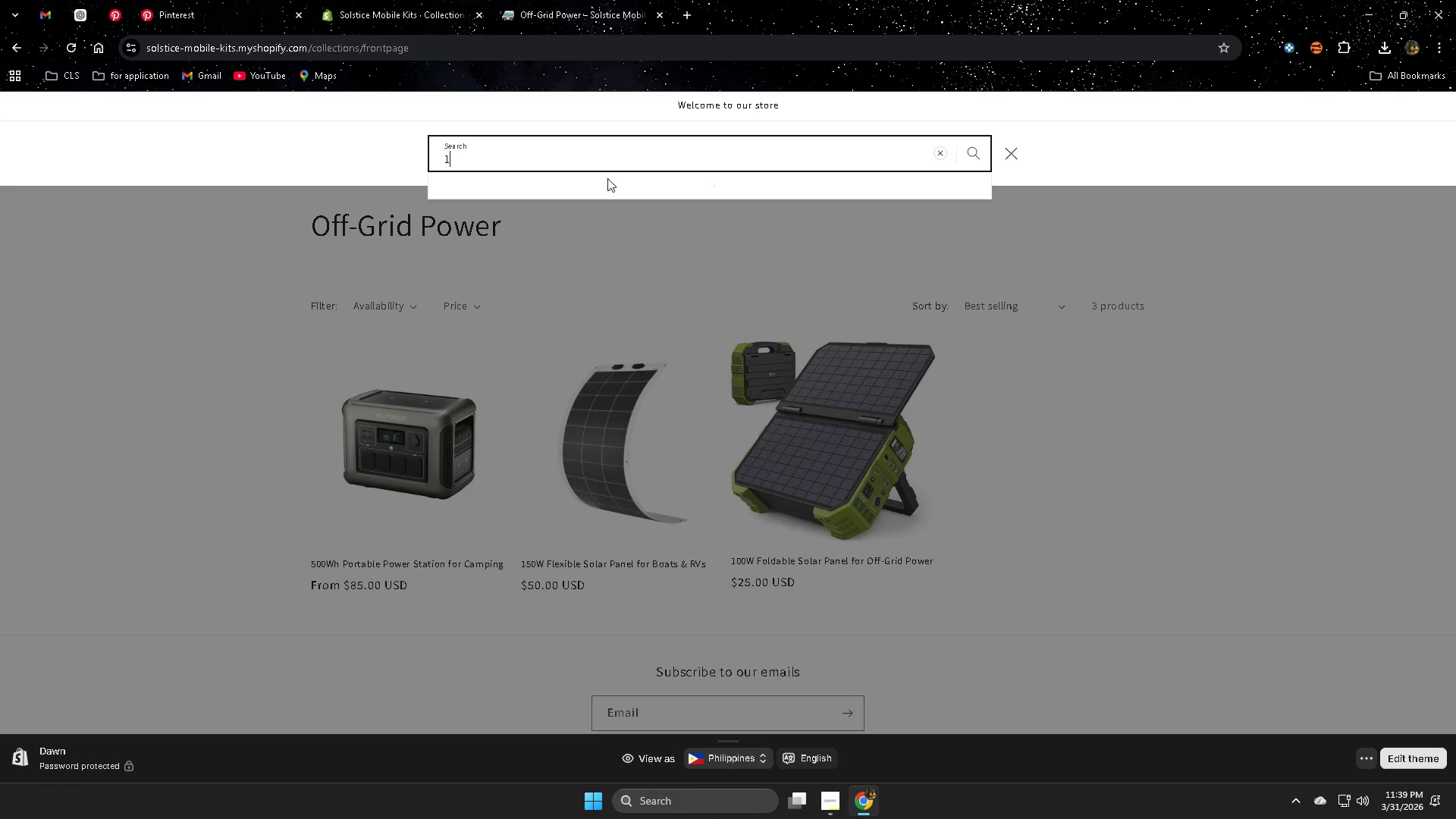 
type(40)
key(Backspace)
type(5)
key(Backspace)
key(Backspace)
key(Backspace)
type(2)
key(Backspace)
type(159)
key(Backspace)
type(0)
key(Backspace)
type(w)
key(Backspace)
 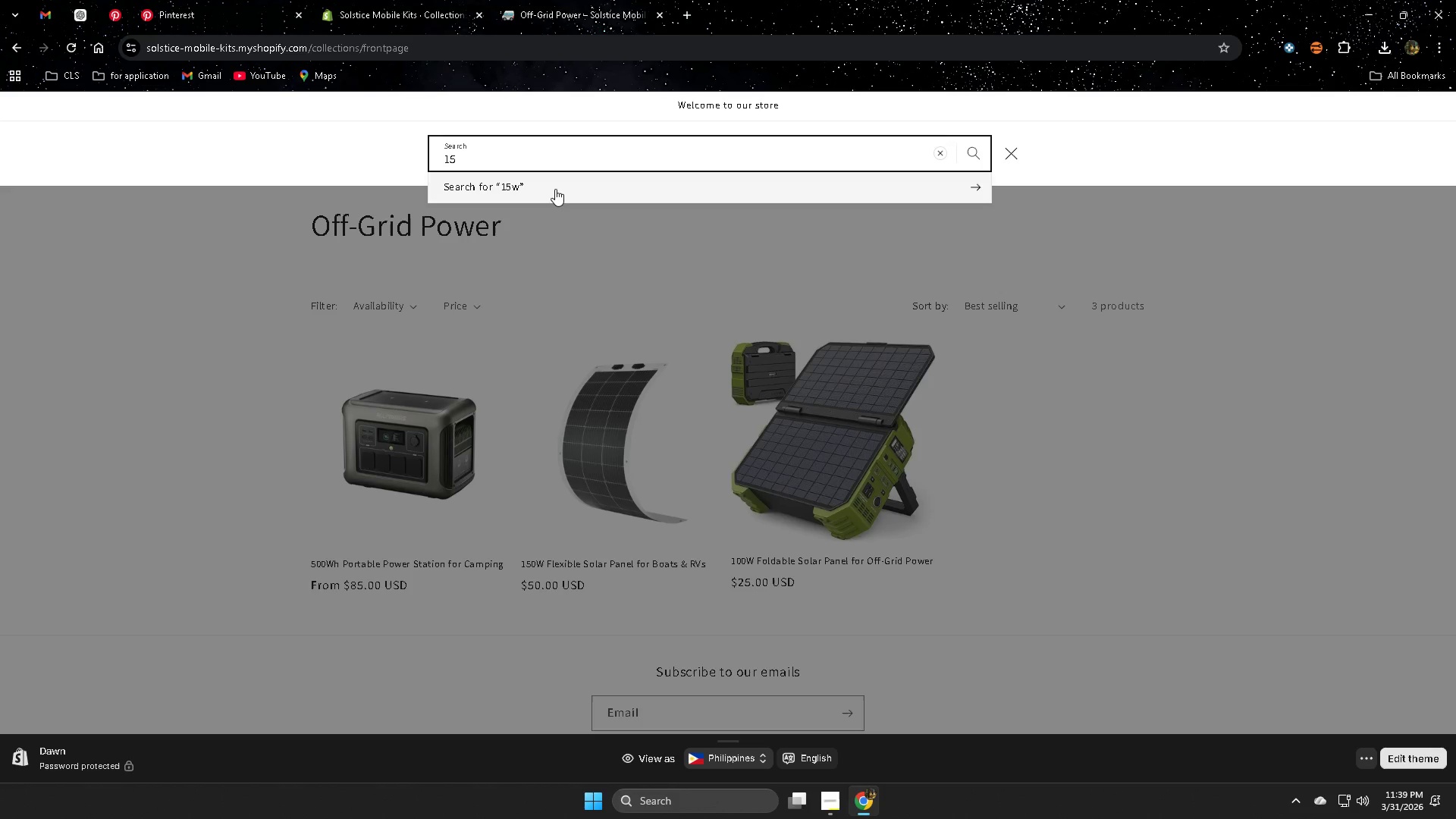 
type(0w)
 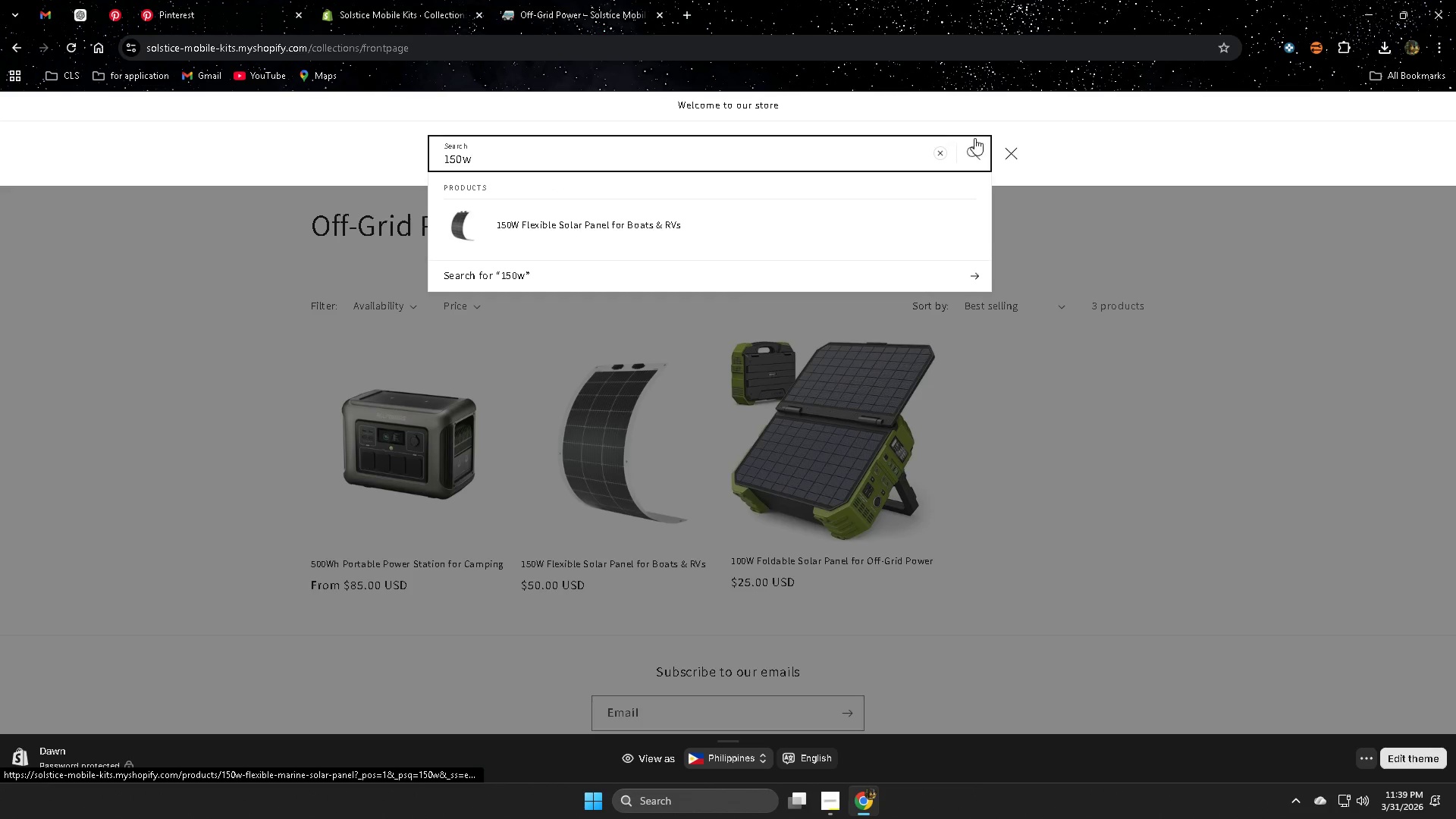 
left_click([946, 156])
 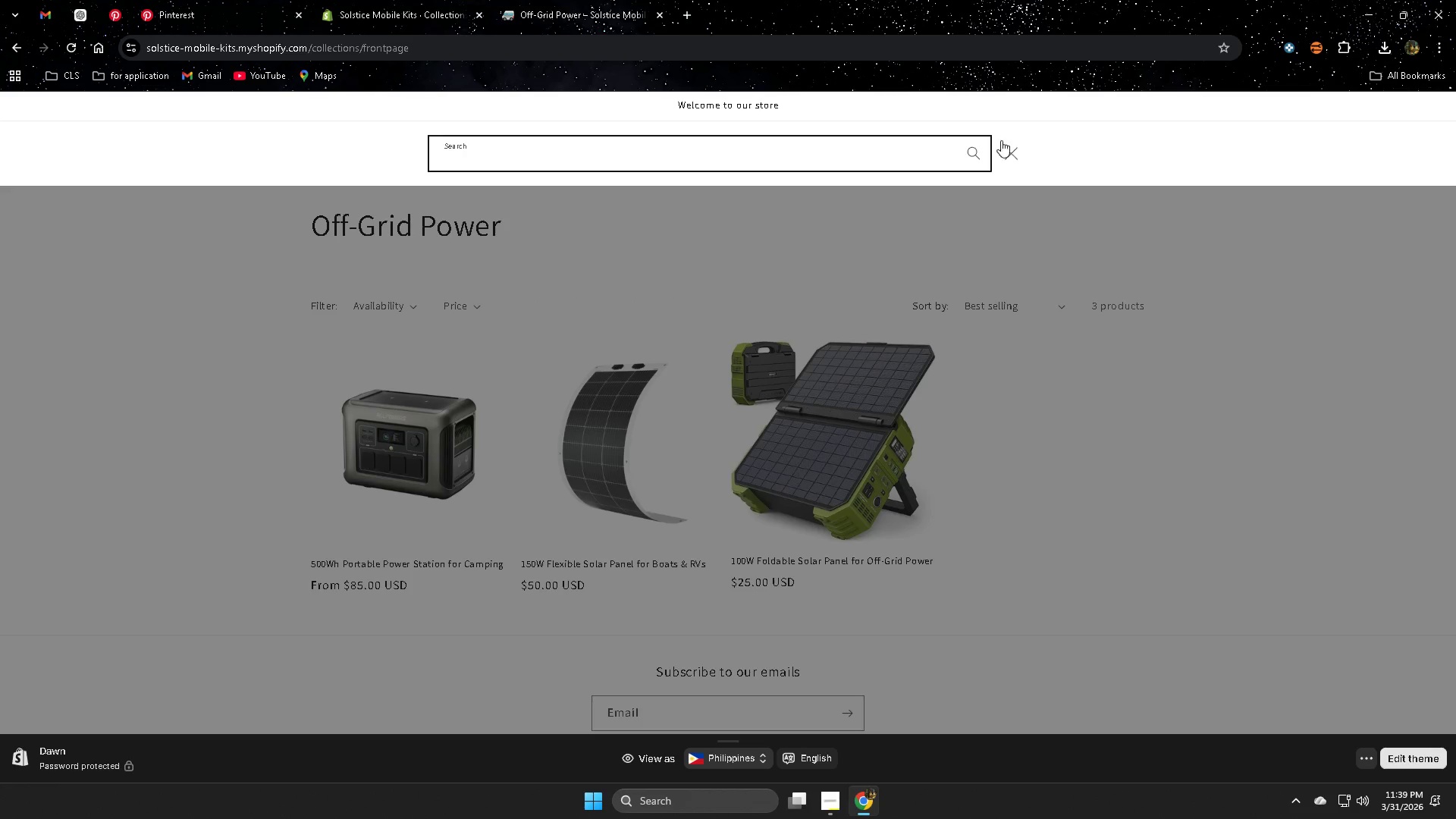 
left_click([1008, 146])
 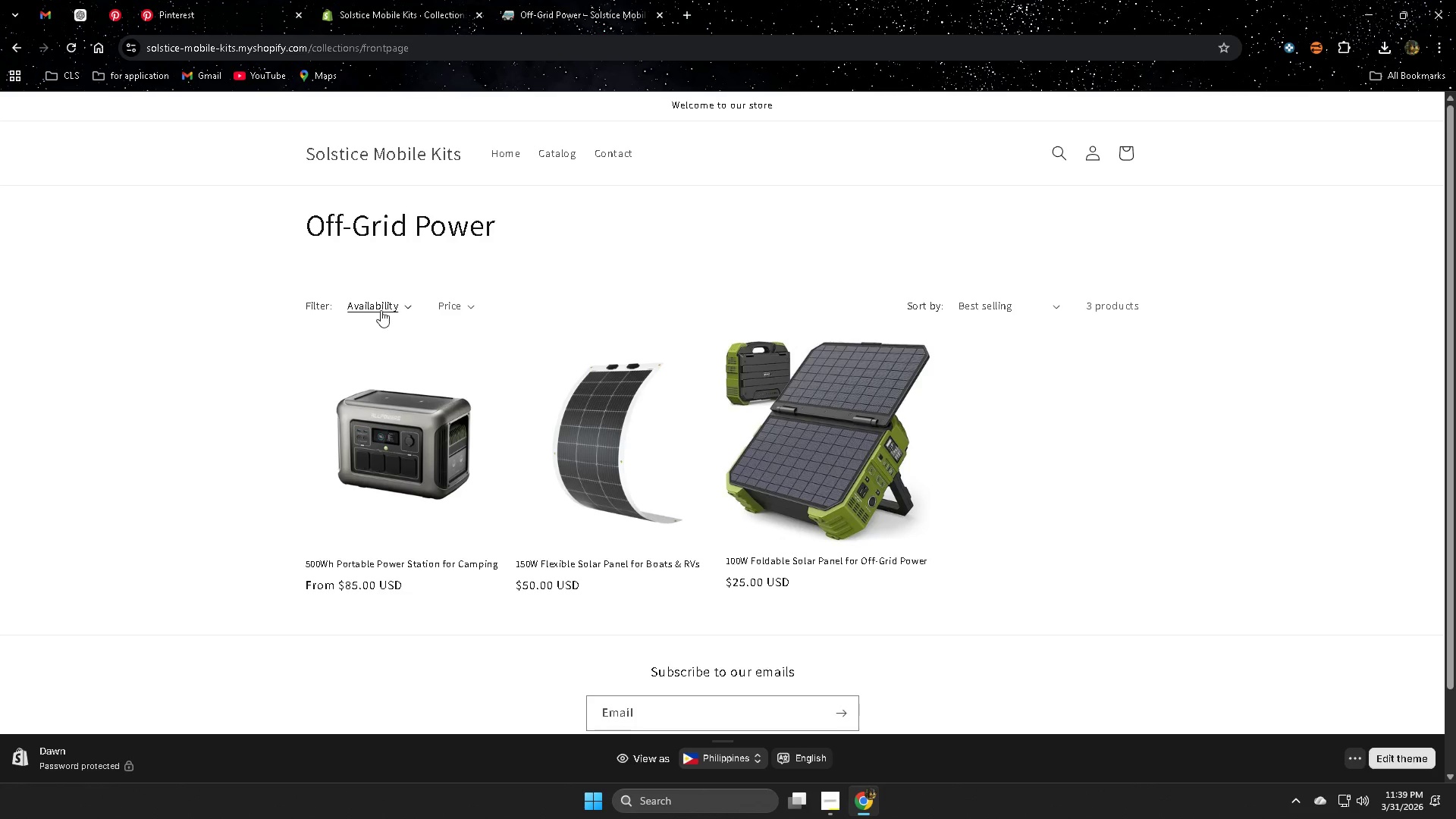 
left_click([403, 304])
 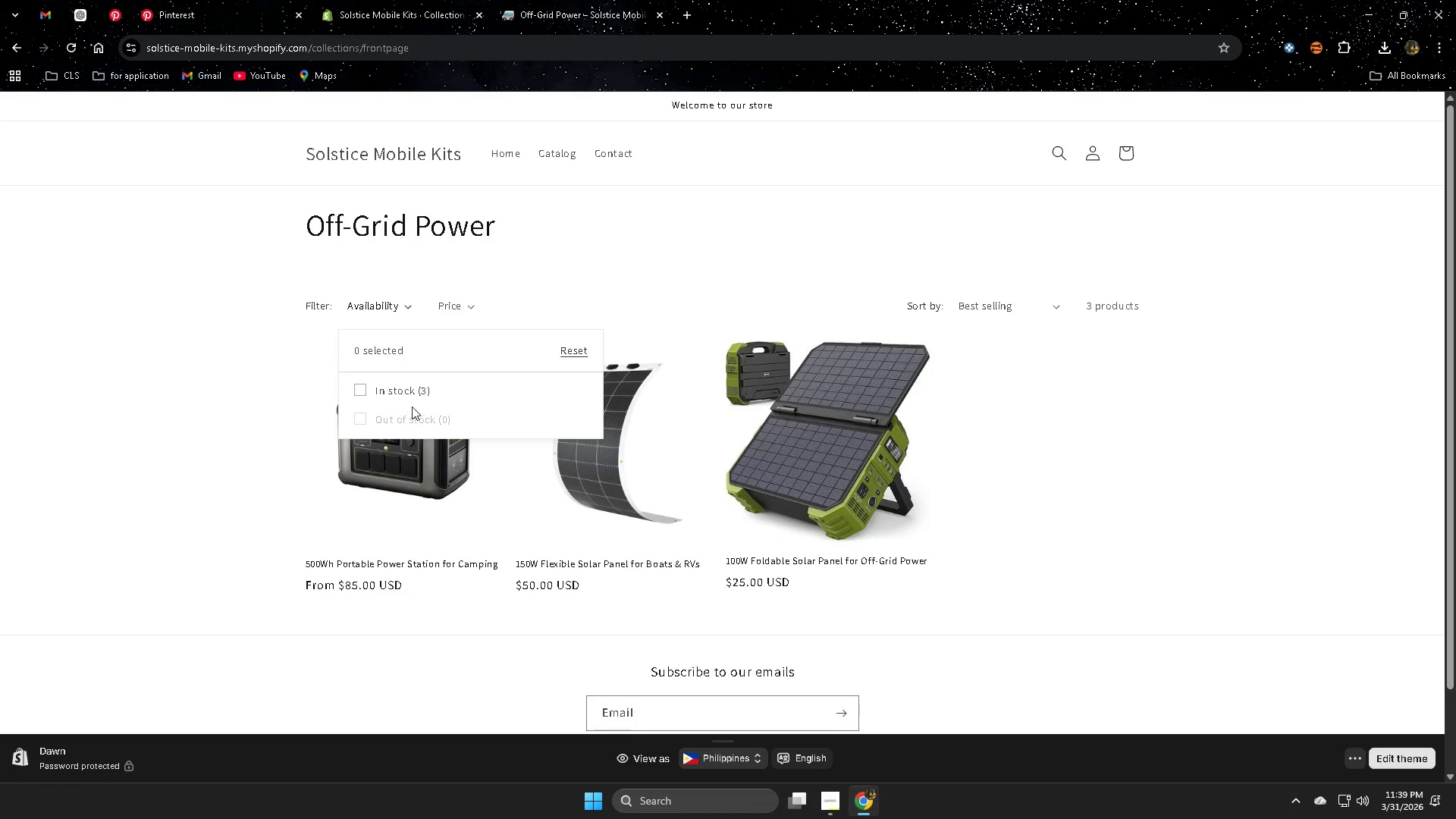 
left_click([403, 393])
 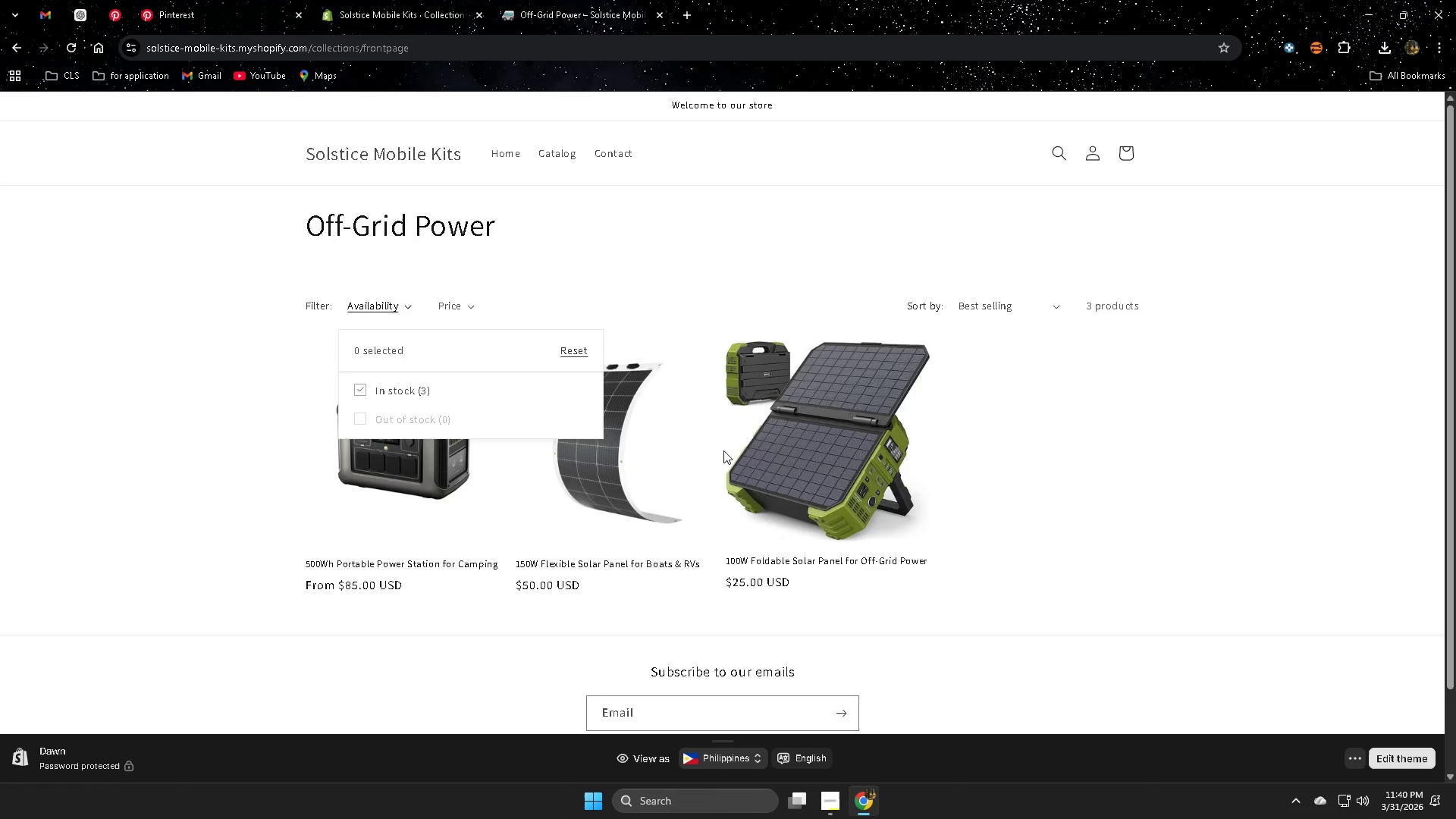 
left_click([1291, 476])
 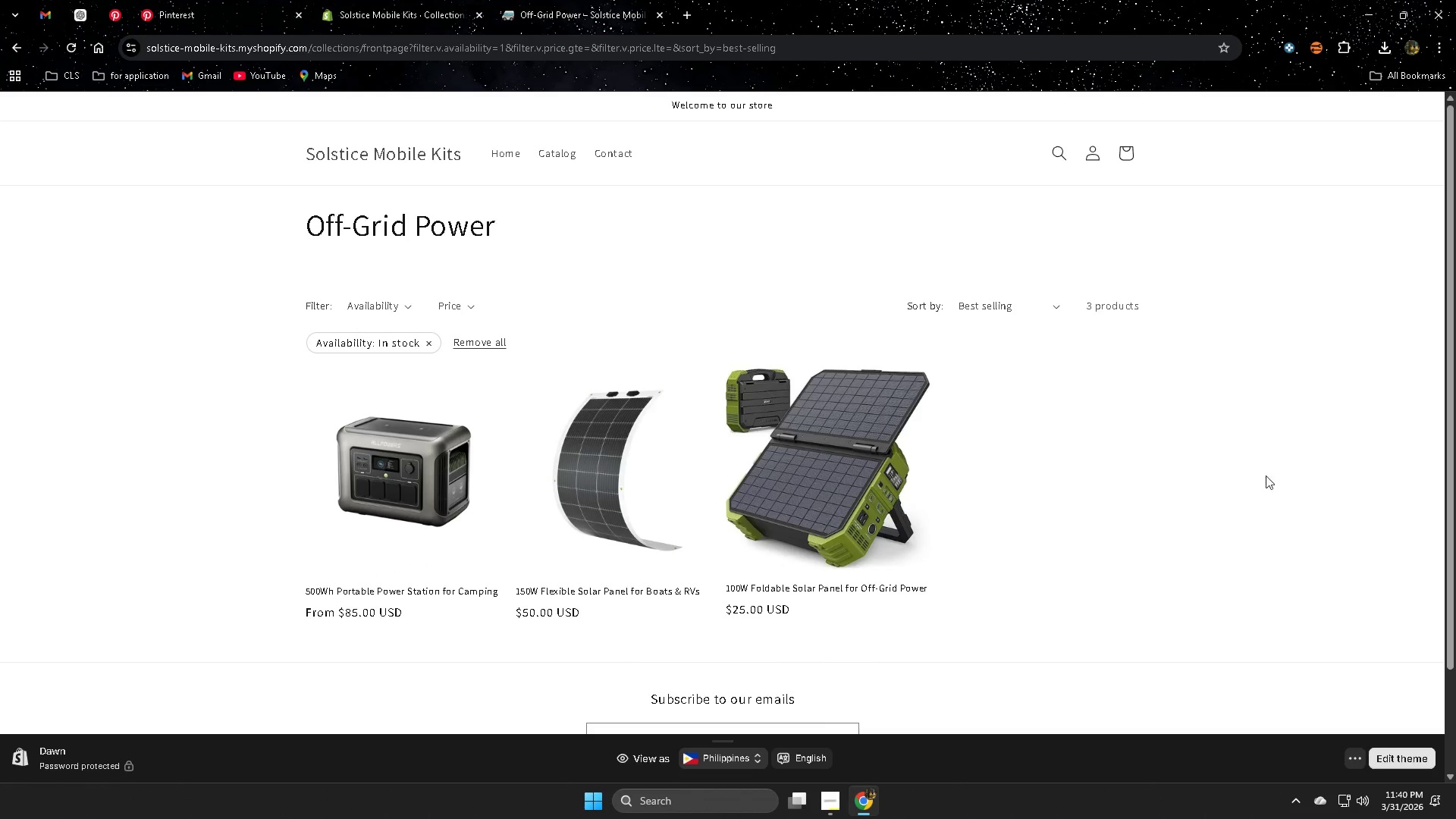 
left_click([432, 268])
 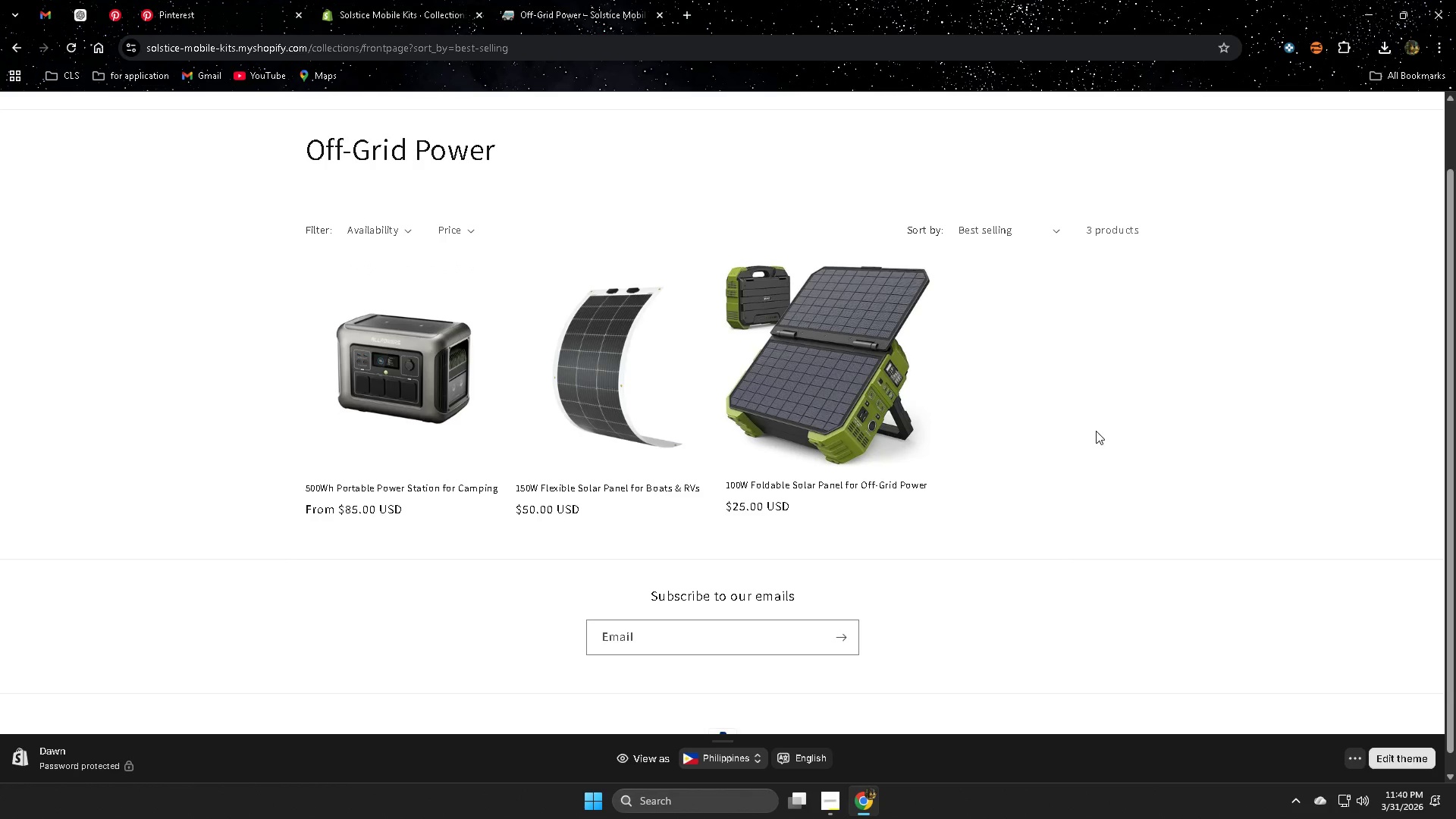 
scroll: coordinate [795, 428], scroll_direction: down, amount: 1.0
 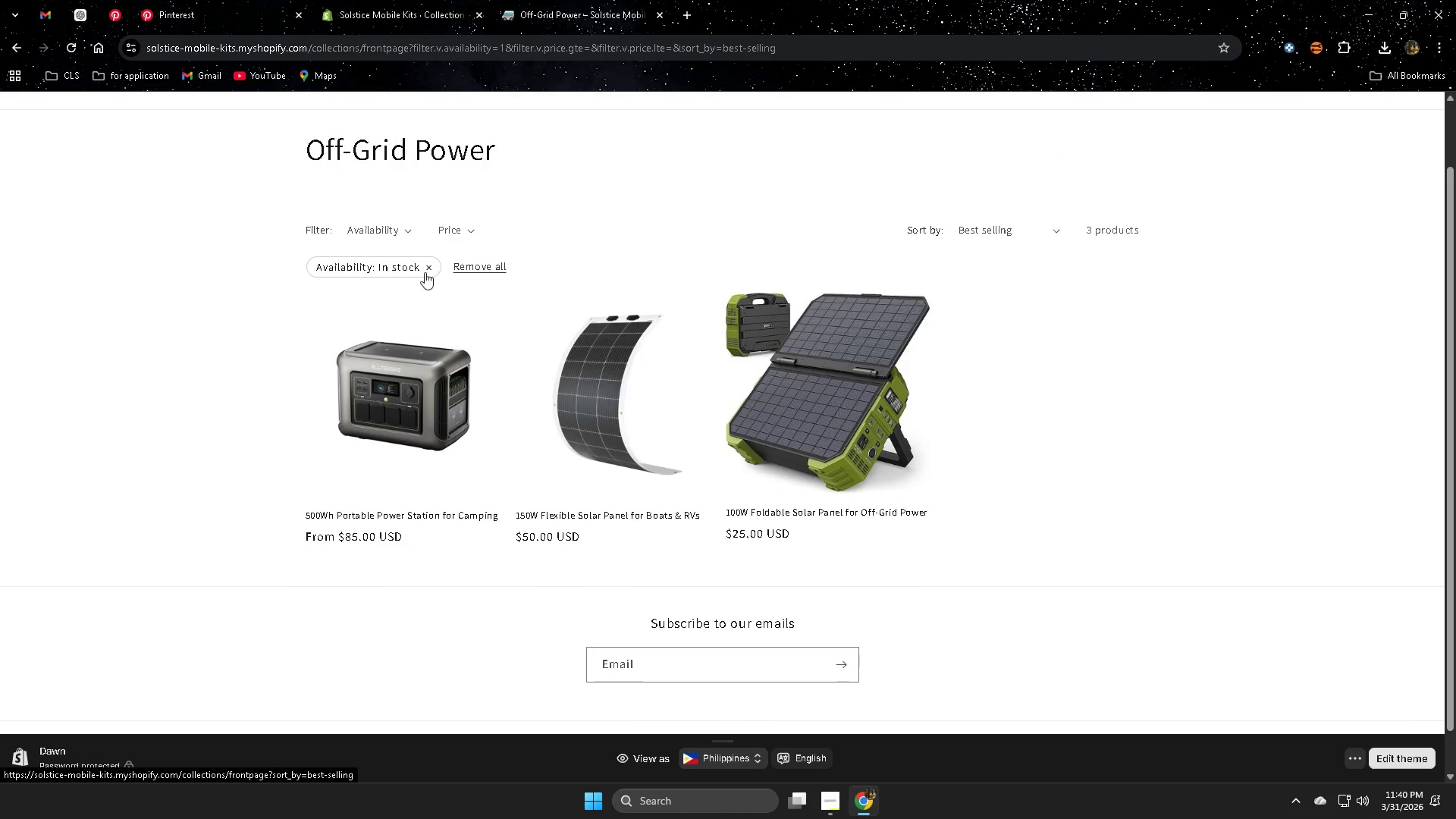 
left_click([511, 155])
 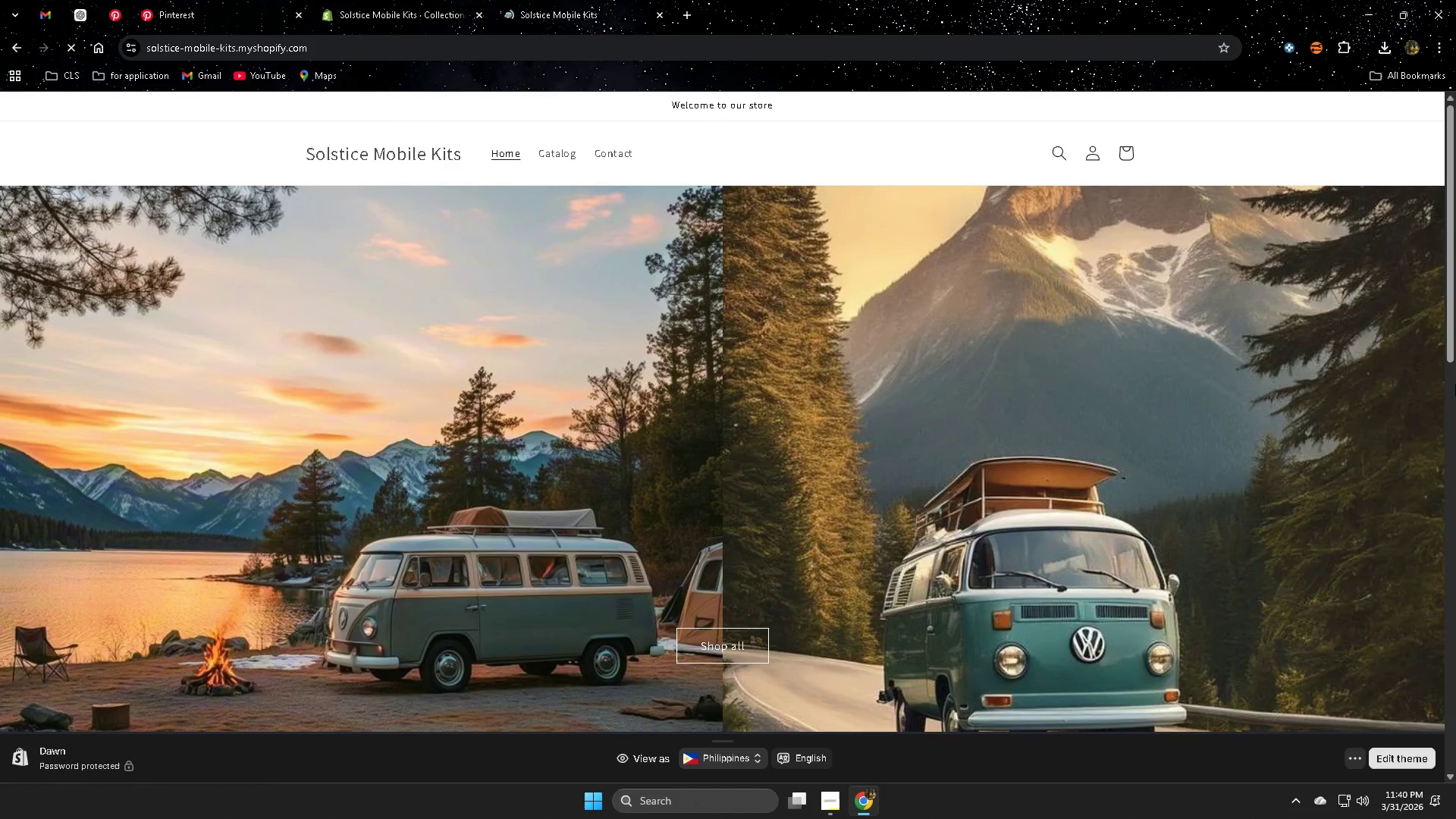 
scroll: coordinate [1106, 440], scroll_direction: up, amount: 2.0
 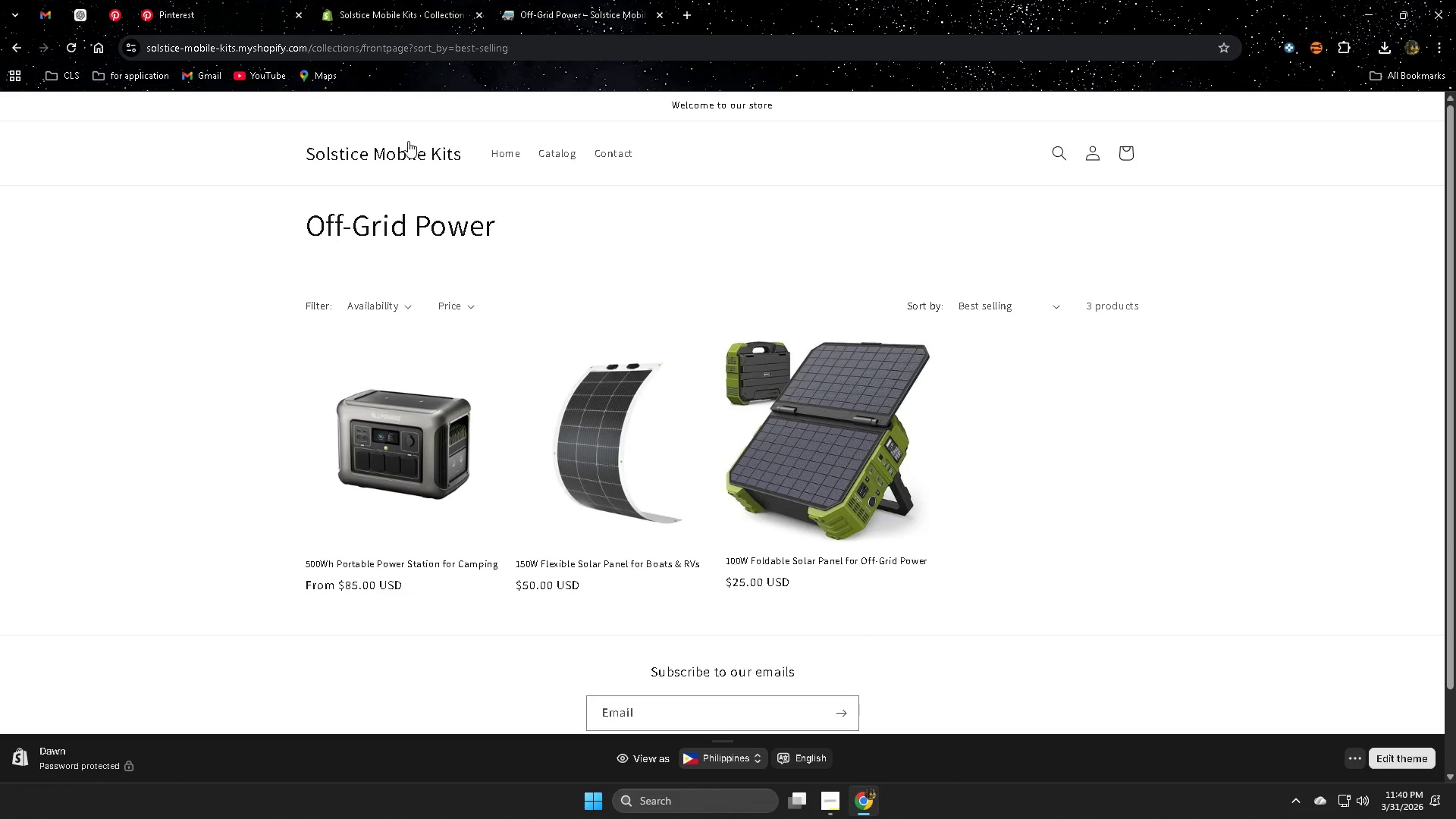 
left_click([718, 428])
 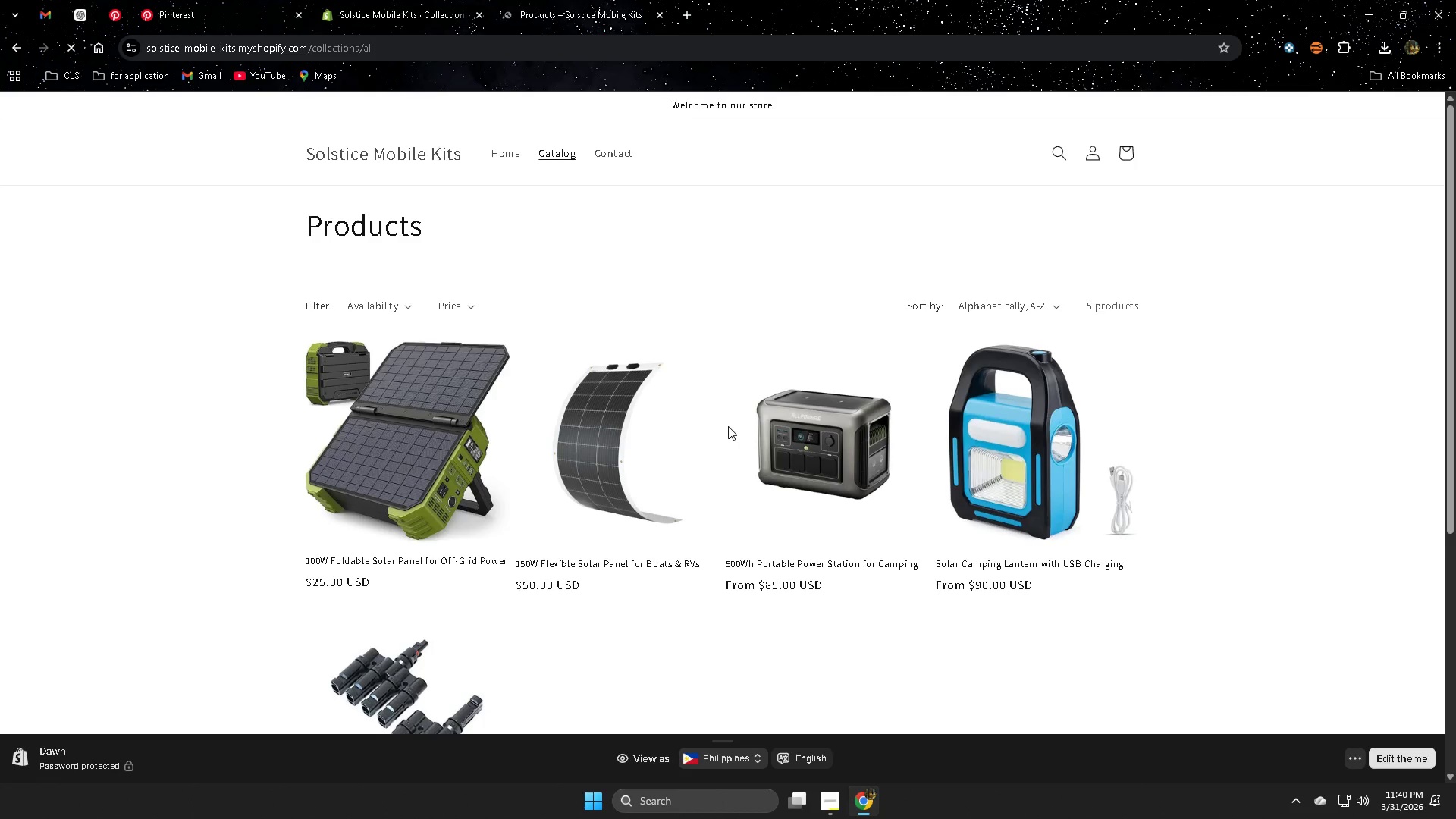 
scroll: coordinate [1249, 459], scroll_direction: down, amount: 6.0
 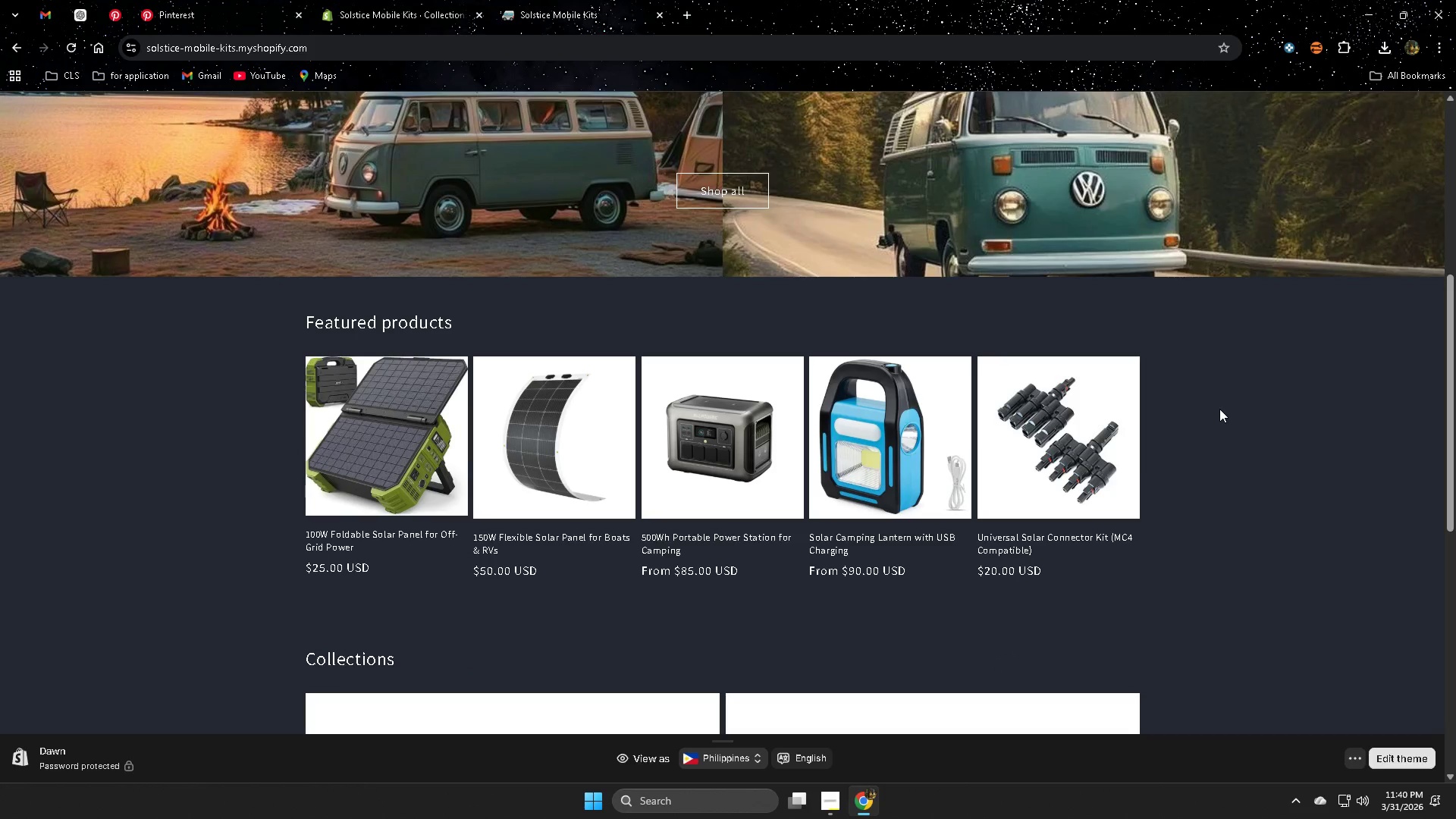 
scroll: coordinate [1227, 397], scroll_direction: up, amount: 3.0
 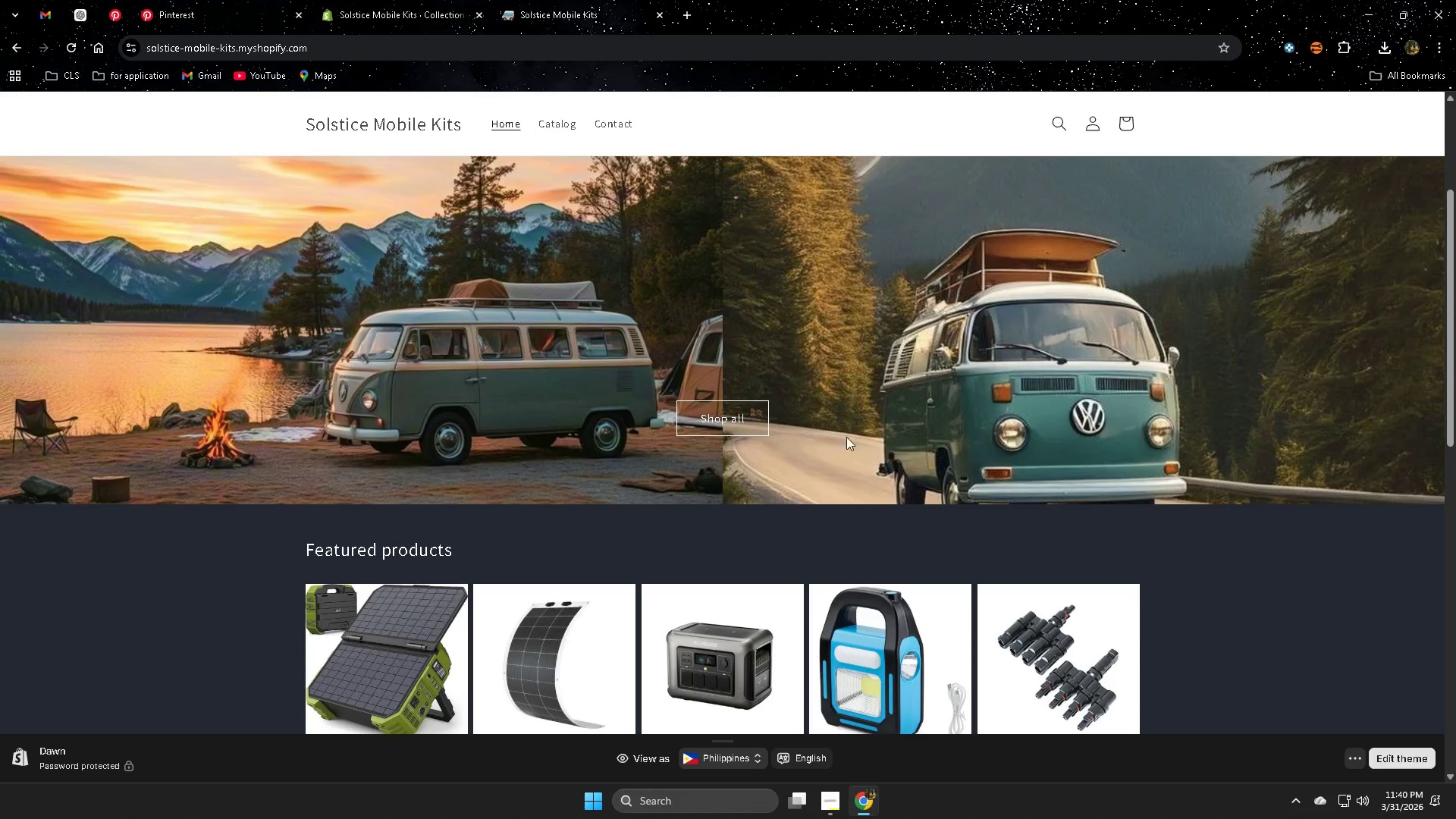 
scroll: coordinate [835, 410], scroll_direction: none, amount: 0.0
 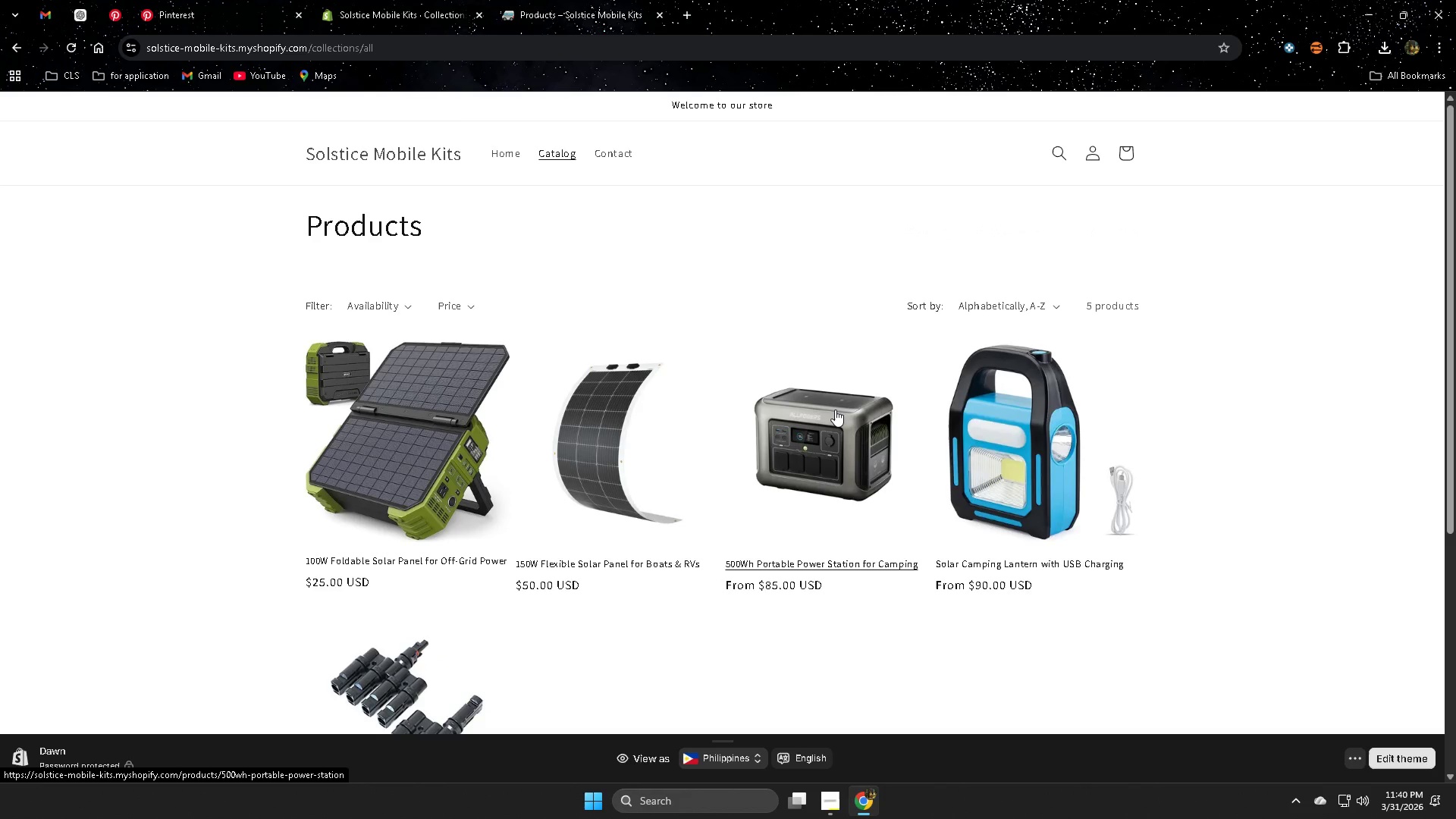 
scroll: coordinate [723, 388], scroll_direction: up, amount: 2.0
 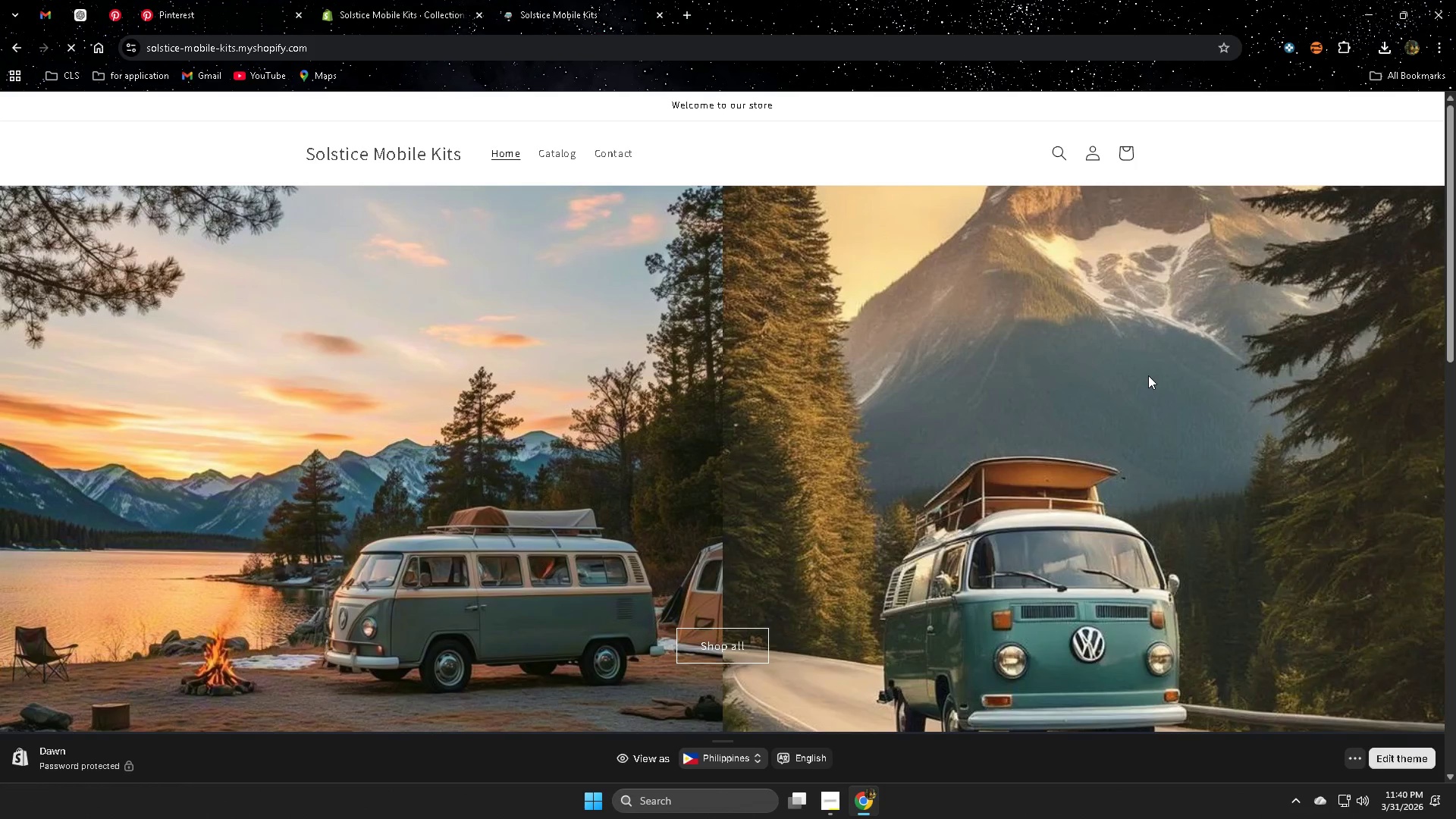 
scroll: coordinate [1379, 460], scroll_direction: down, amount: 12.0
 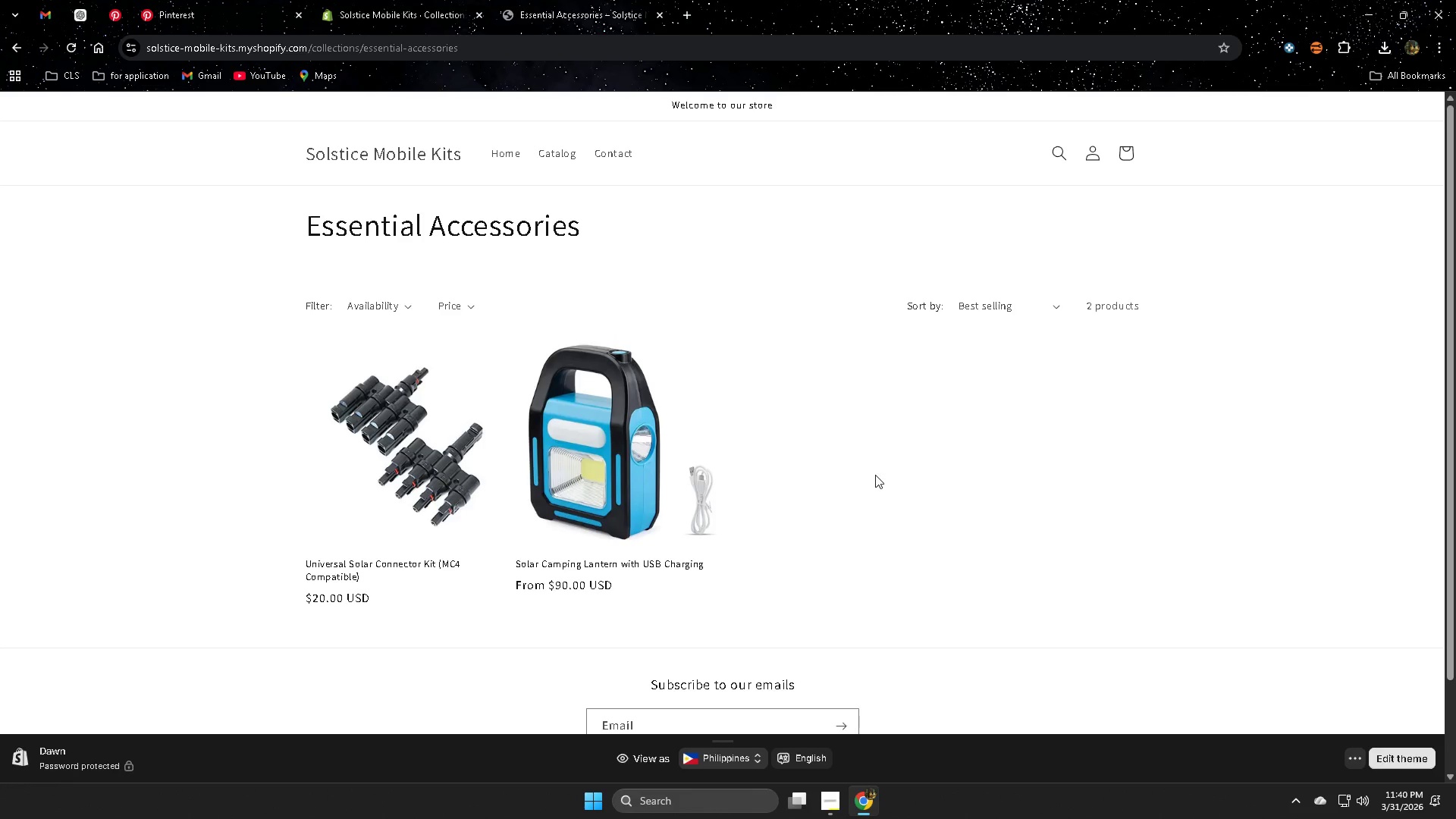 
left_click([518, 155])
 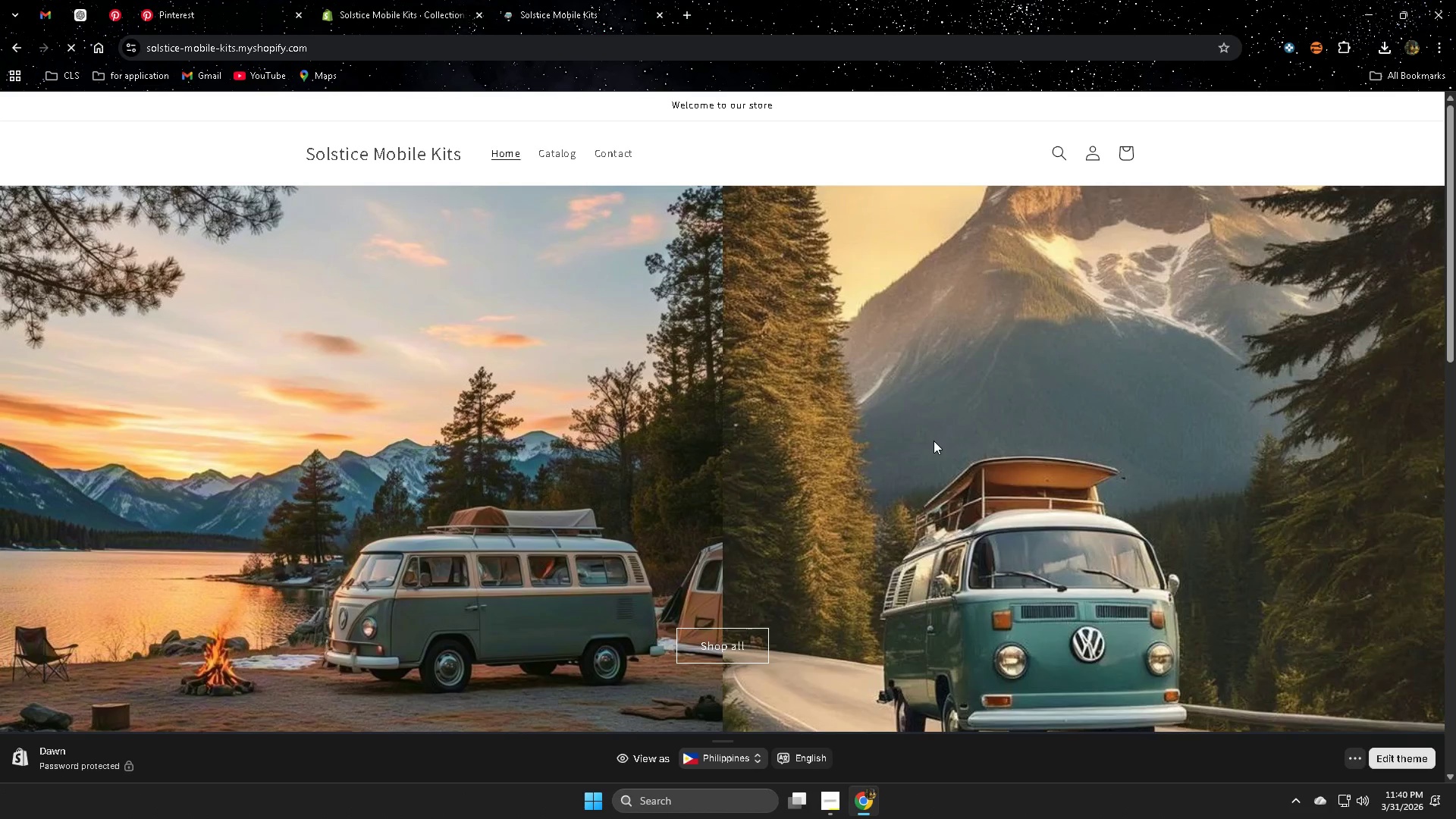 
left_click([926, 537])
 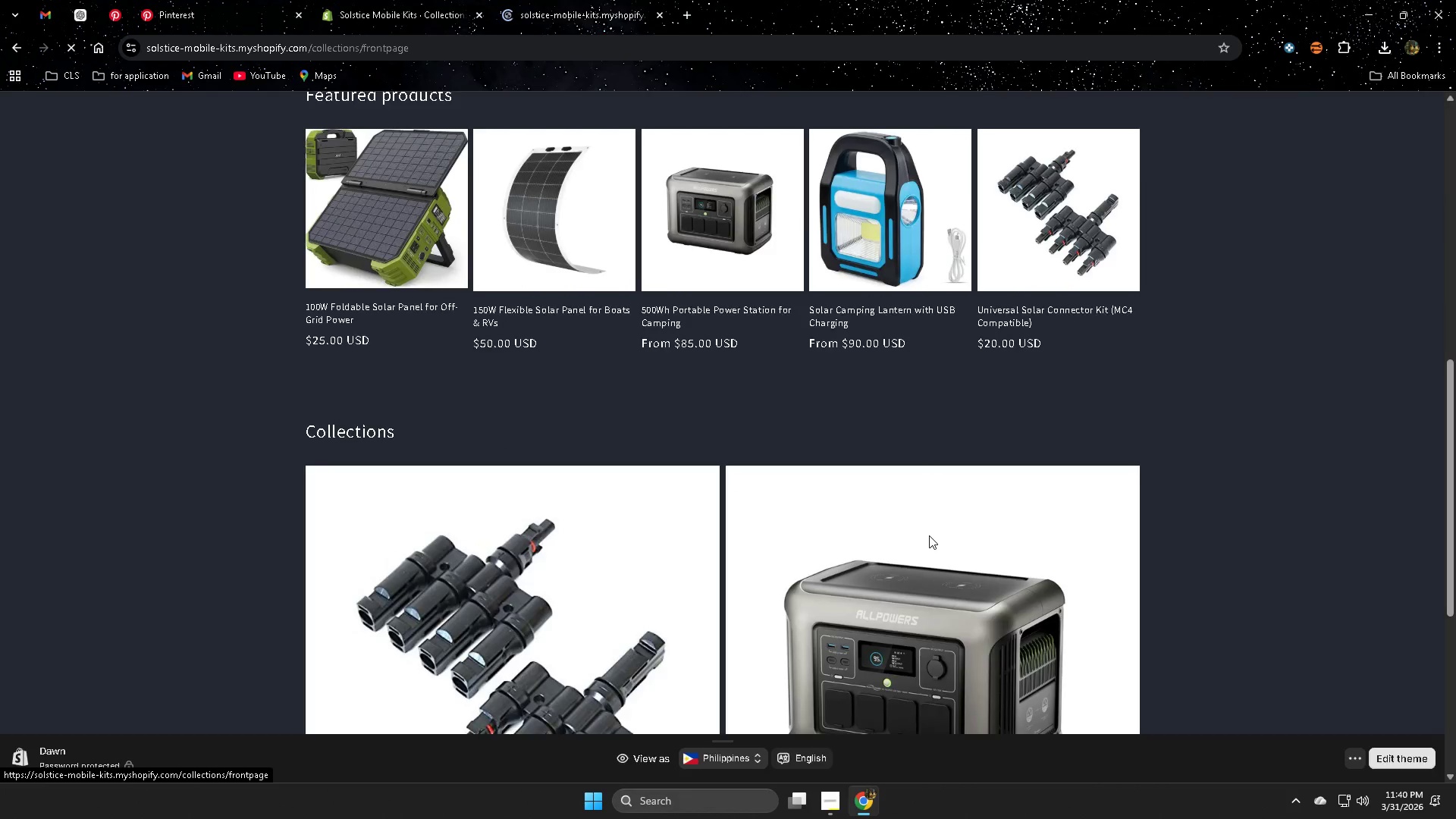 
scroll: coordinate [912, 528], scroll_direction: down, amount: 9.0
 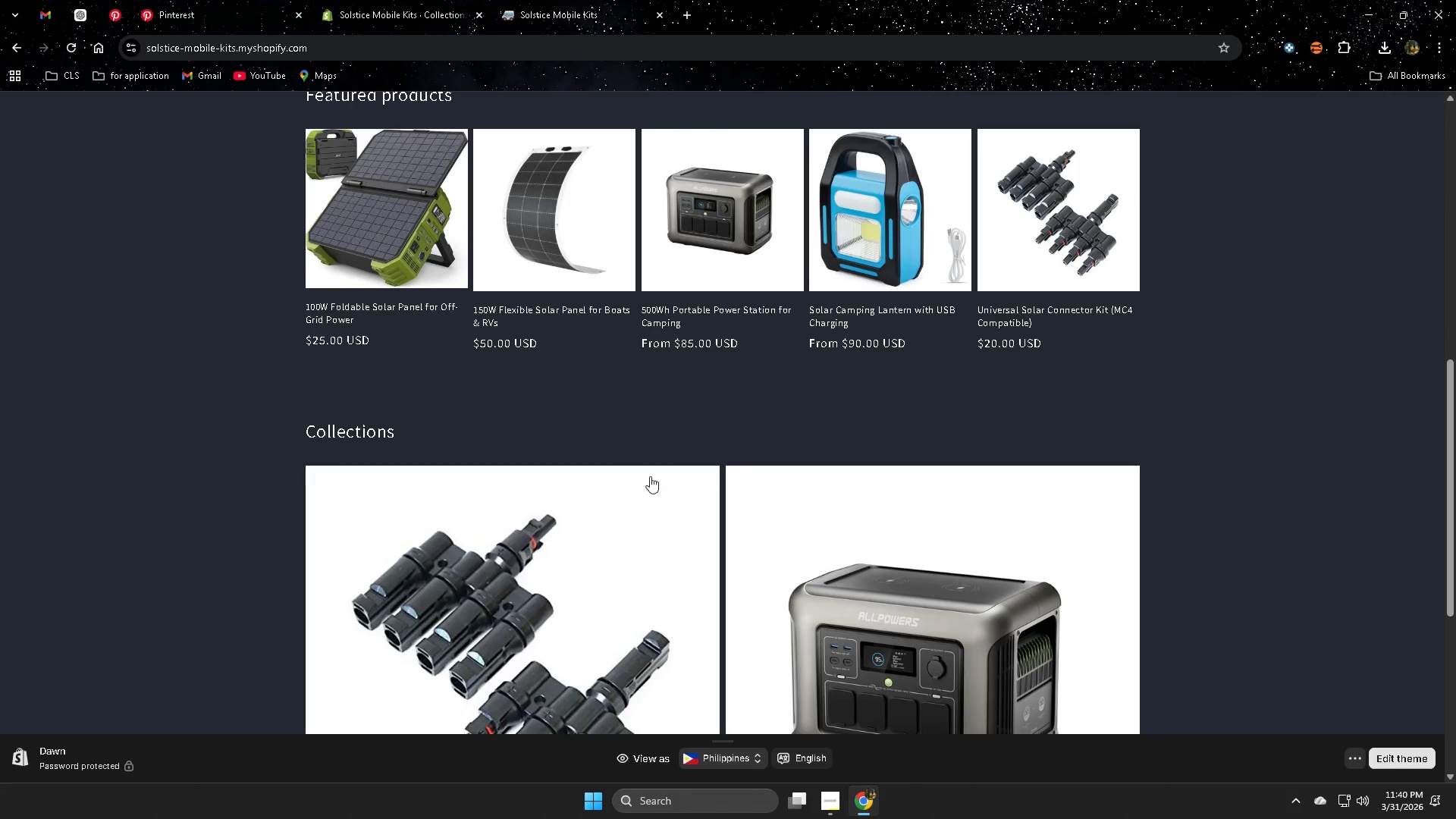 
left_click([371, 152])
 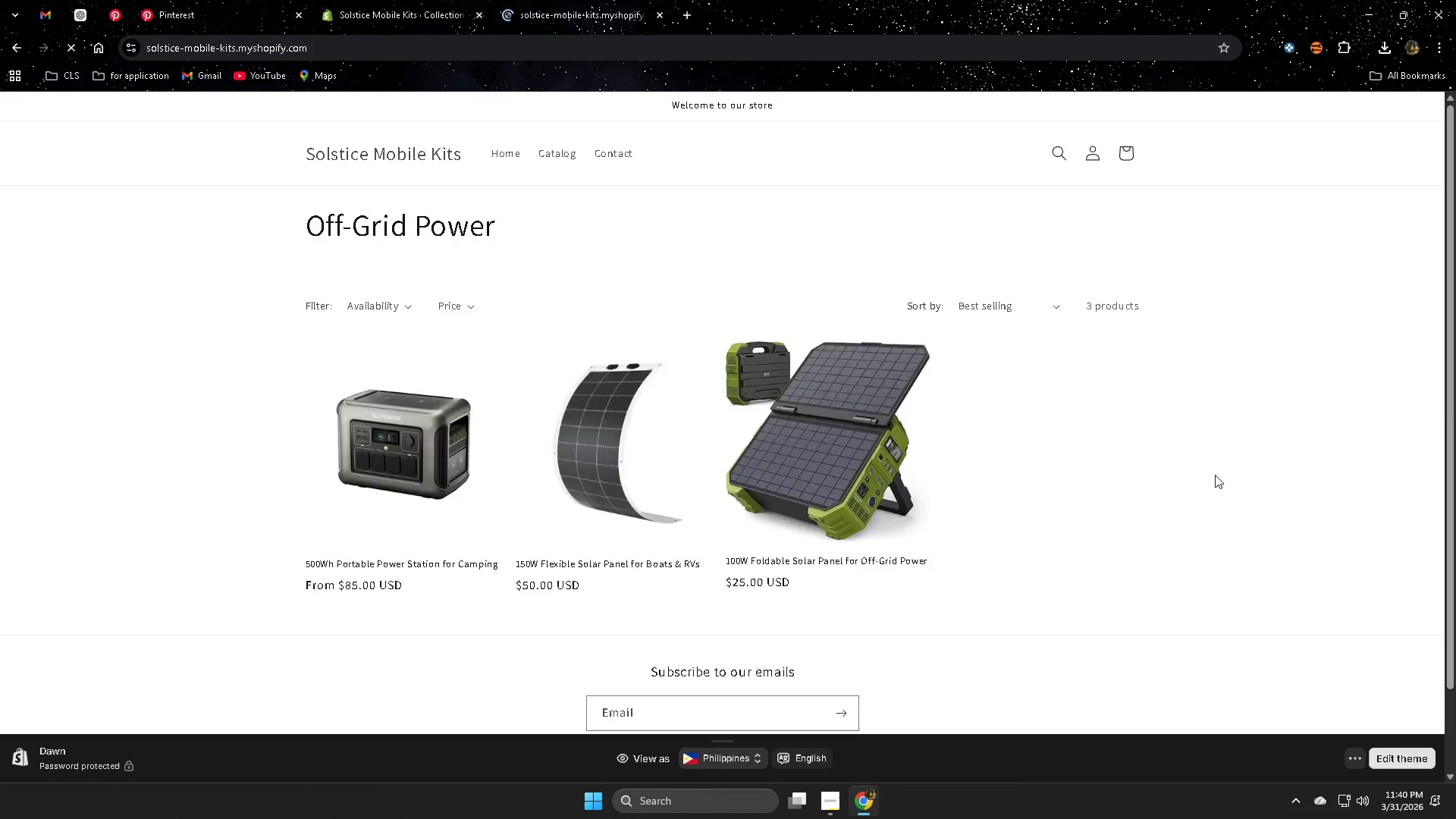 
scroll: coordinate [1210, 472], scroll_direction: down, amount: 14.0
 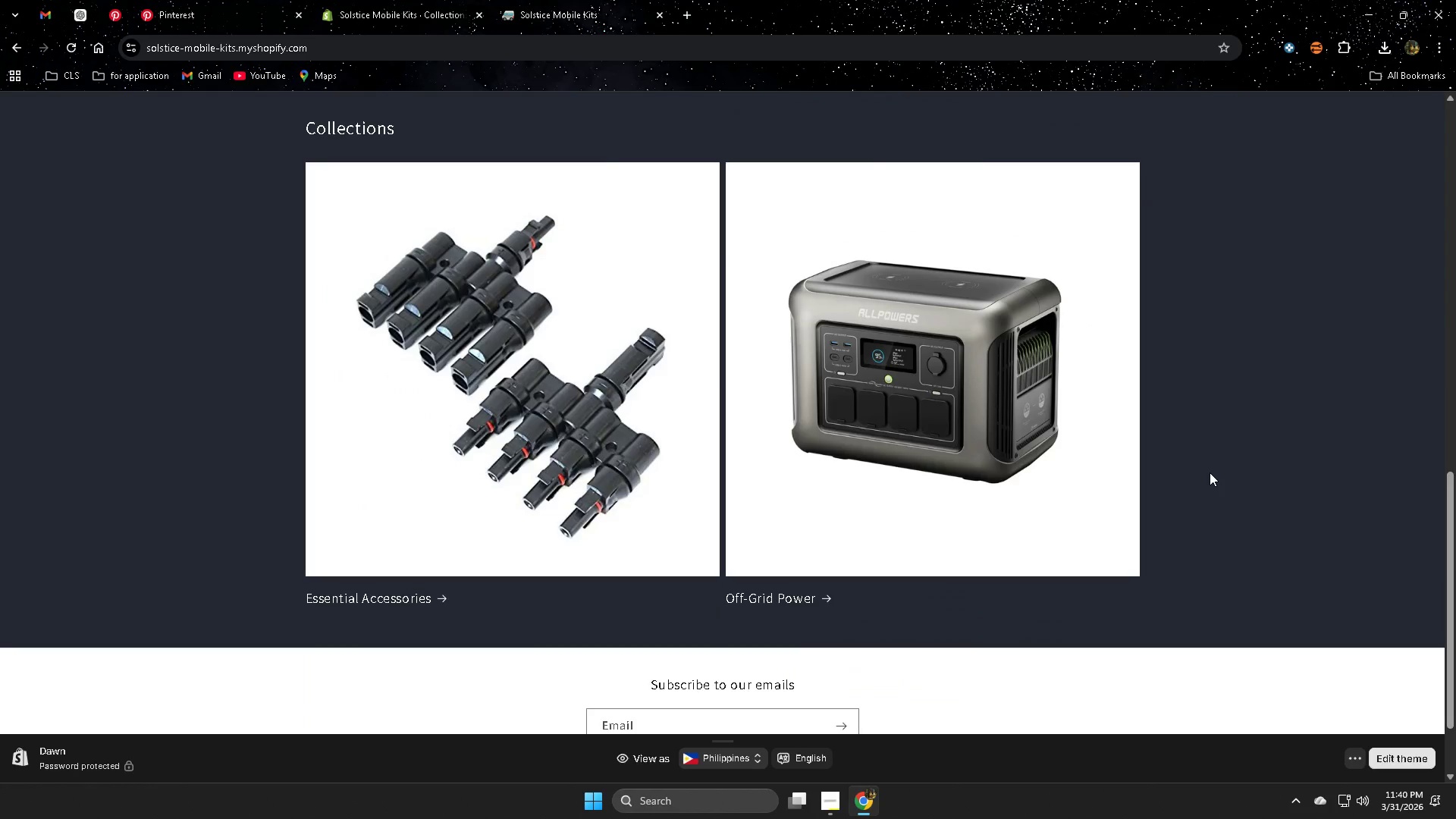 
scroll: coordinate [1213, 470], scroll_direction: up, amount: 1.0
 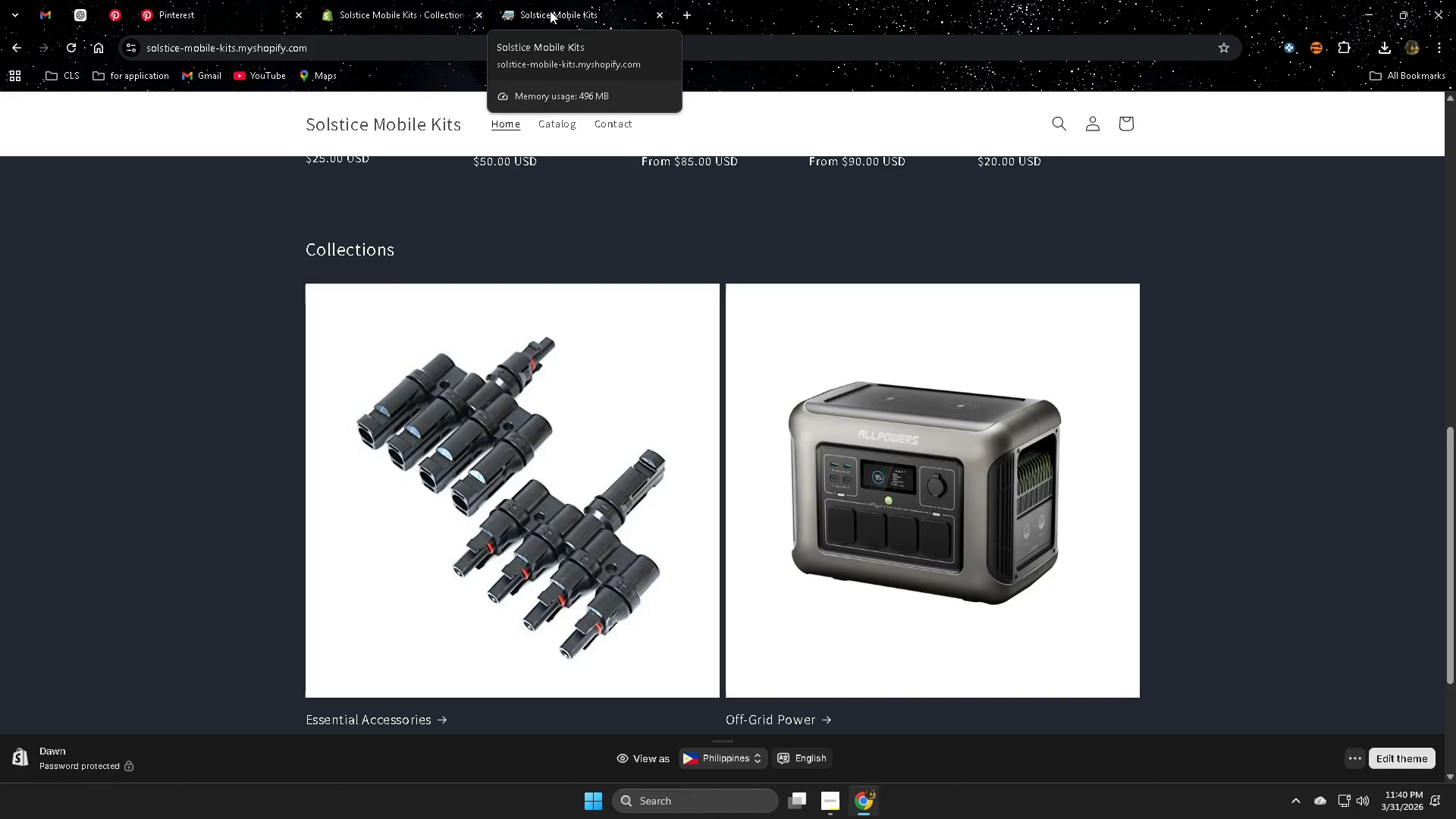 
left_click([567, 0])
 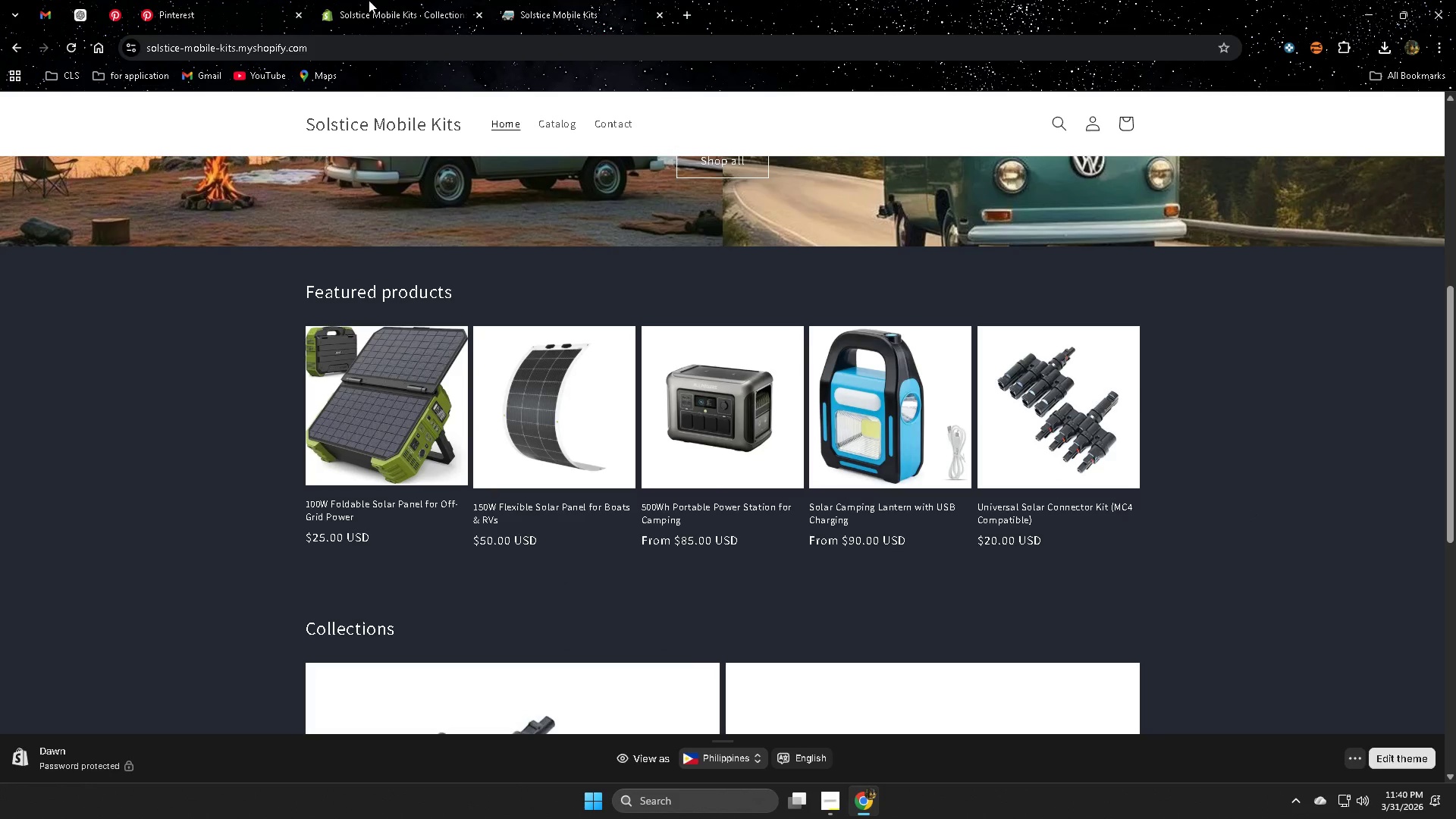 
left_click([369, 0])
 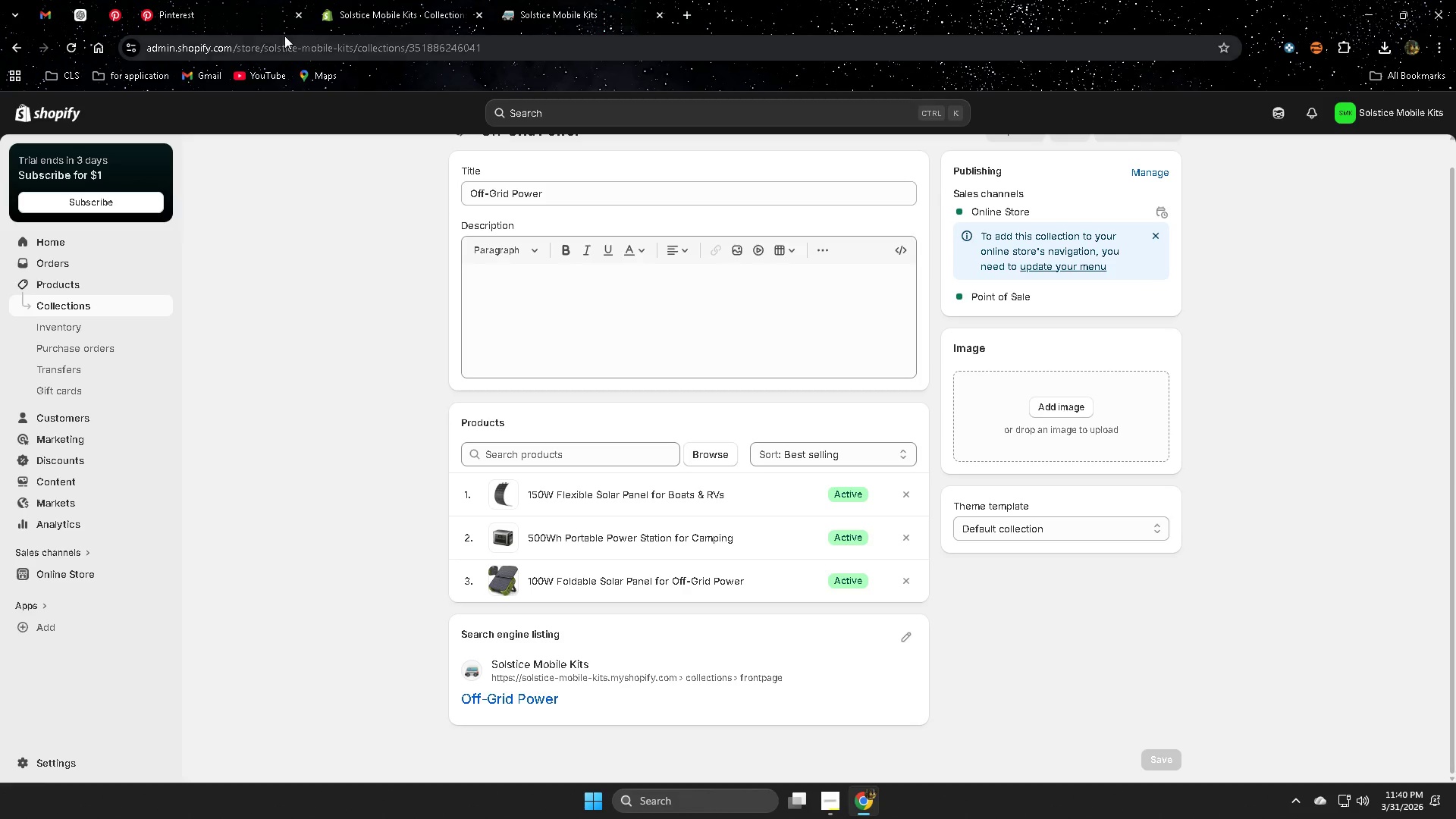 
scroll: coordinate [1016, 476], scroll_direction: up, amount: 5.0
 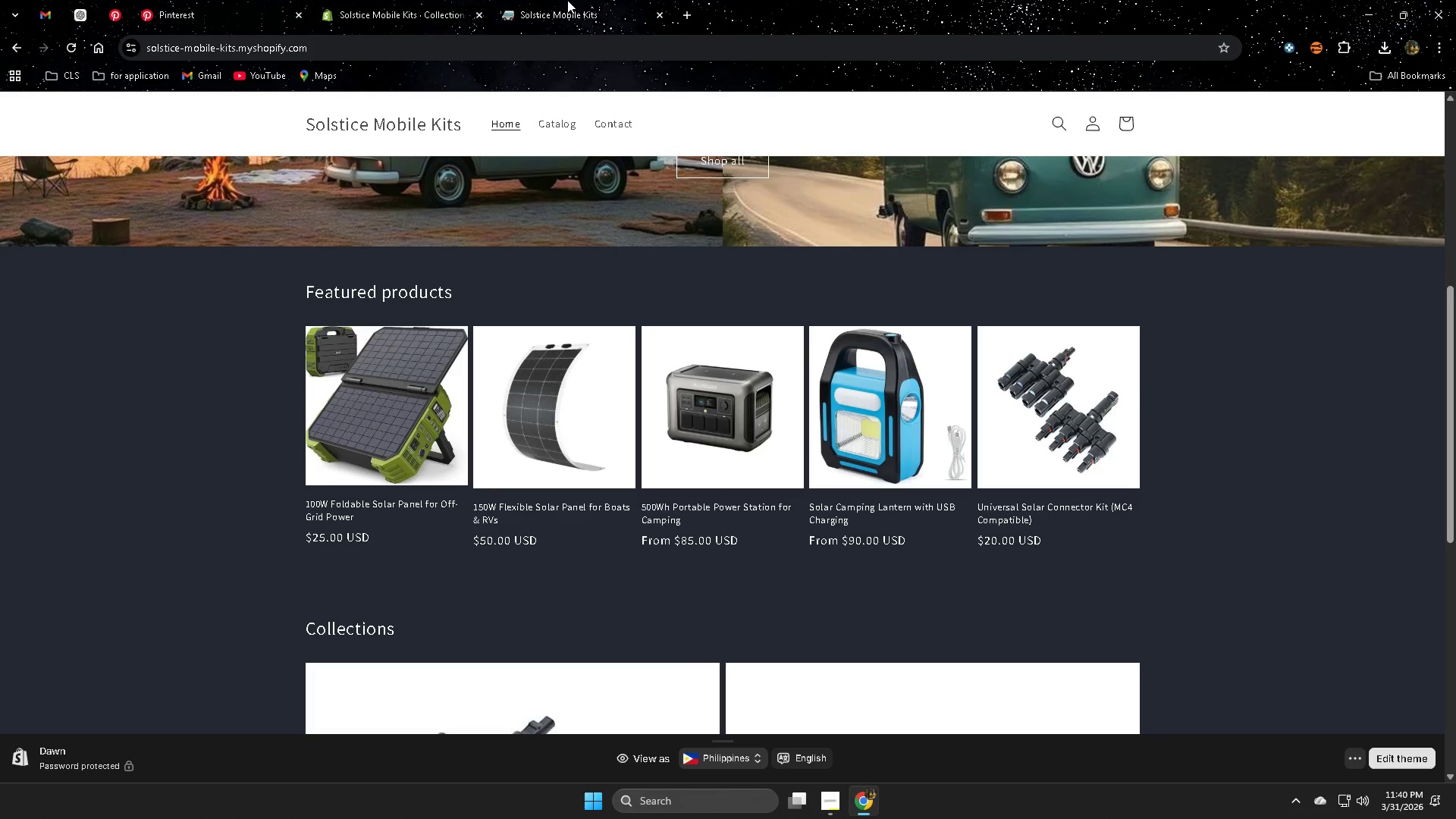 
left_click([190, 9])
 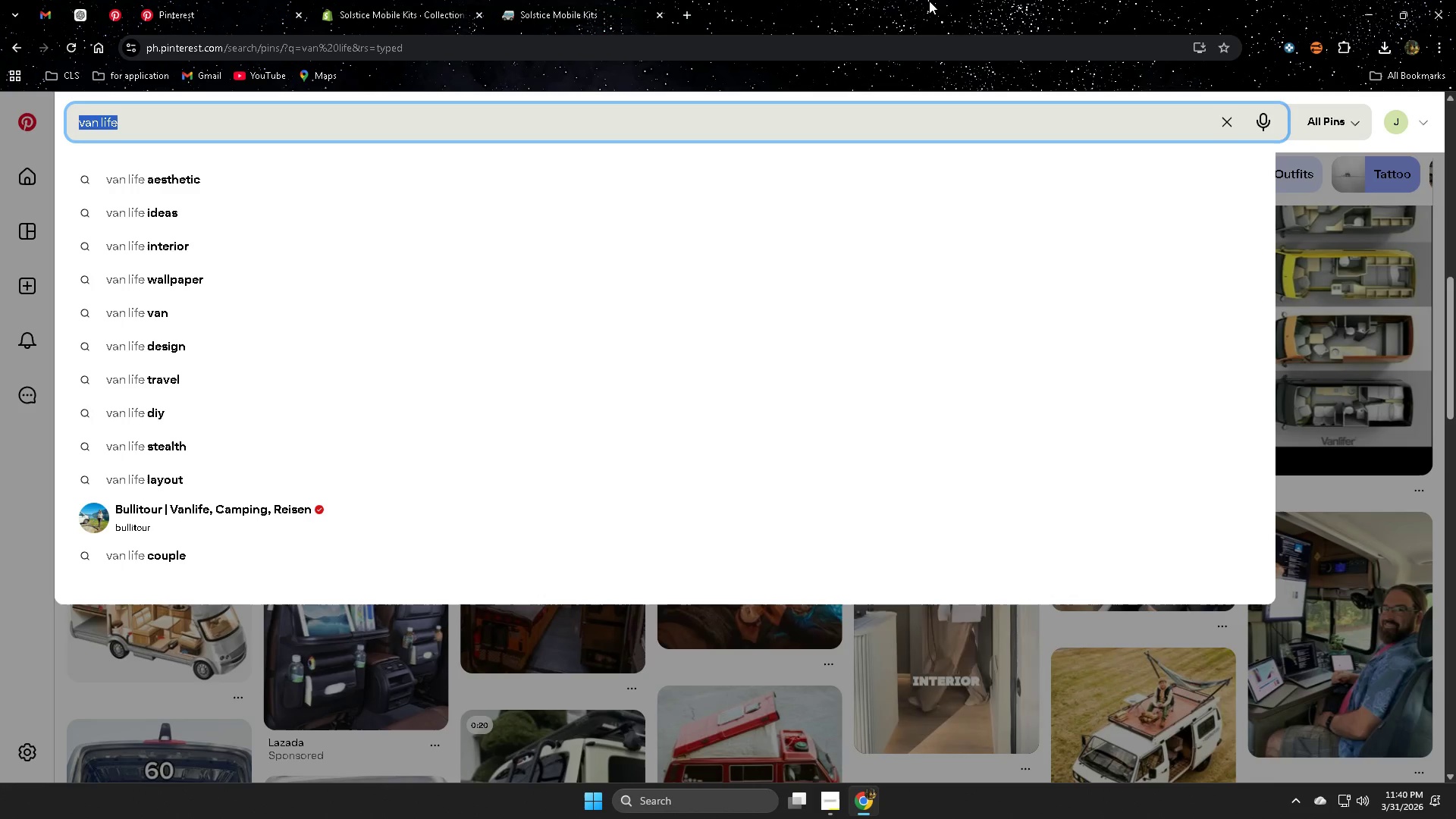 
left_click([189, 119])
 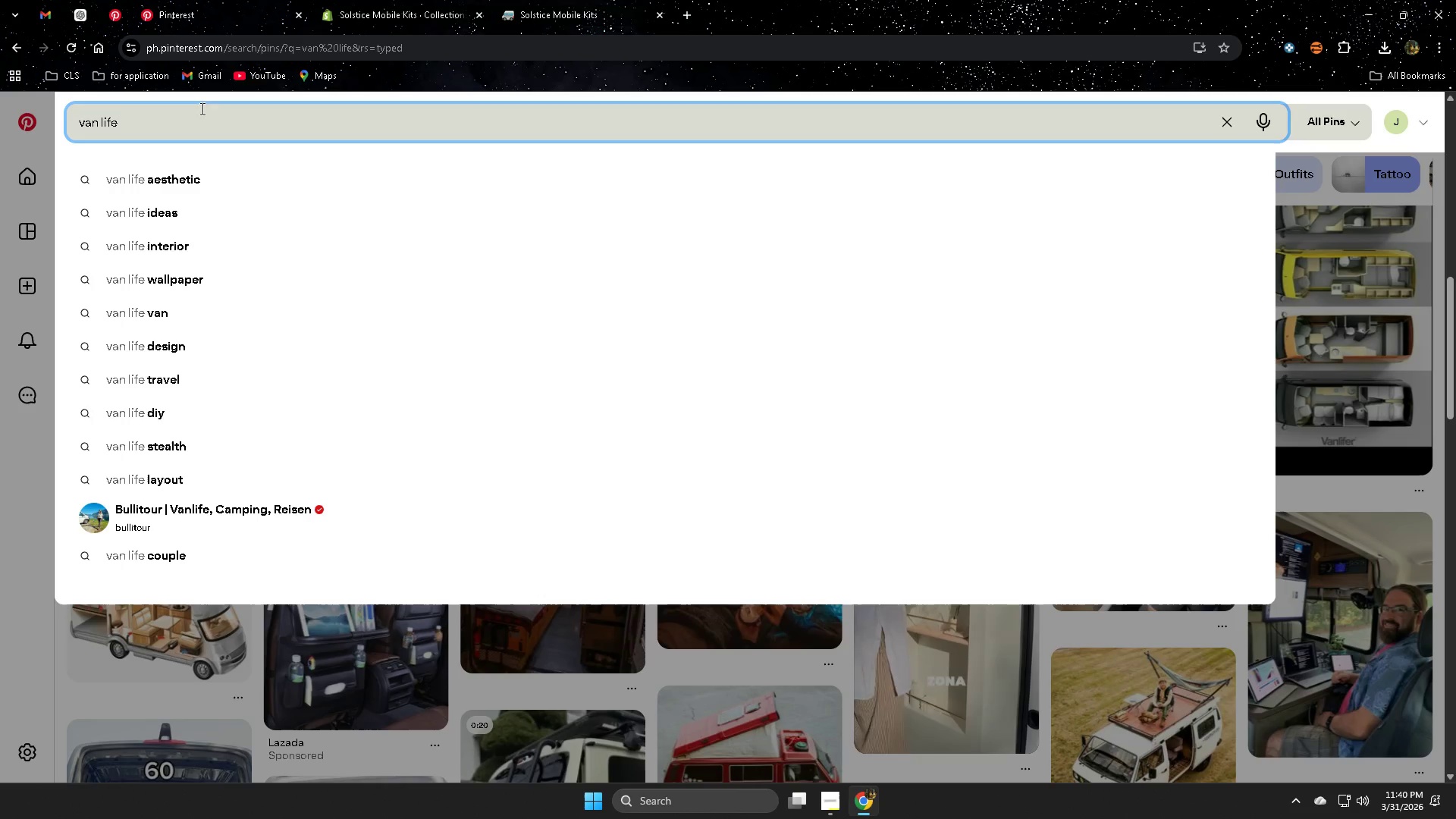 
left_click([595, 0])
 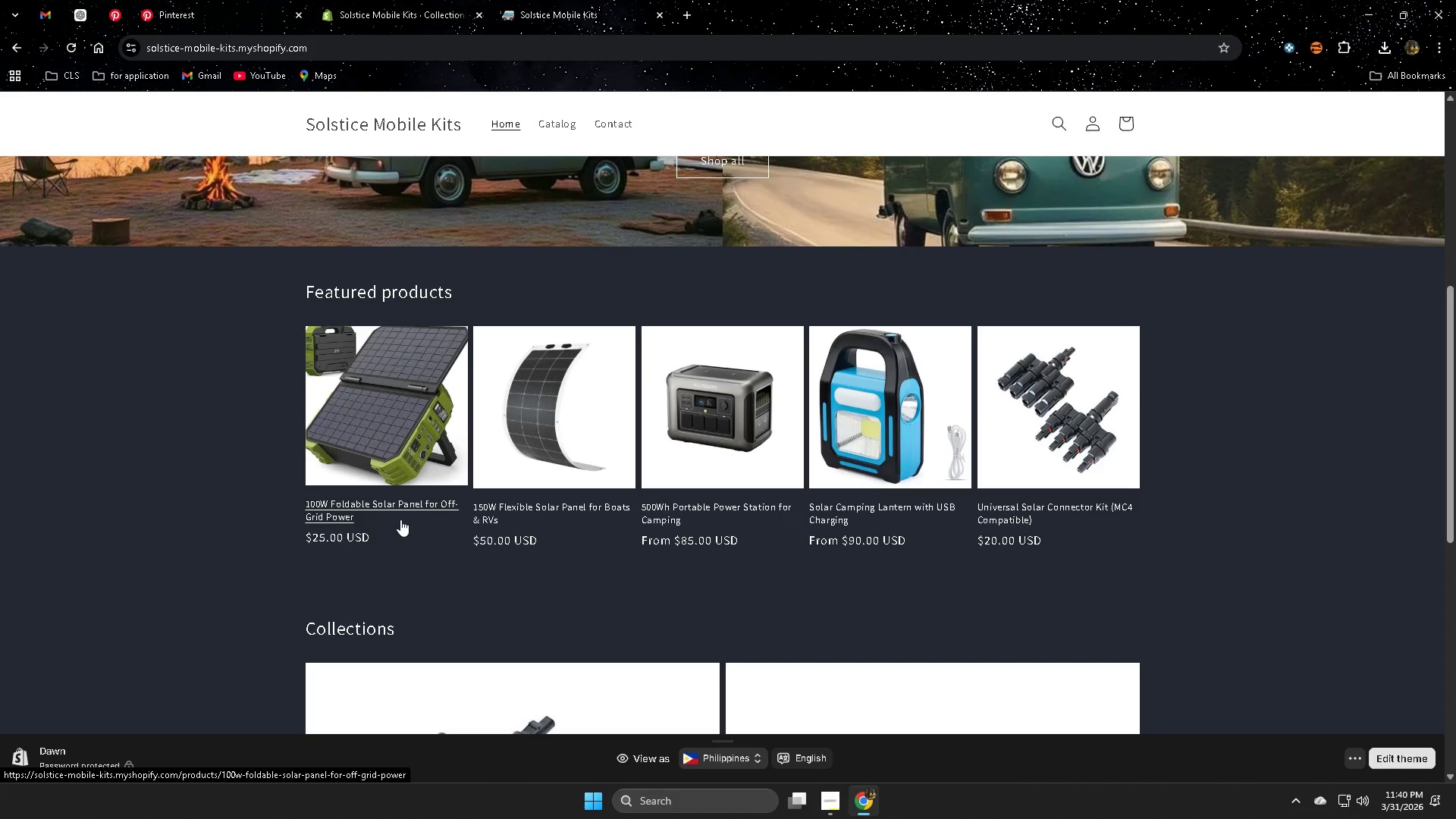 
wait(8.08)
 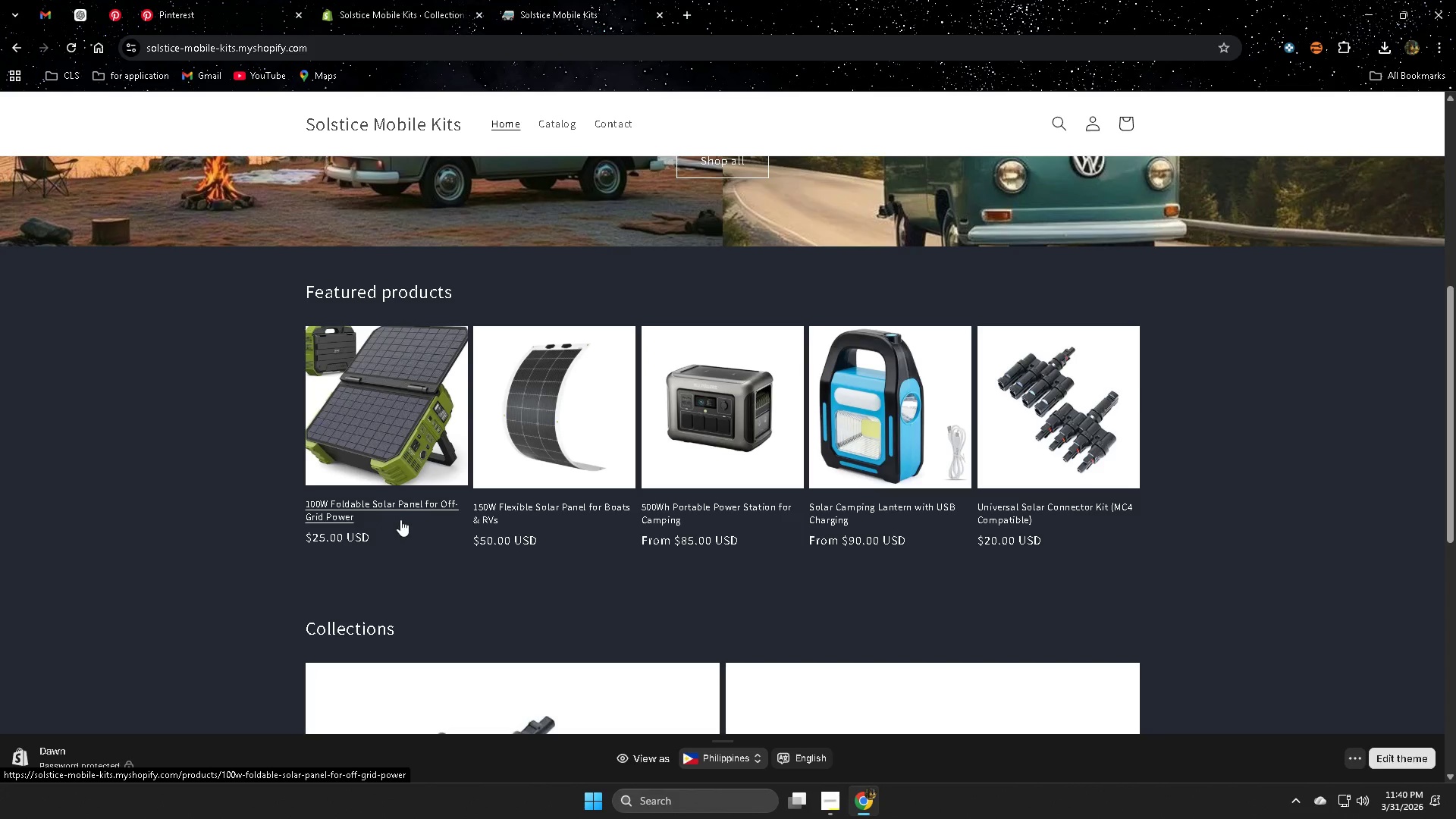 
left_click([805, 0])
 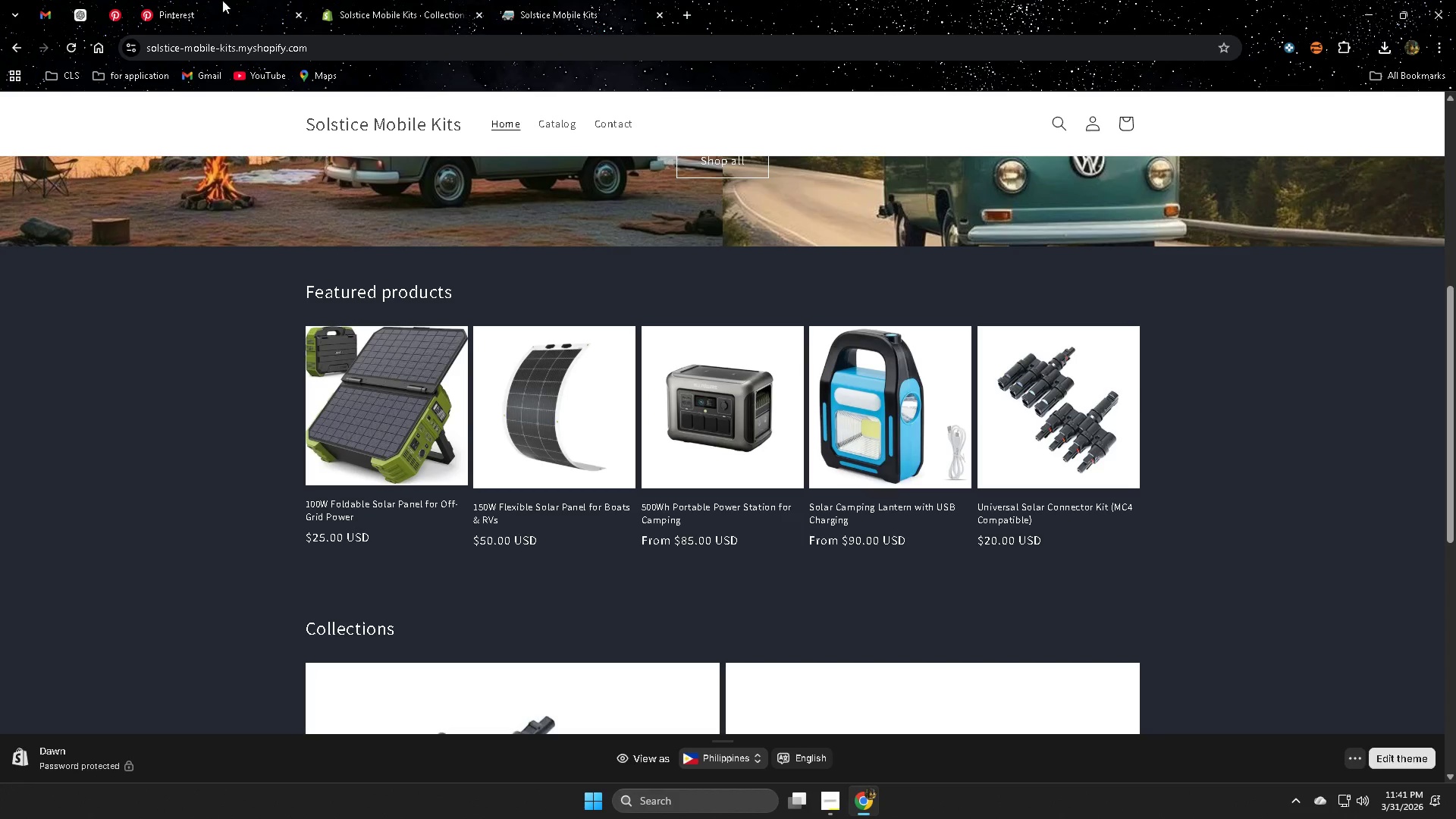 
left_click([215, 0])
 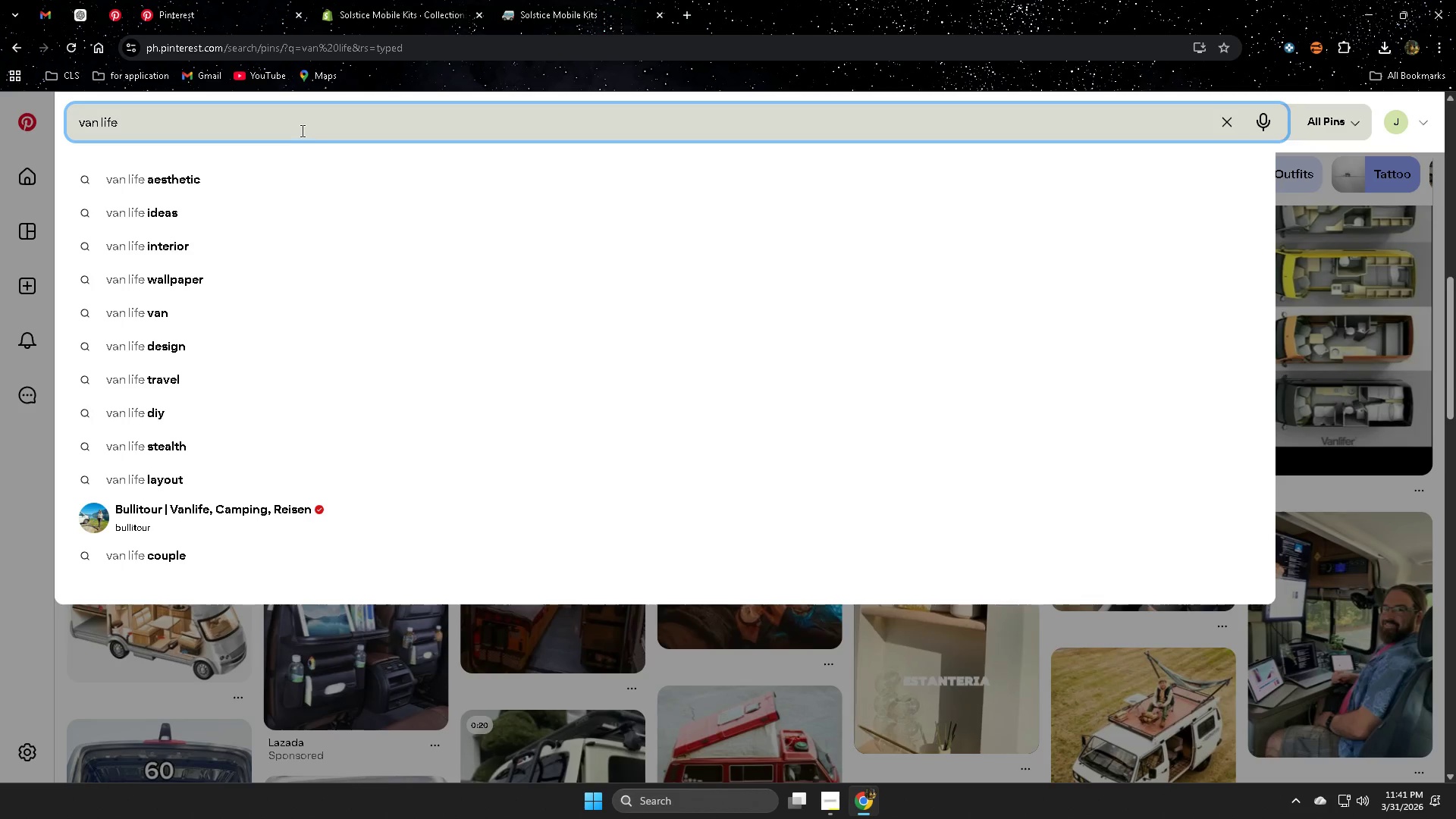 
double_click([299, 130])
 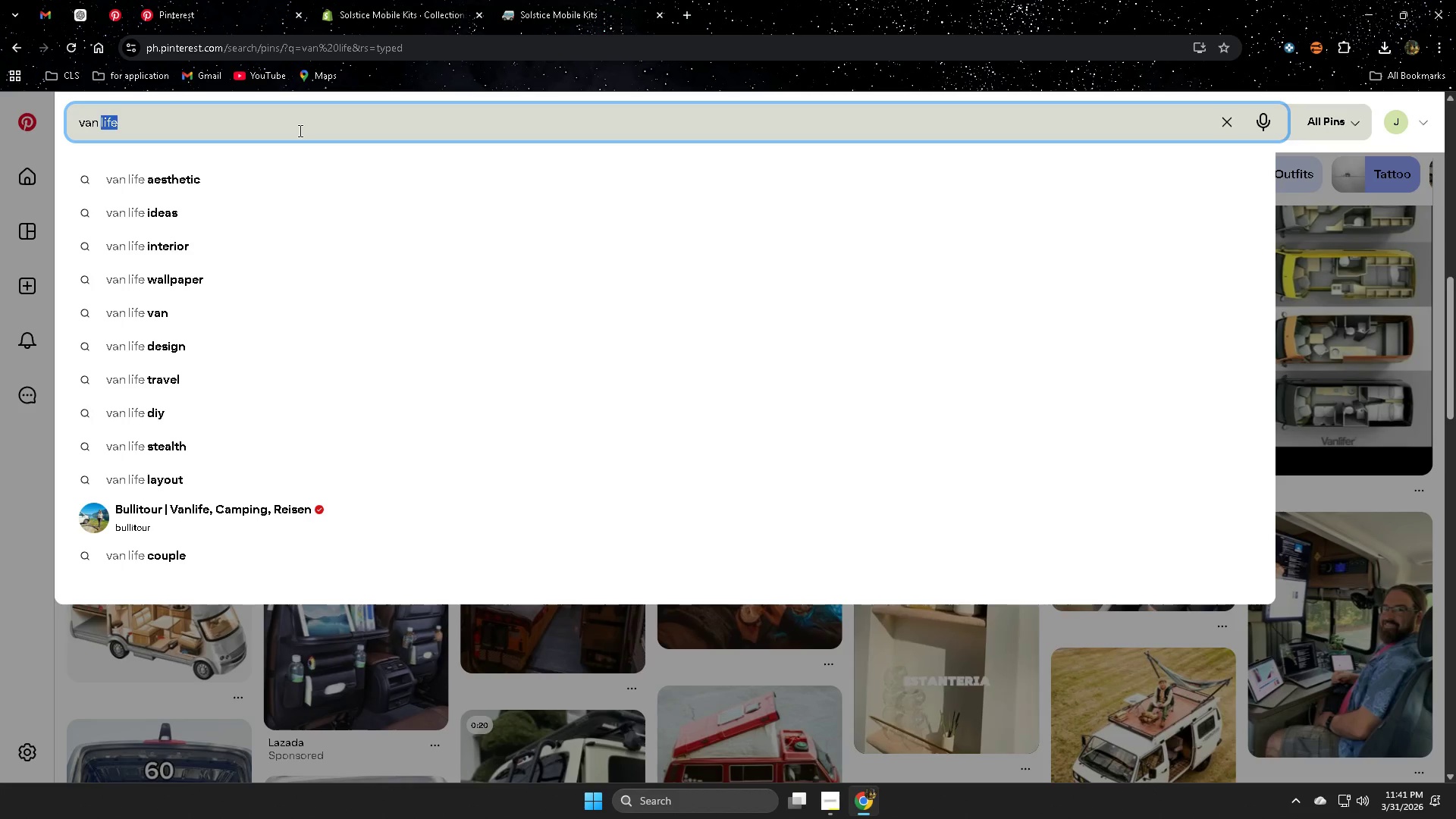 
triple_click([298, 129])
 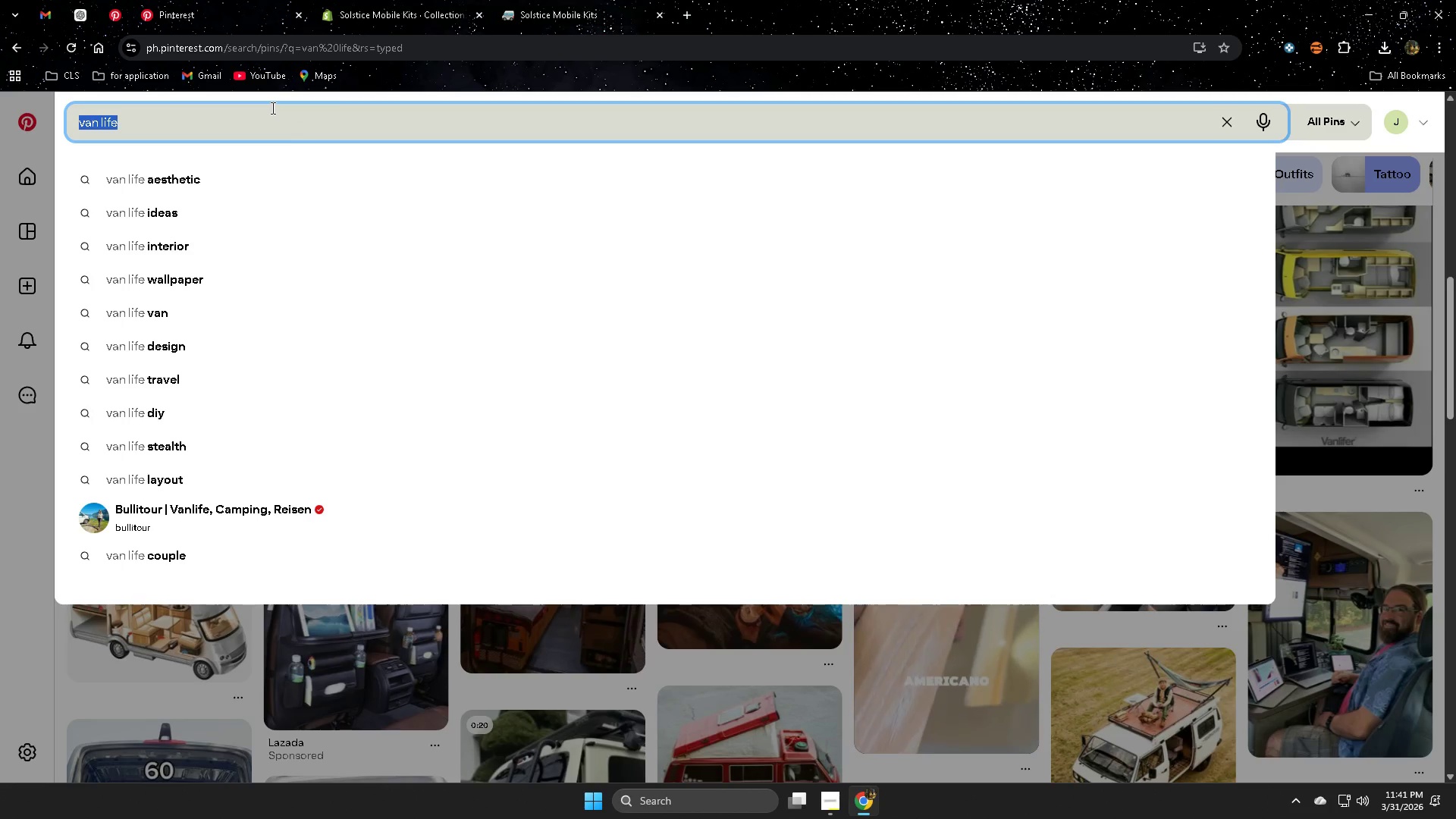 
type(po)
key(Backspace)
key(Backspace)
type(portable solar panel)
 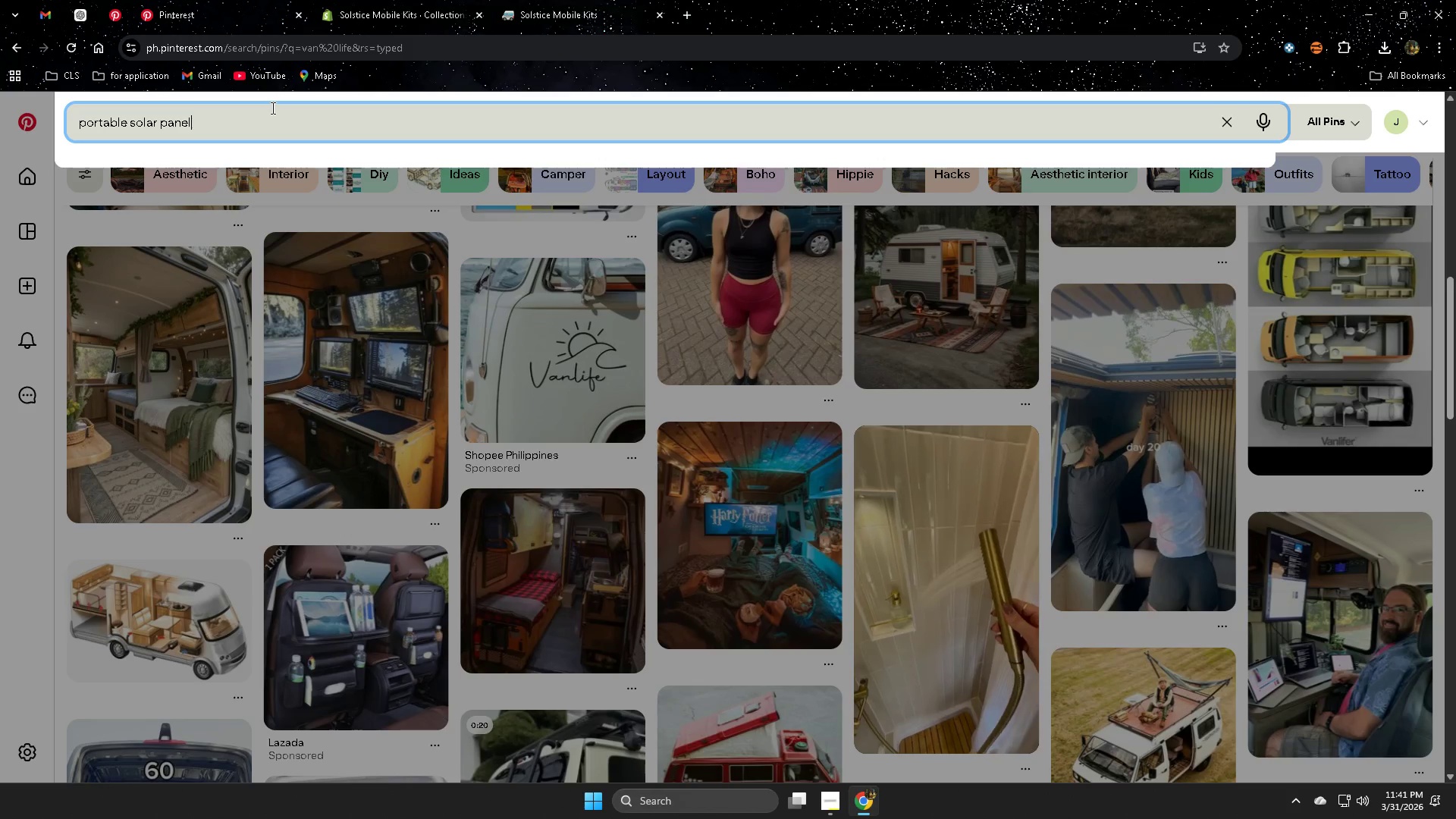 
key(Enter)
 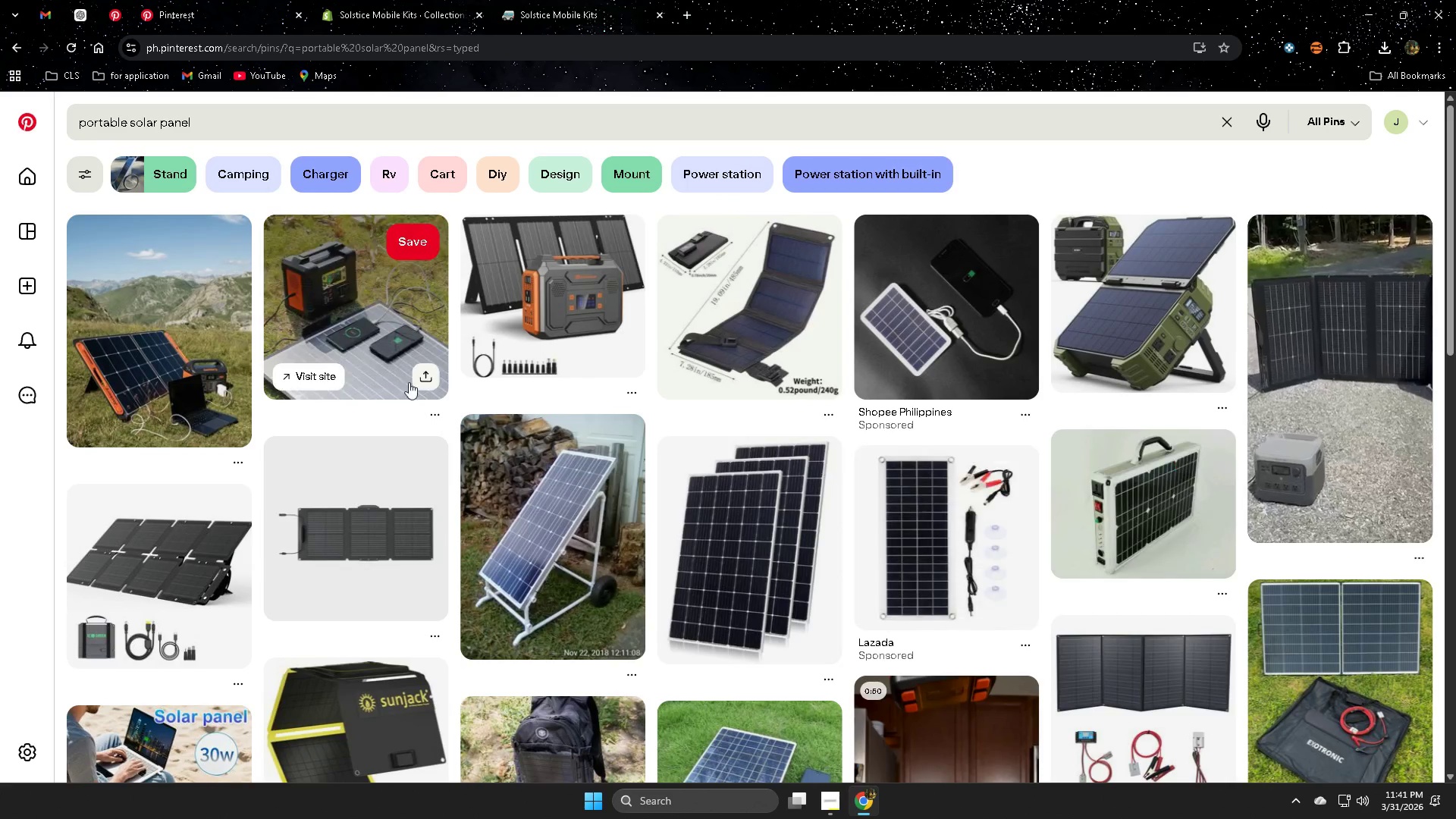 
wait(6.64)
 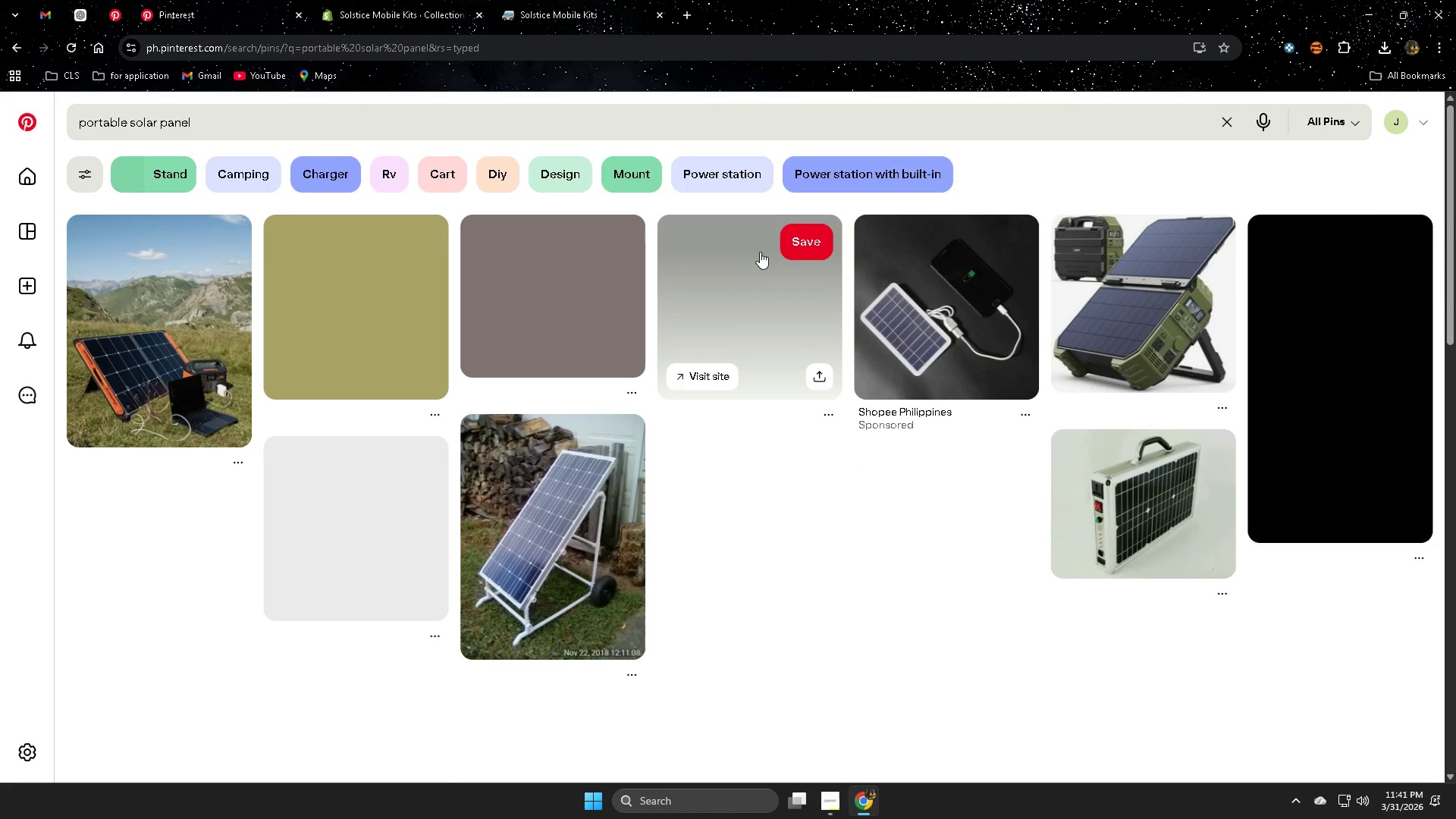 
left_click([378, 321])
 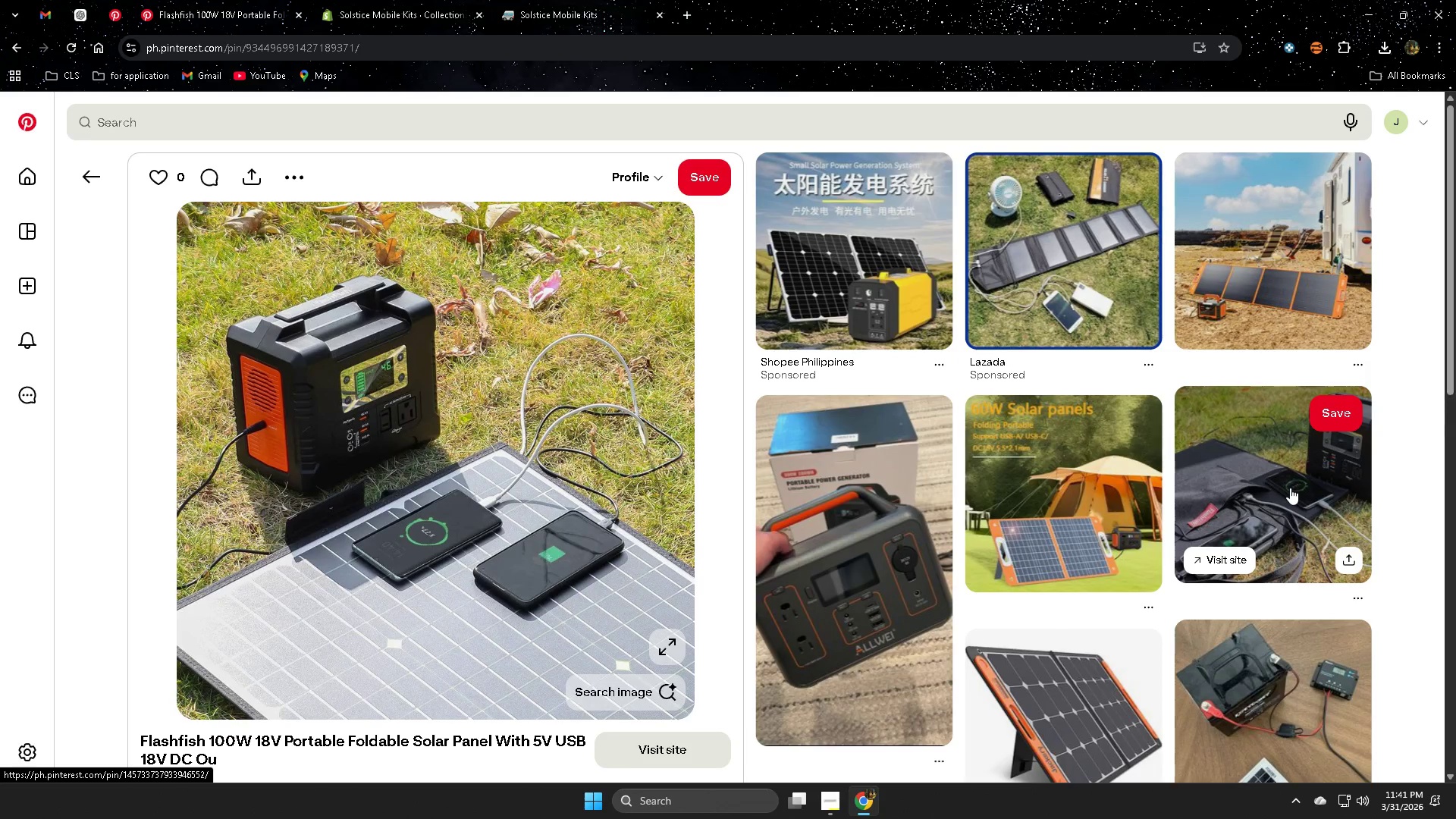 
scroll: coordinate [1290, 488], scroll_direction: down, amount: 1.0
 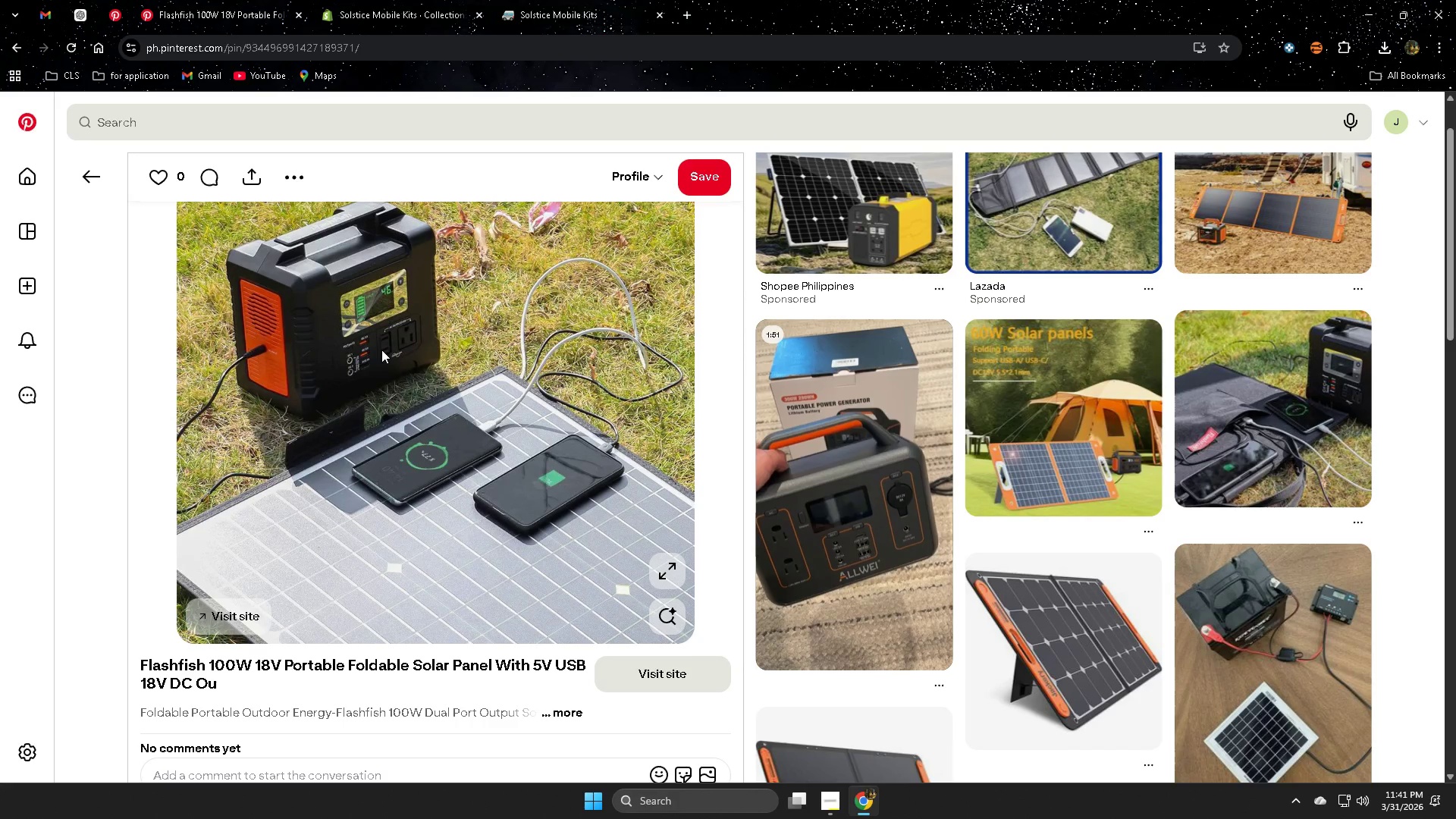 
right_click([381, 350])
 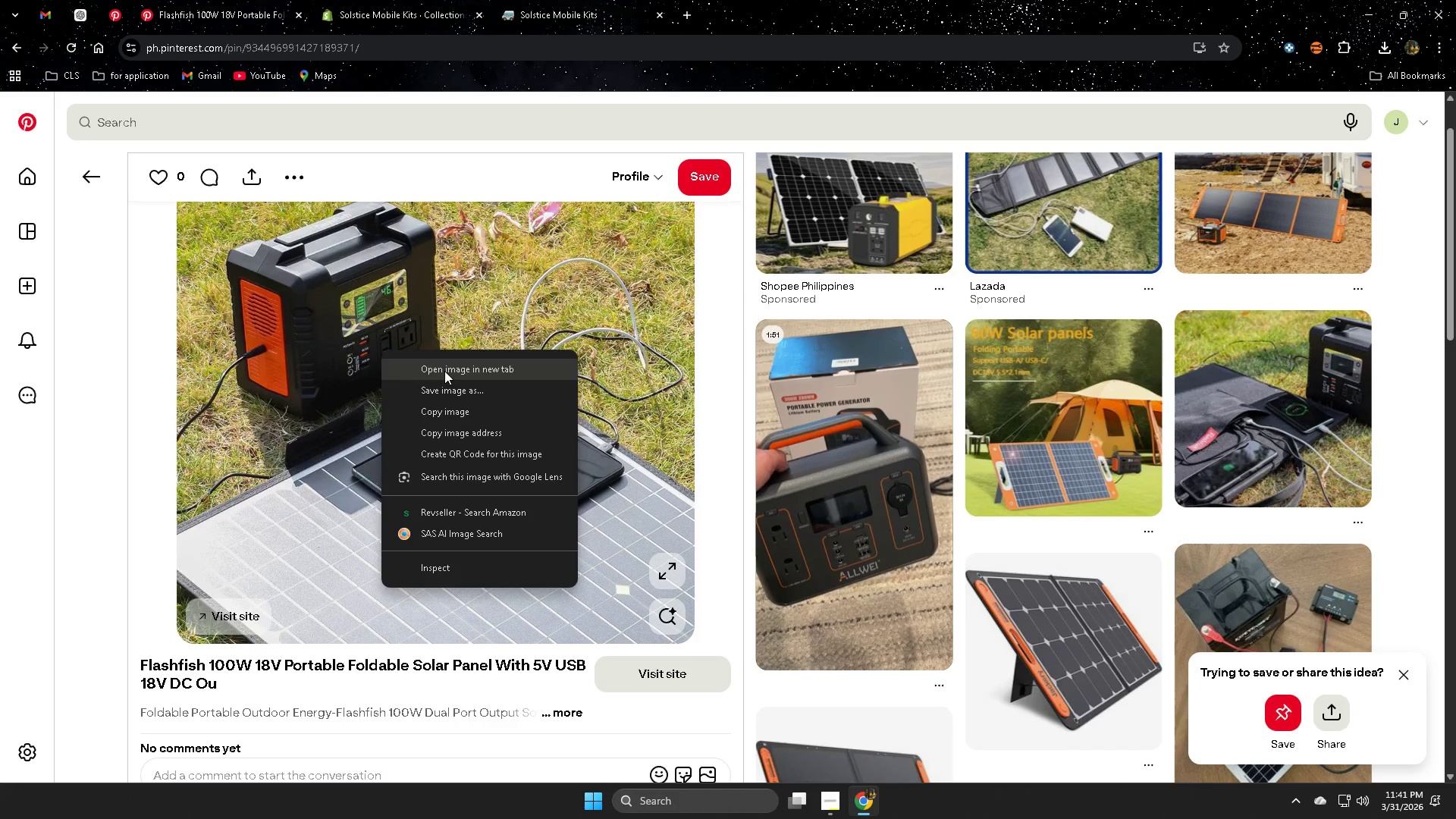 
left_click([444, 371])
 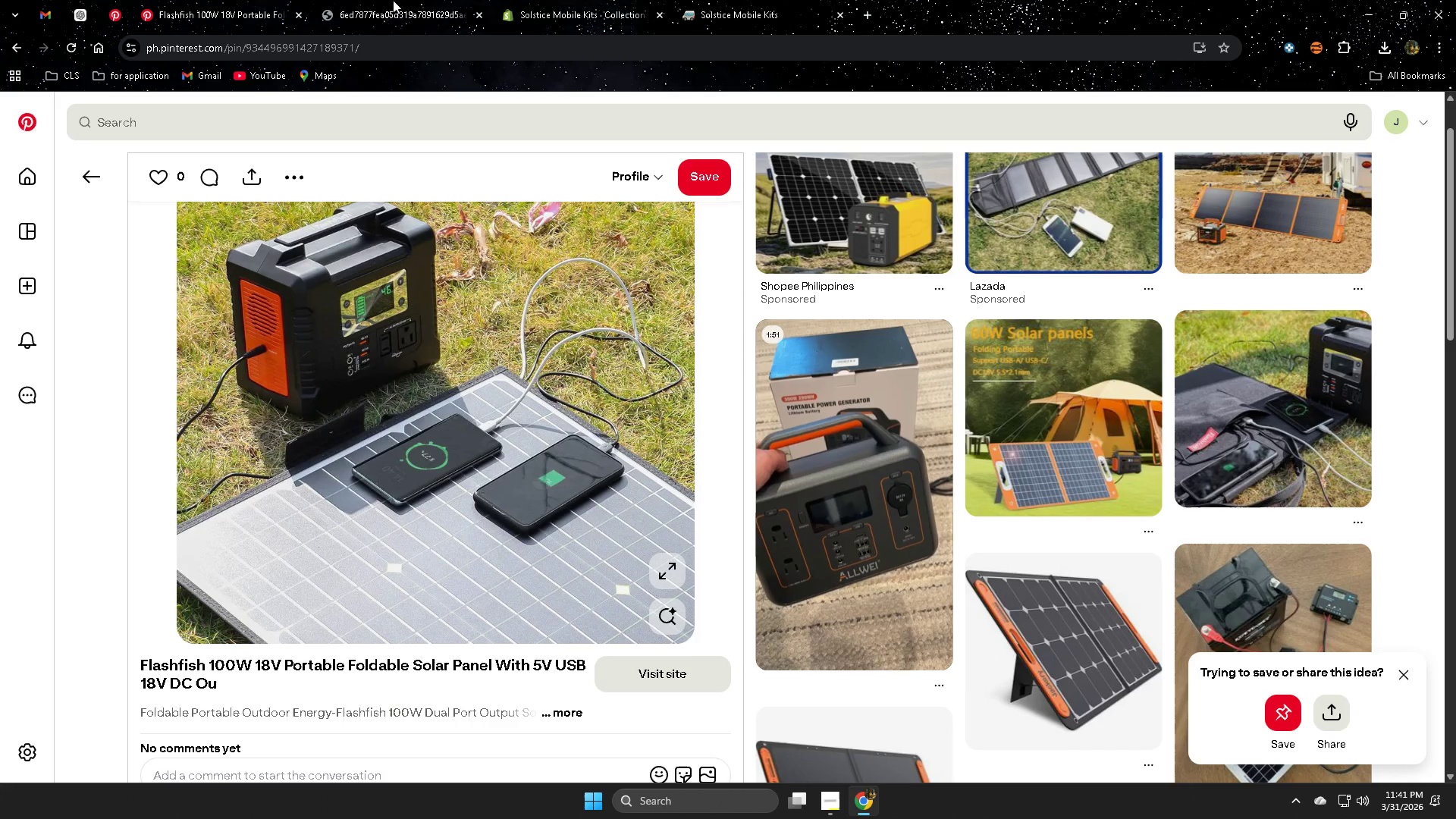 
left_click([371, 0])
 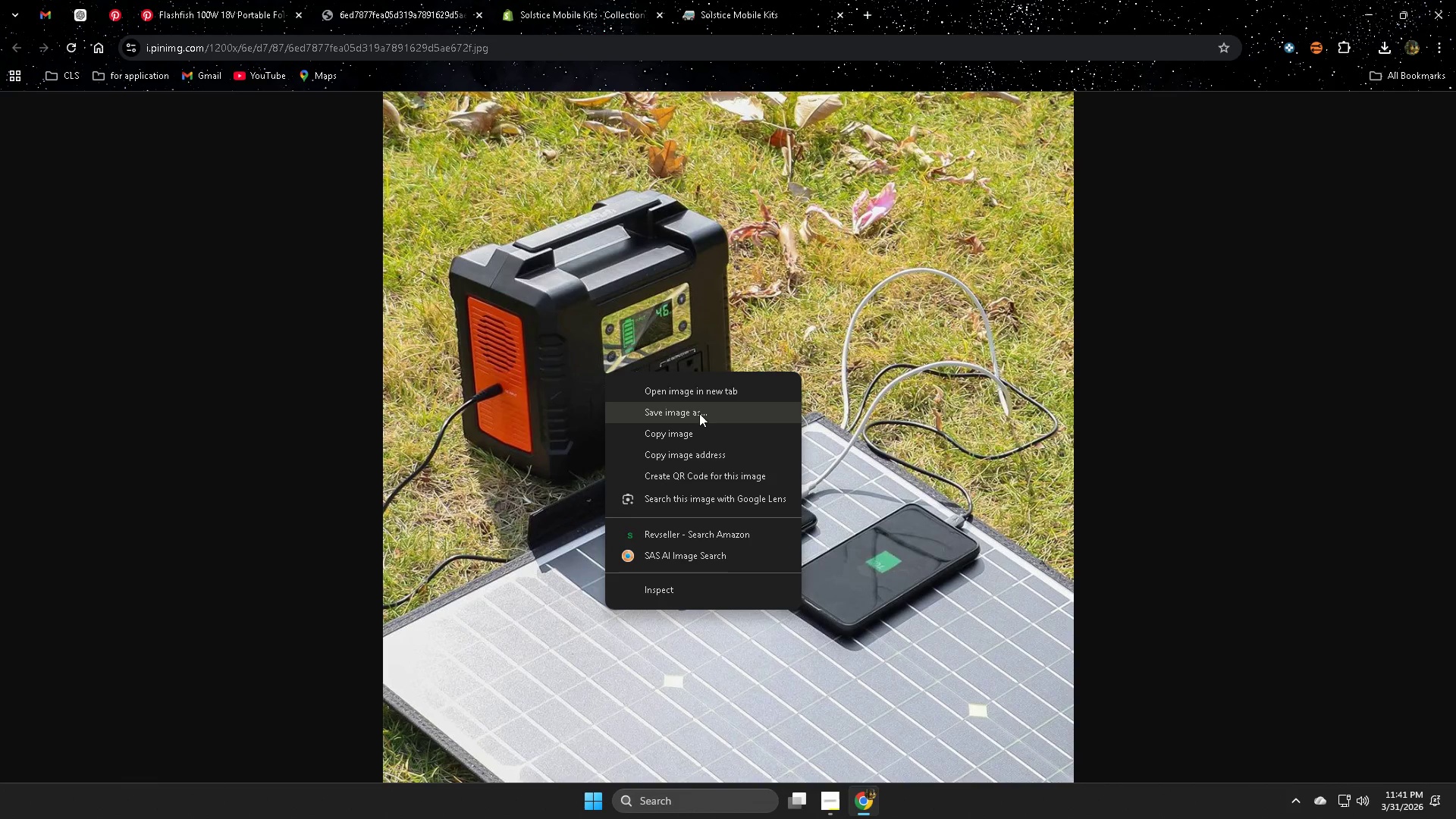 
left_click([699, 414])
 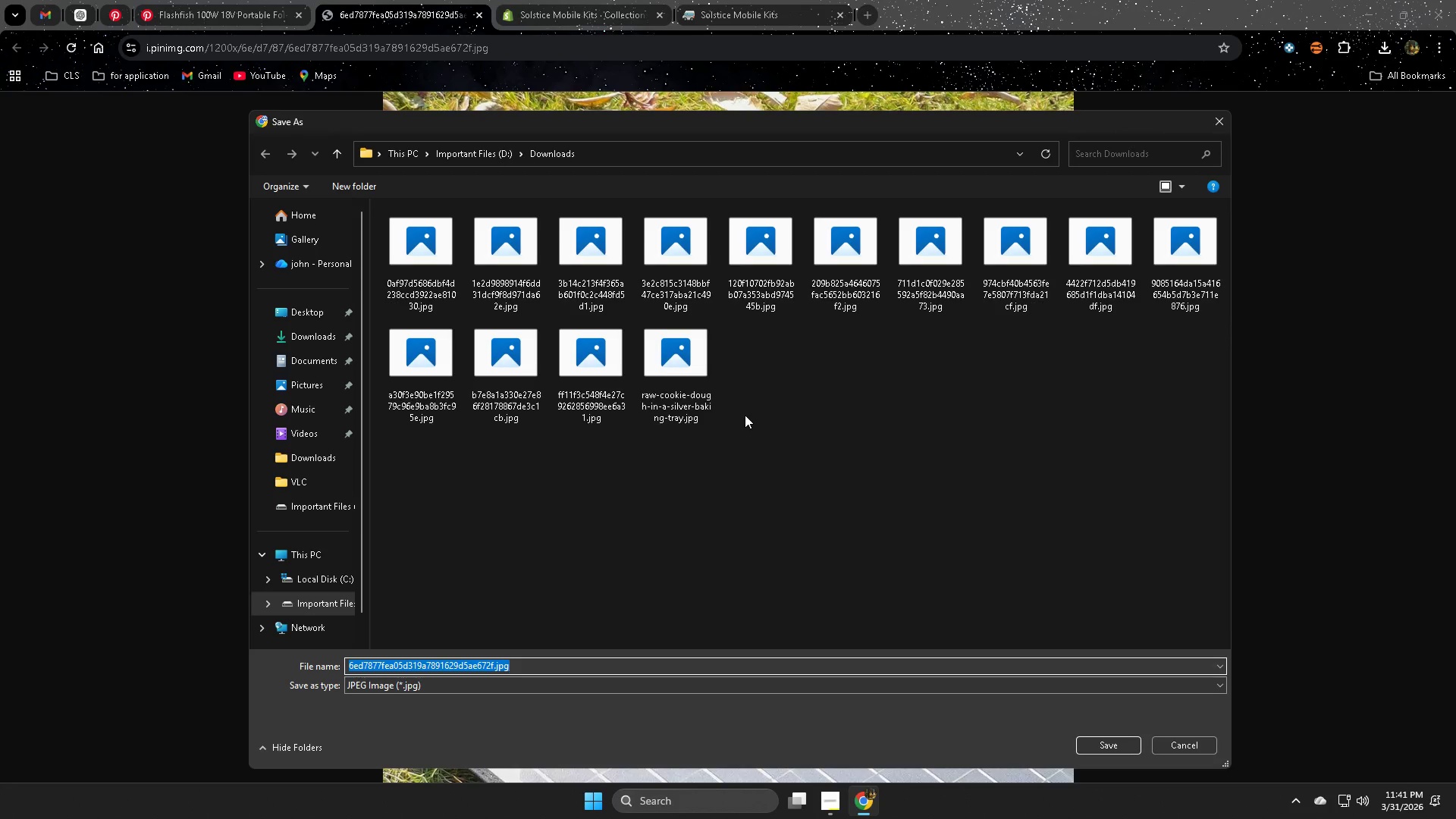 
key(Enter)
 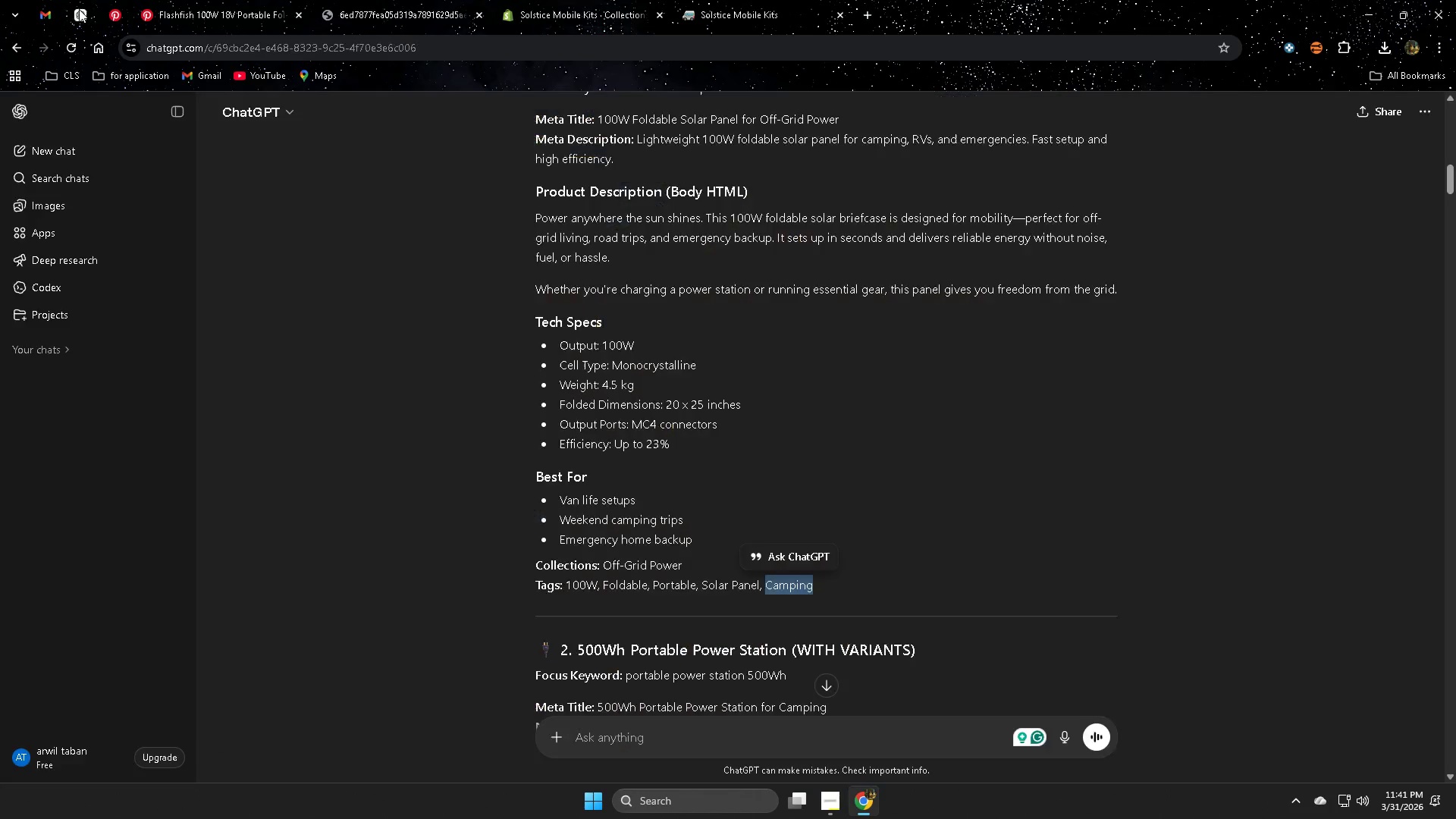 
left_click([558, 0])
 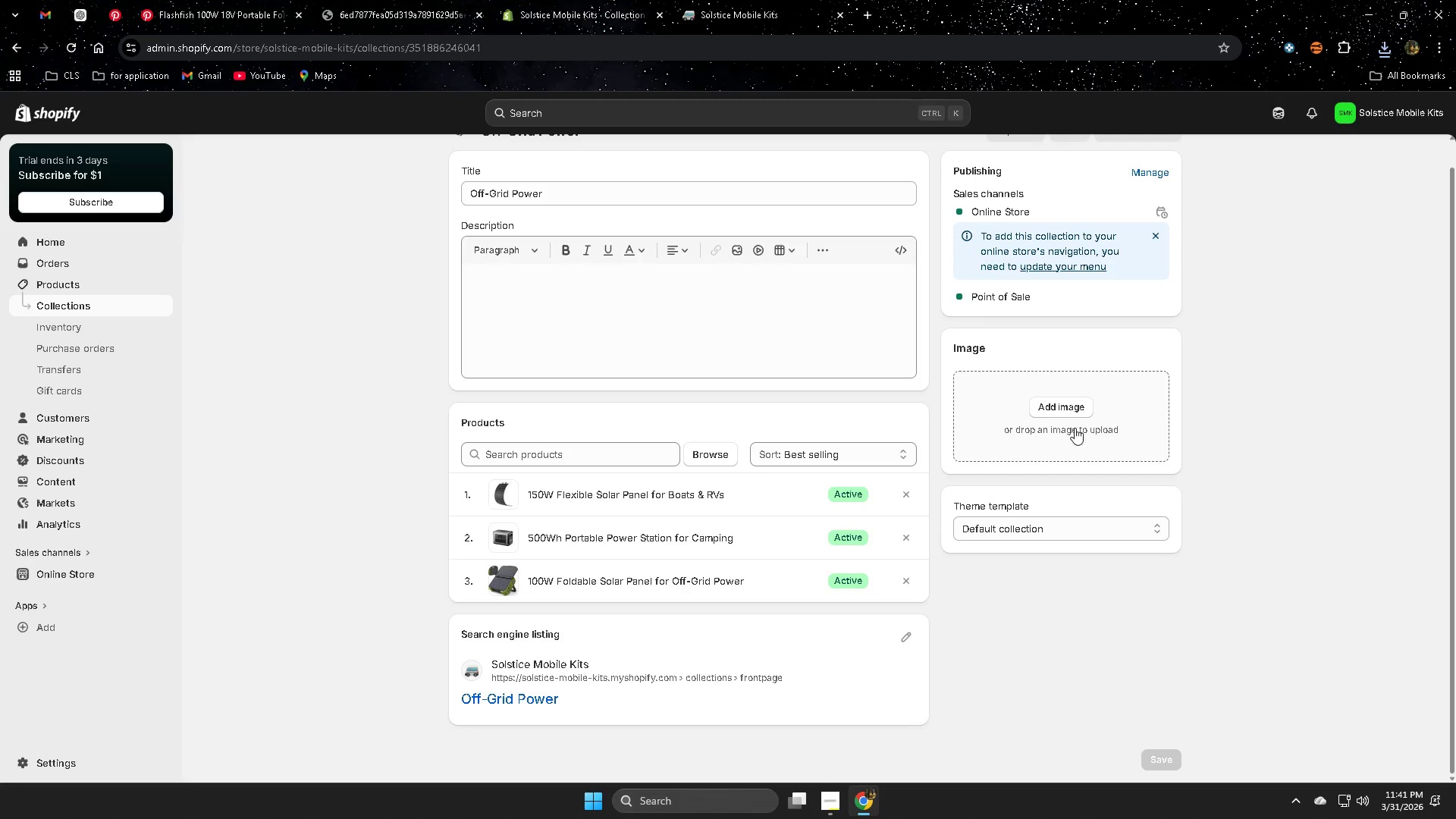 
left_click([1113, 410])
 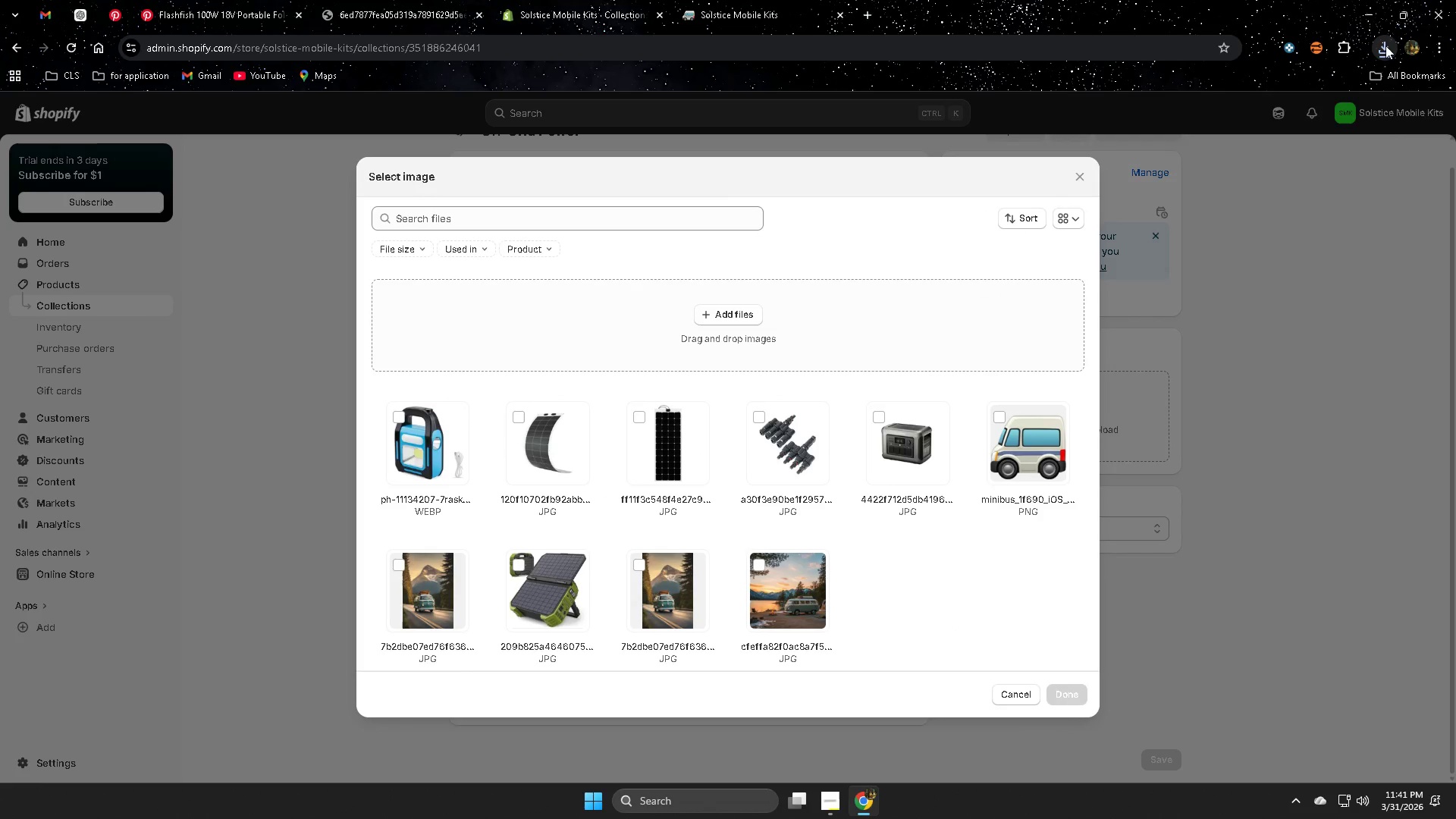 
left_click_drag(start_coordinate=[1251, 120], to_coordinate=[708, 334])
 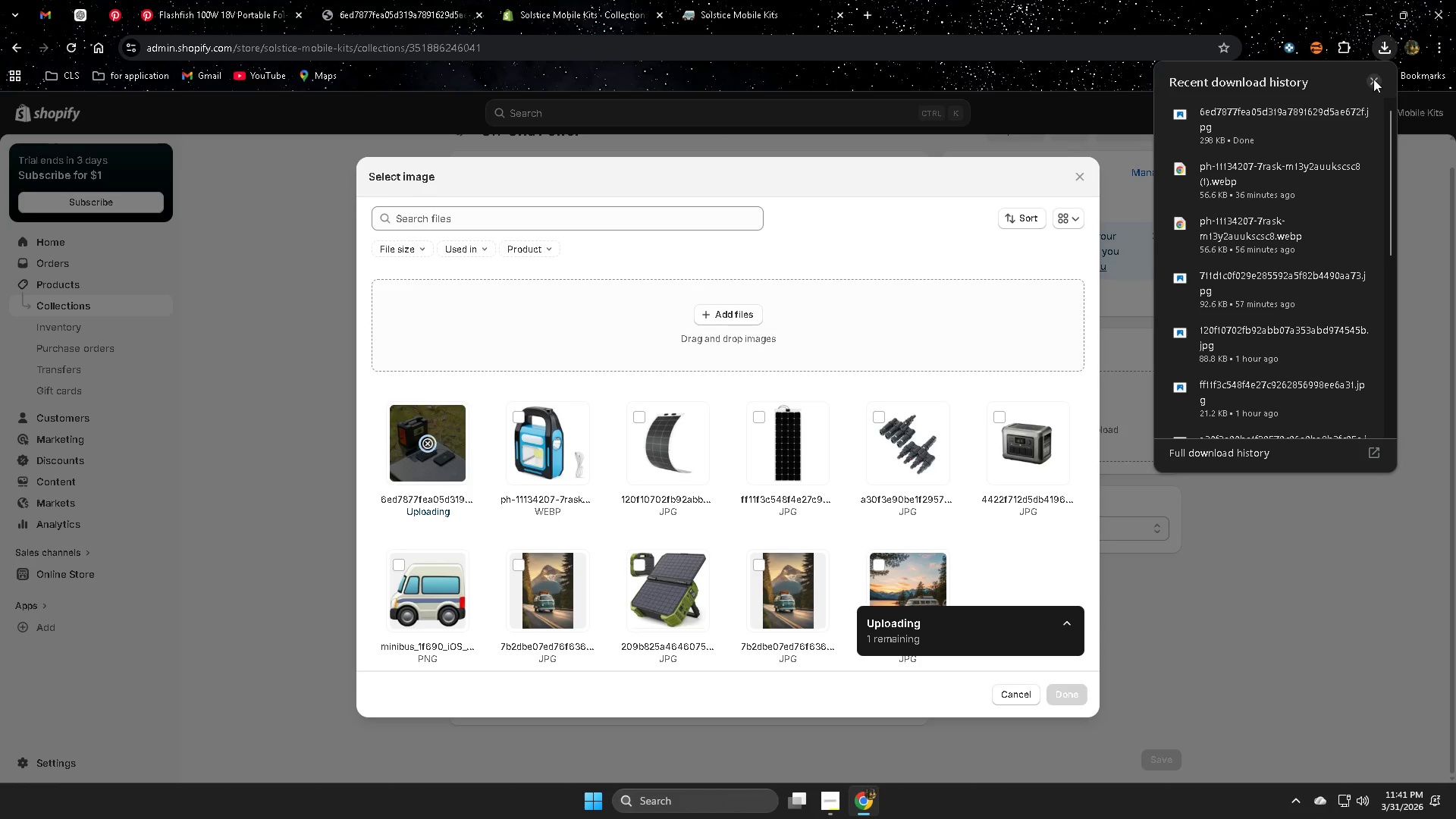 
left_click([1373, 79])
 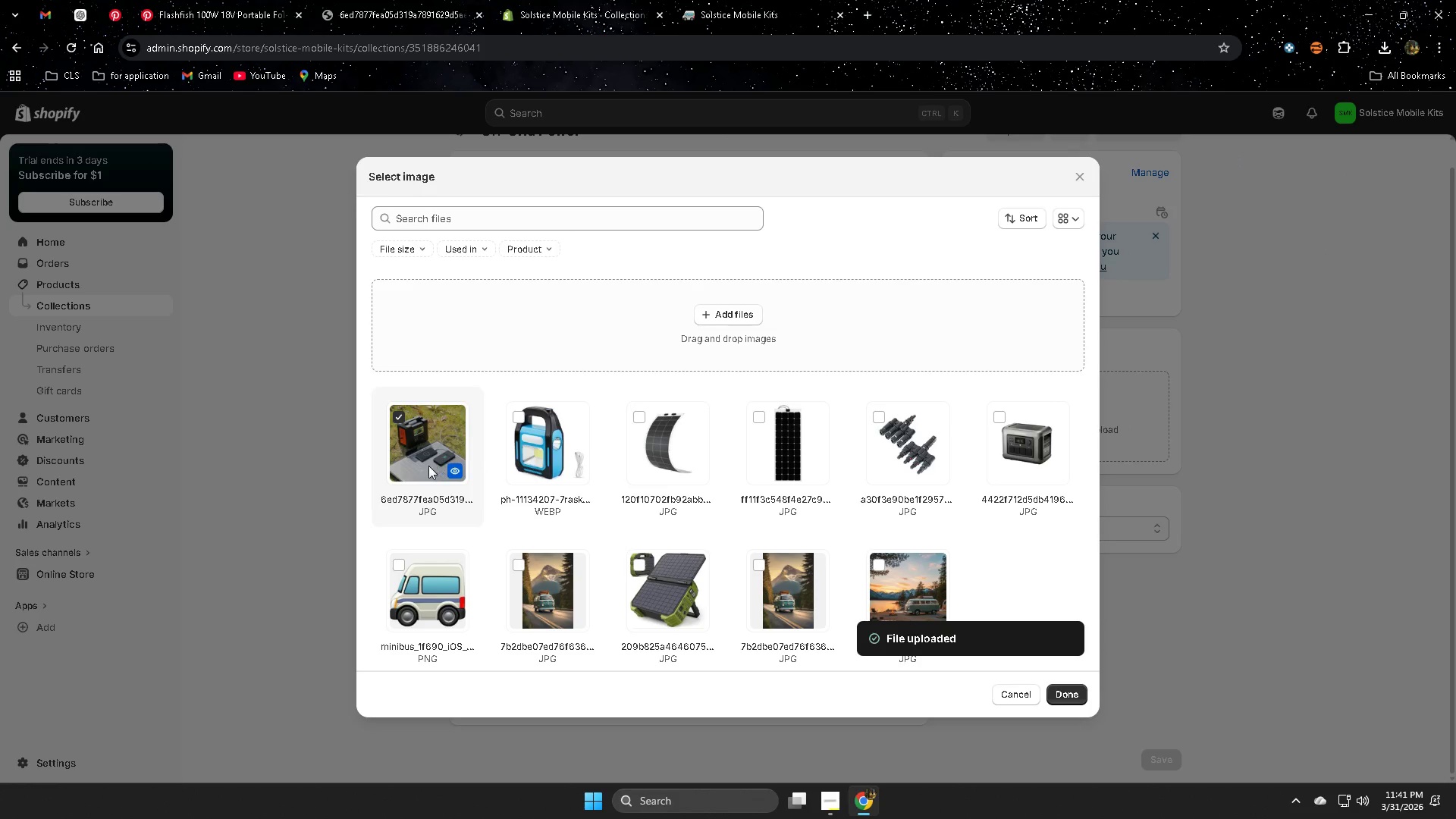 
left_click([1073, 691])
 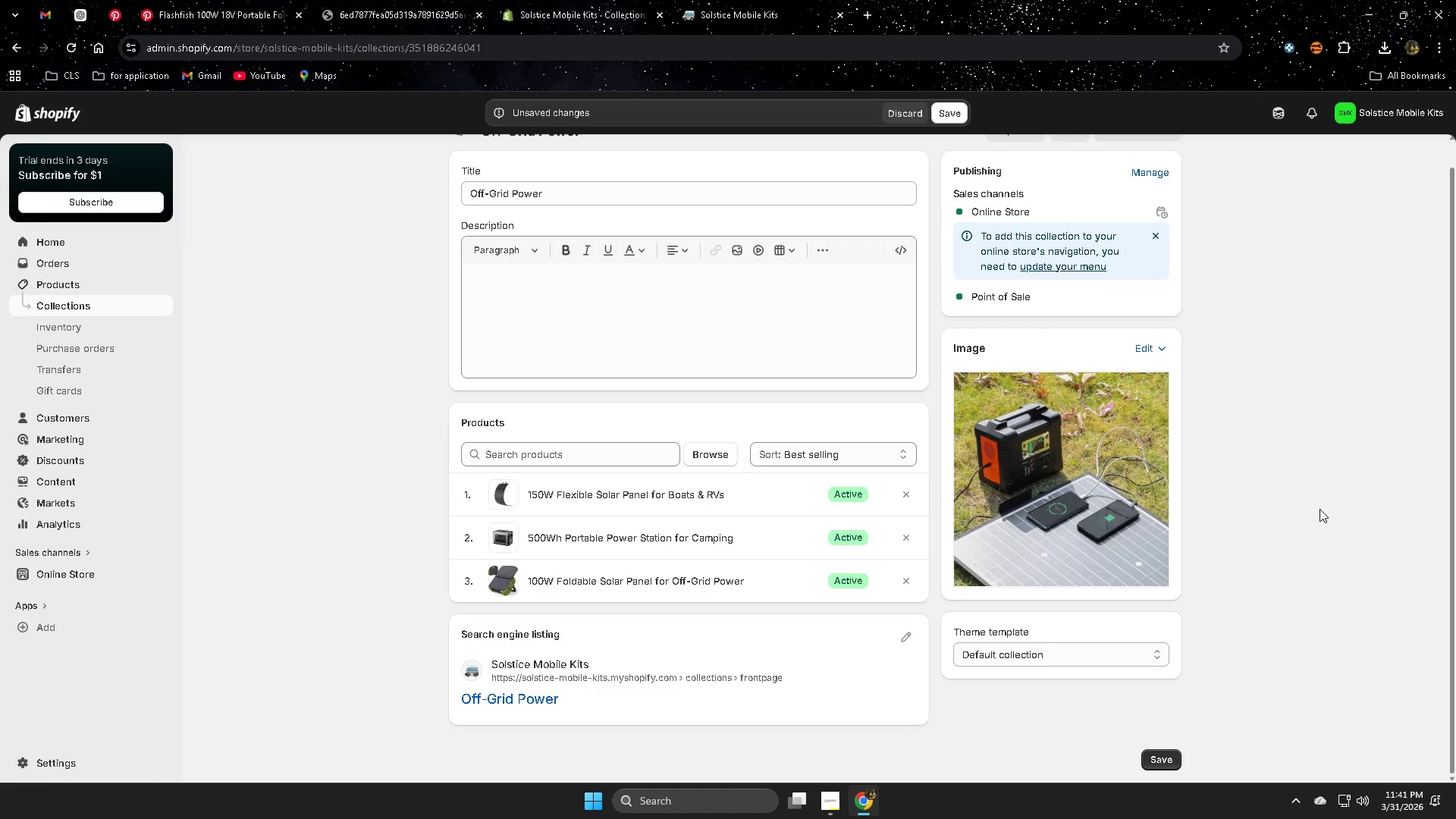 
wait(5.01)
 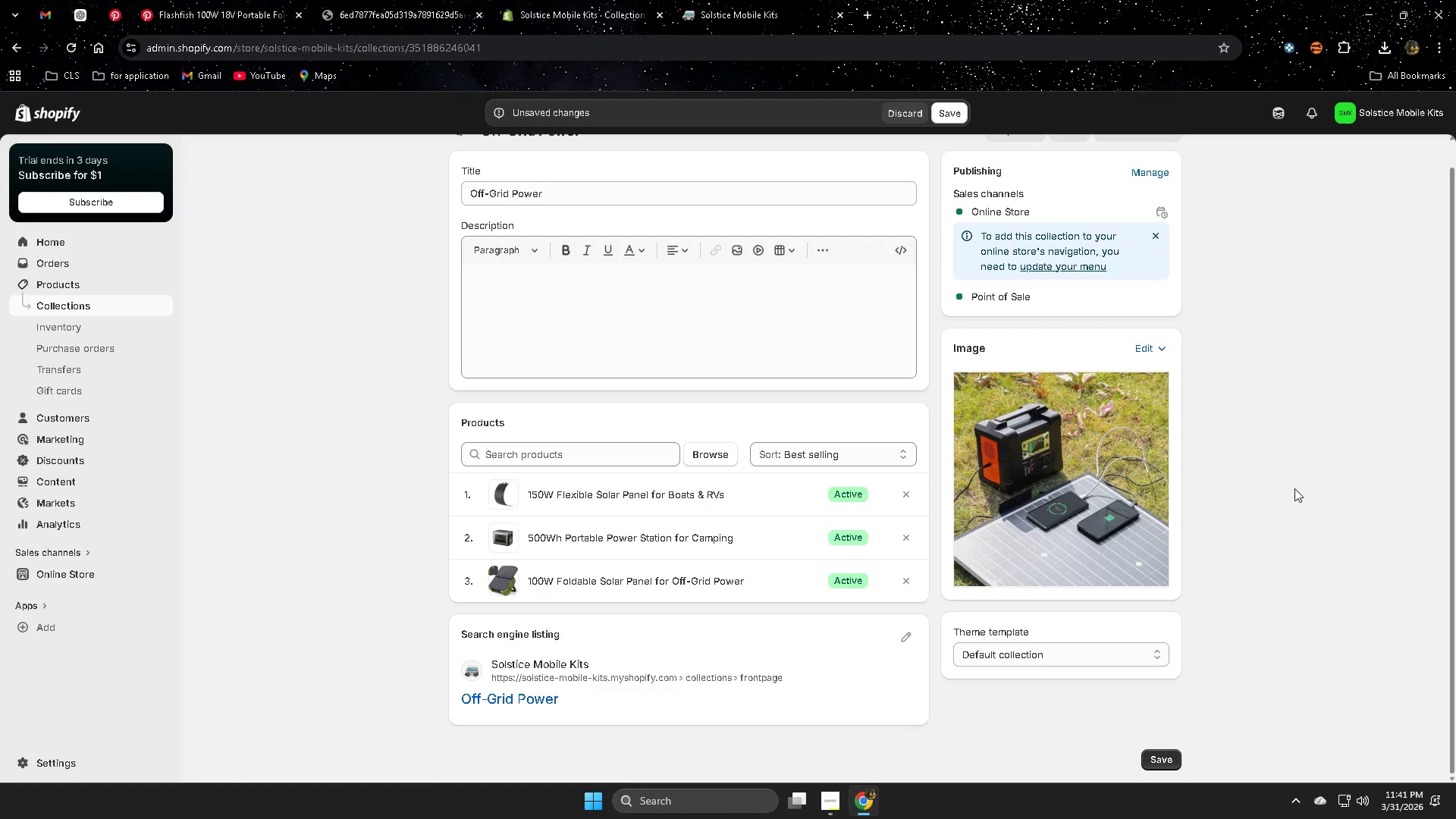 
left_click([1166, 761])
 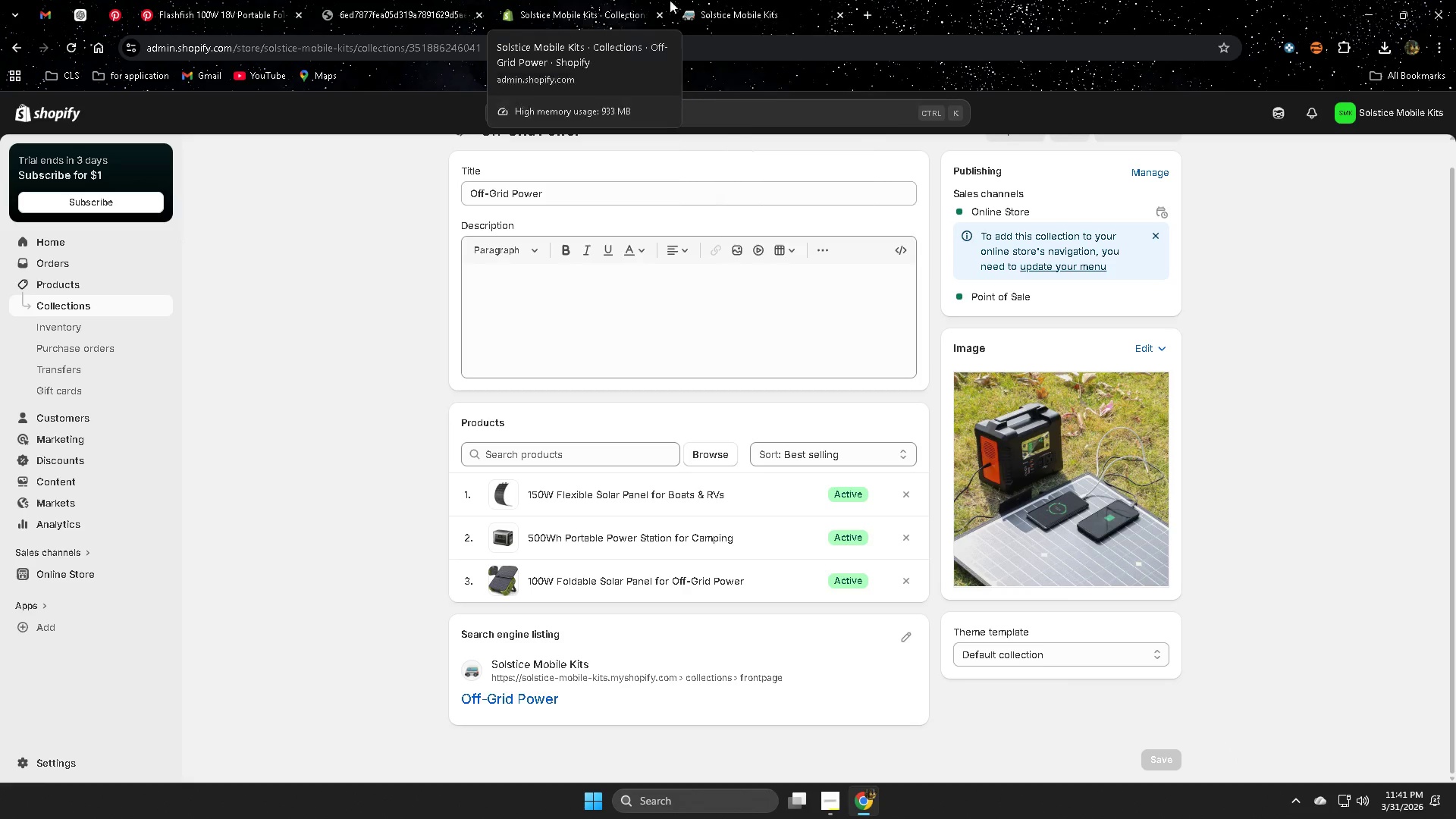 
scroll: coordinate [1320, 509], scroll_direction: down, amount: 1.0
 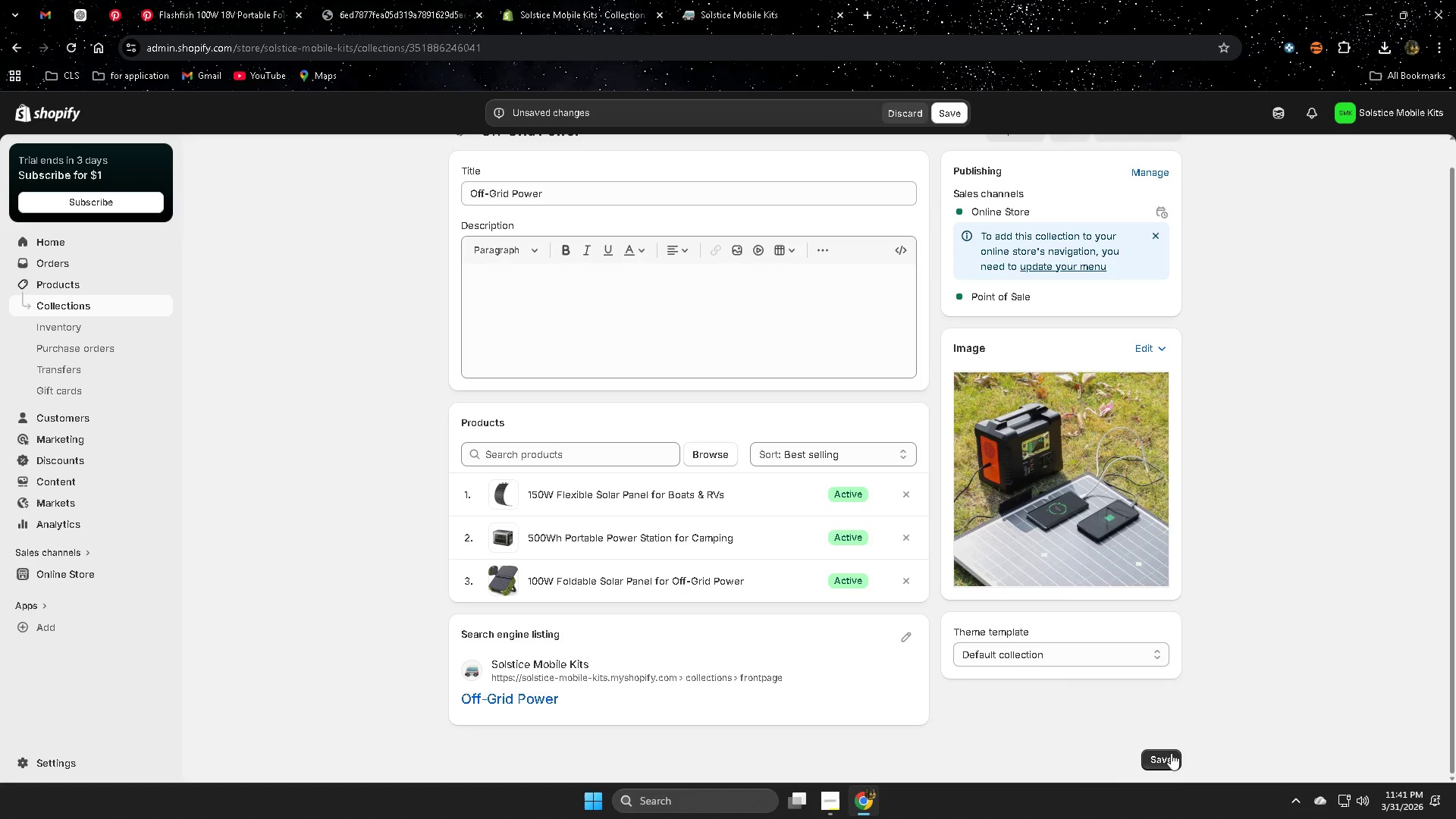 
left_click([77, 54])
 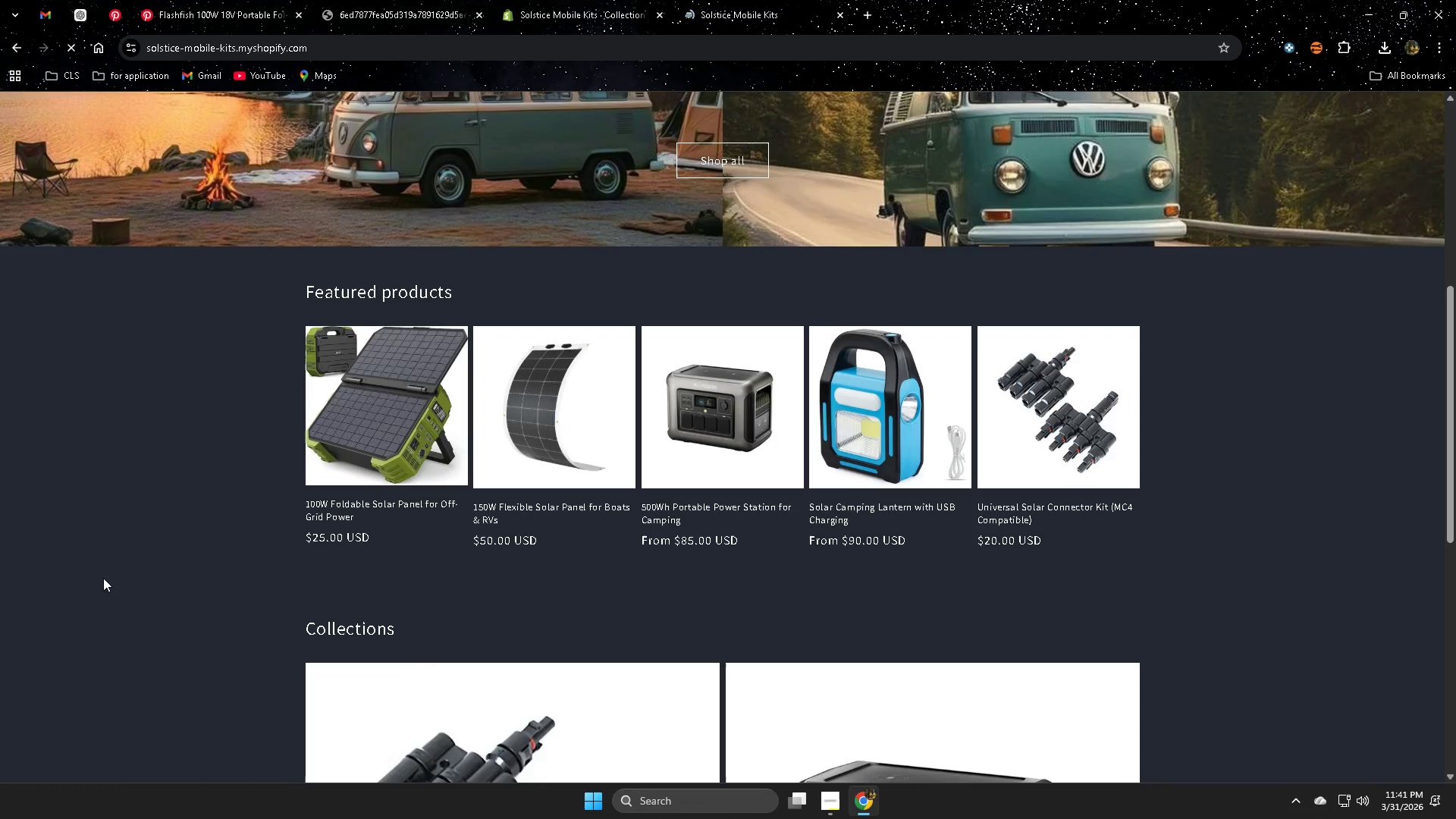 
left_click([71, 48])
 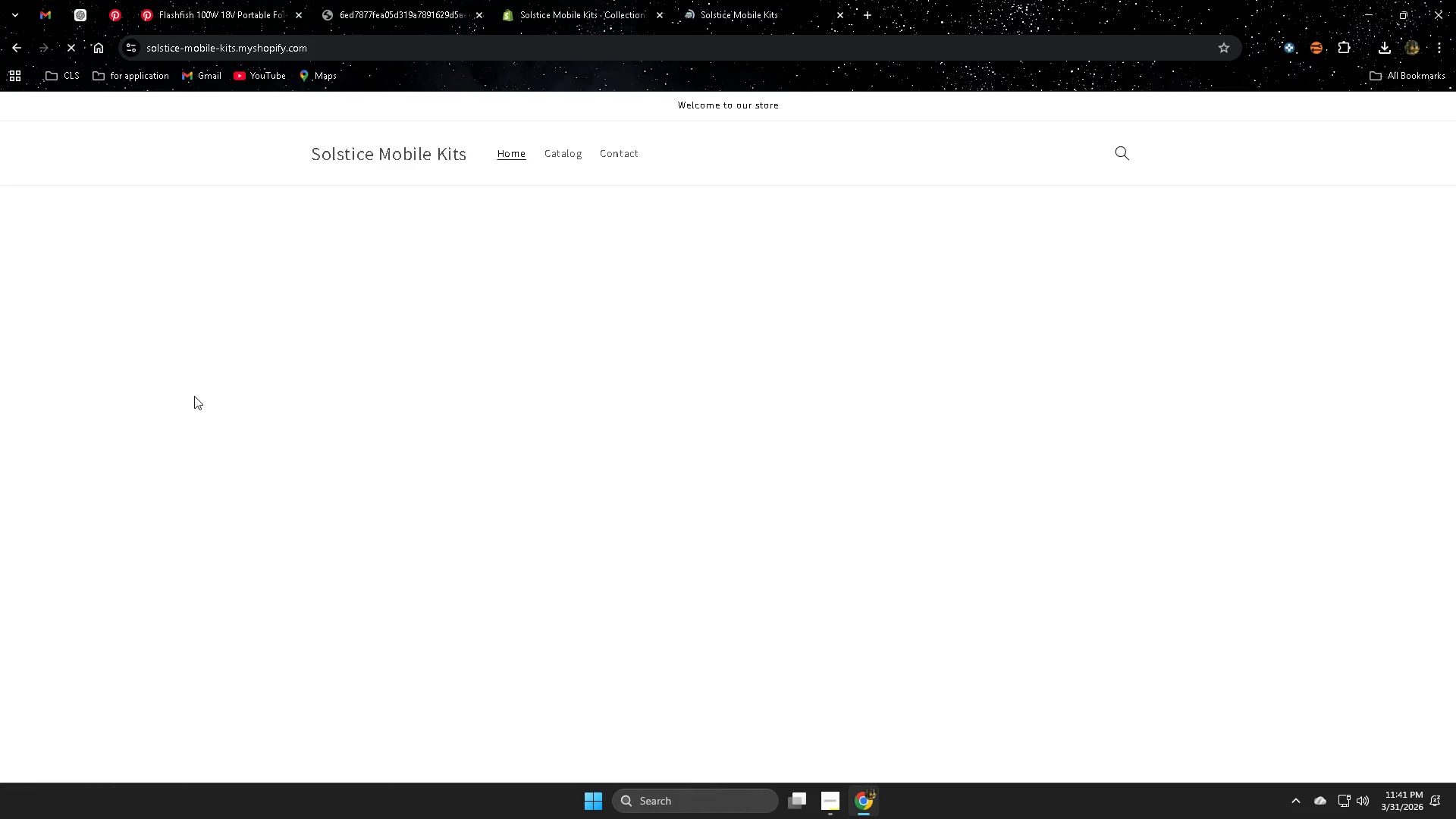 
scroll: coordinate [104, 577], scroll_direction: down, amount: 1.0
 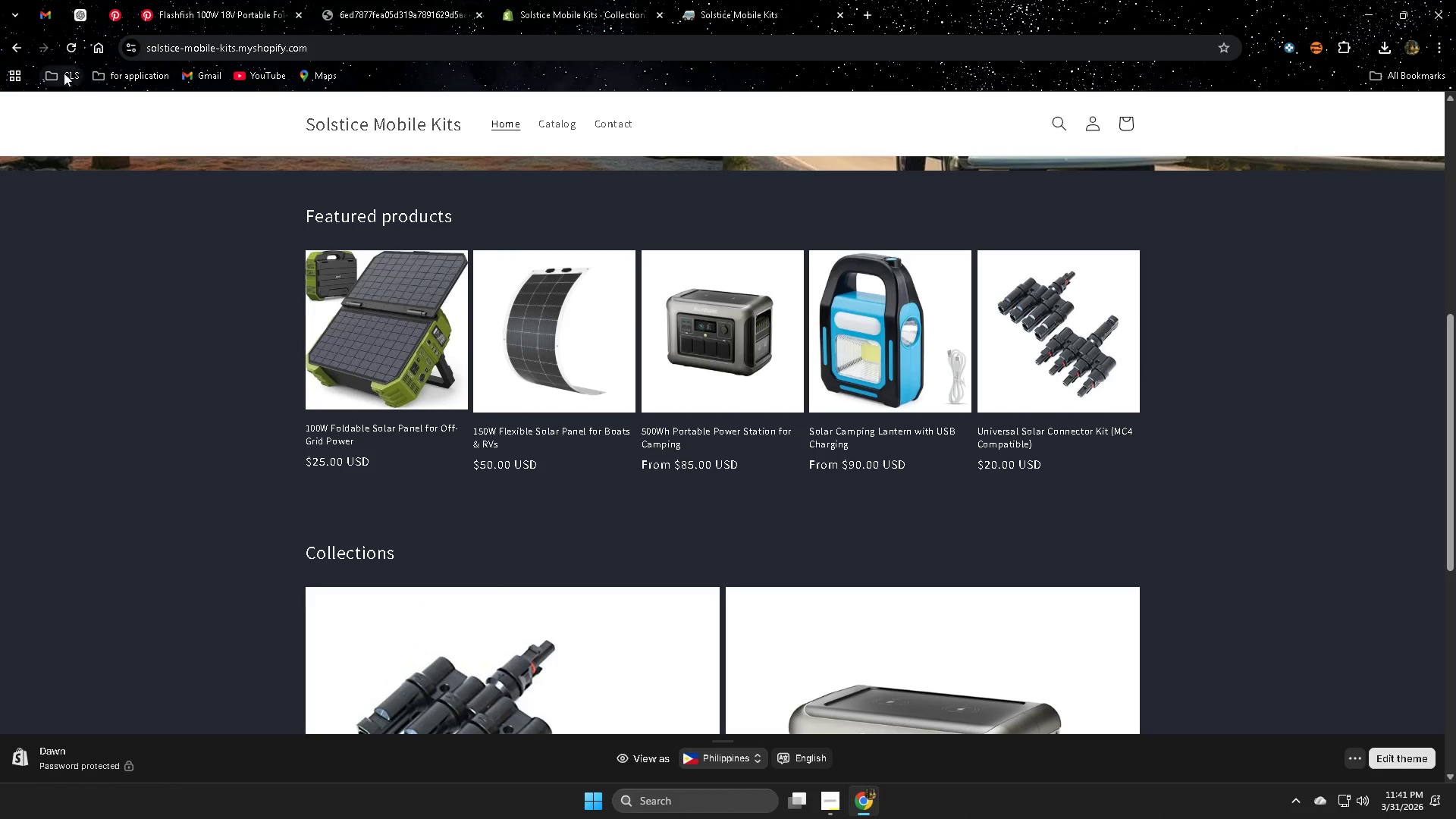 
left_click([384, 0])
 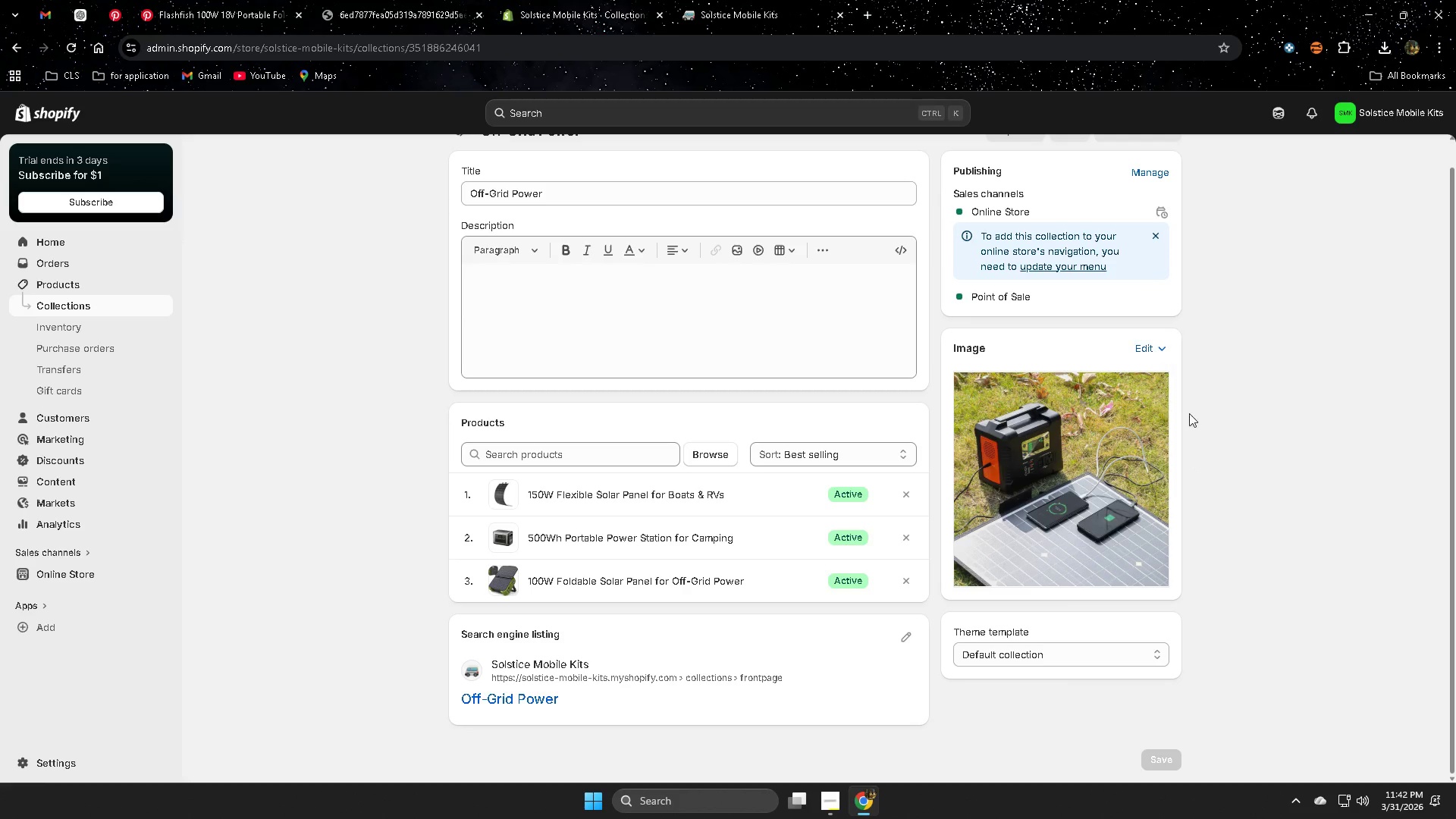 
scroll: coordinate [194, 396], scroll_direction: down, amount: 6.0
 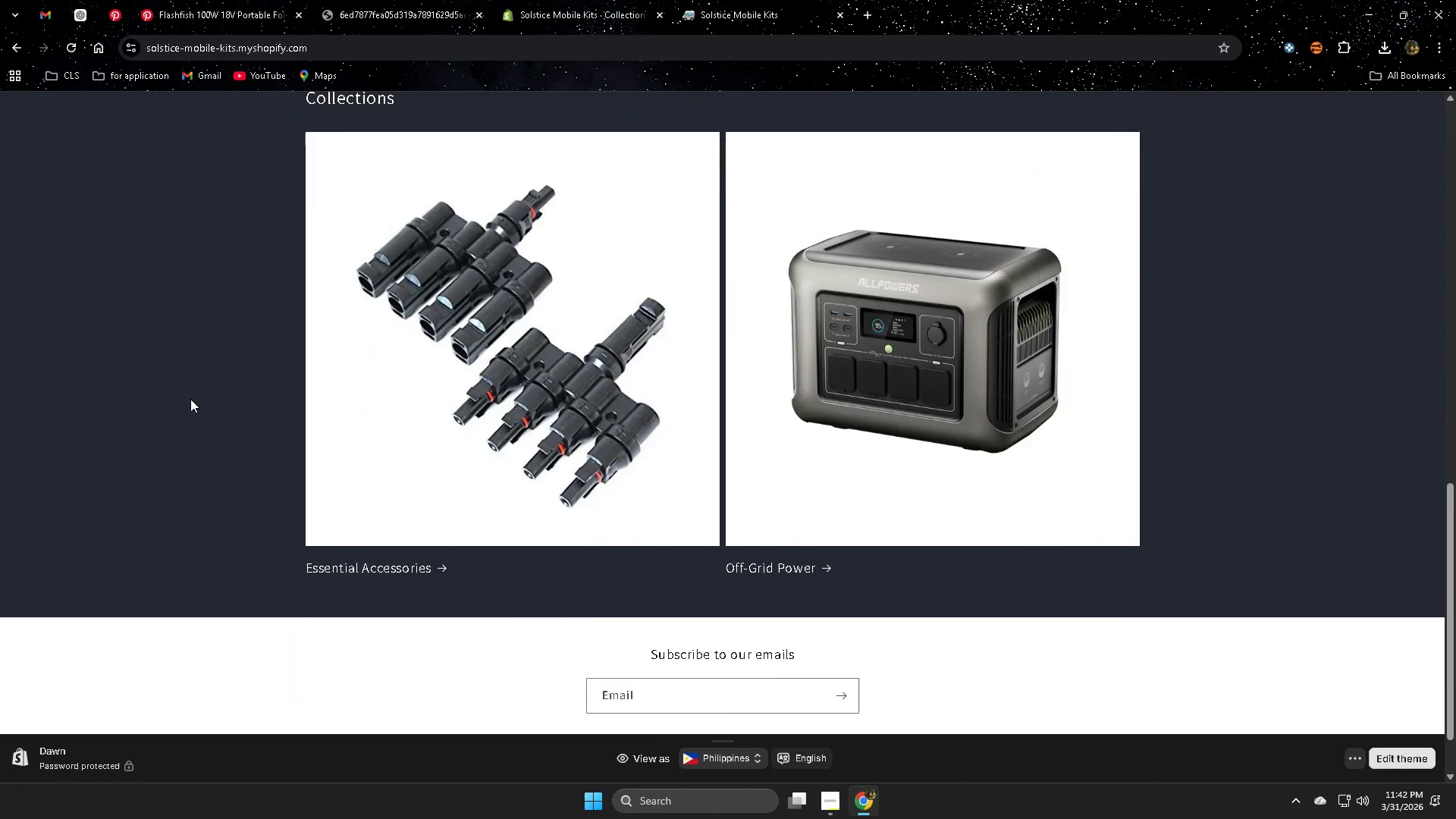 
scroll: coordinate [1177, 414], scroll_direction: up, amount: 7.0
 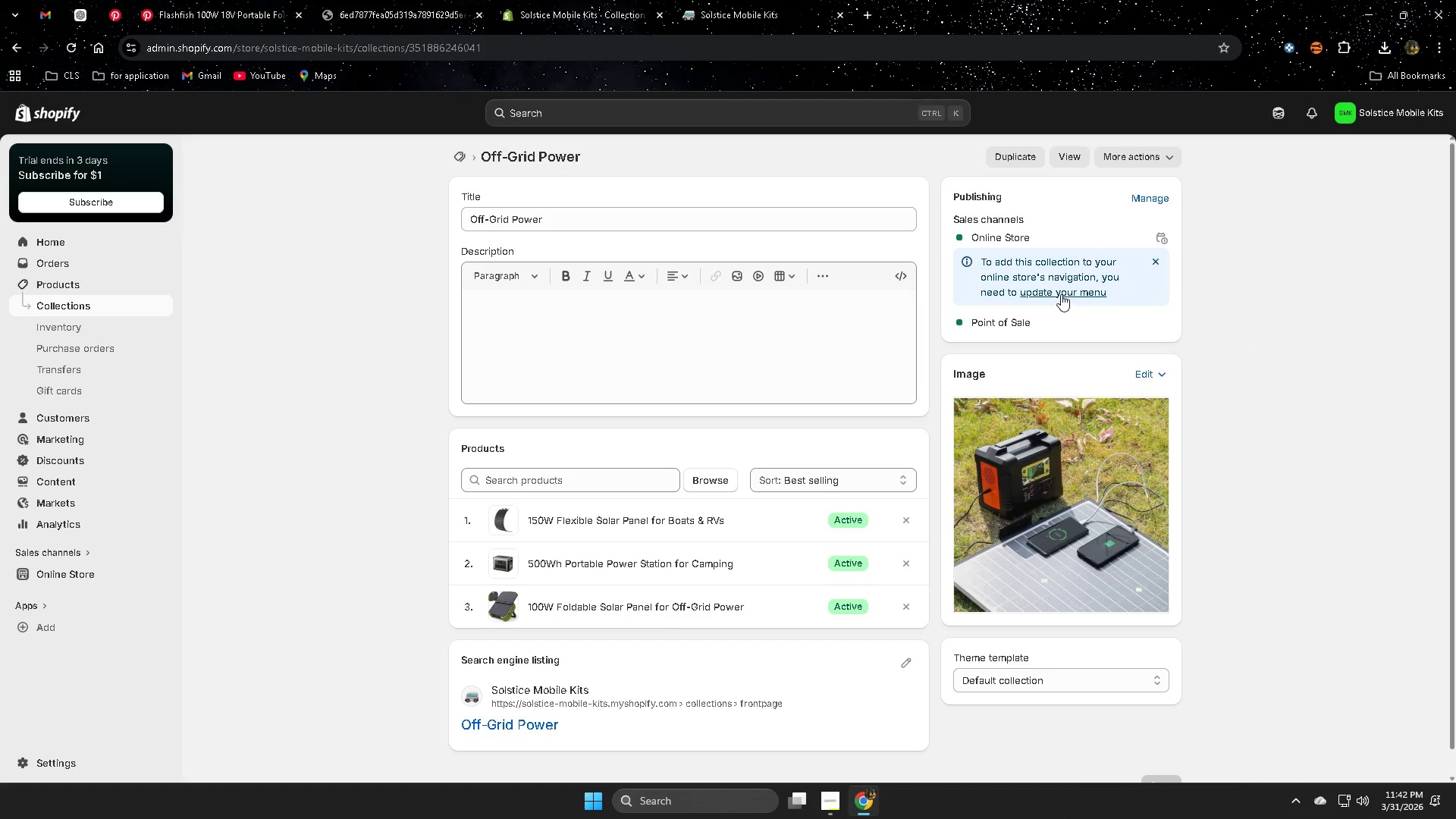 
left_click([745, 0])
 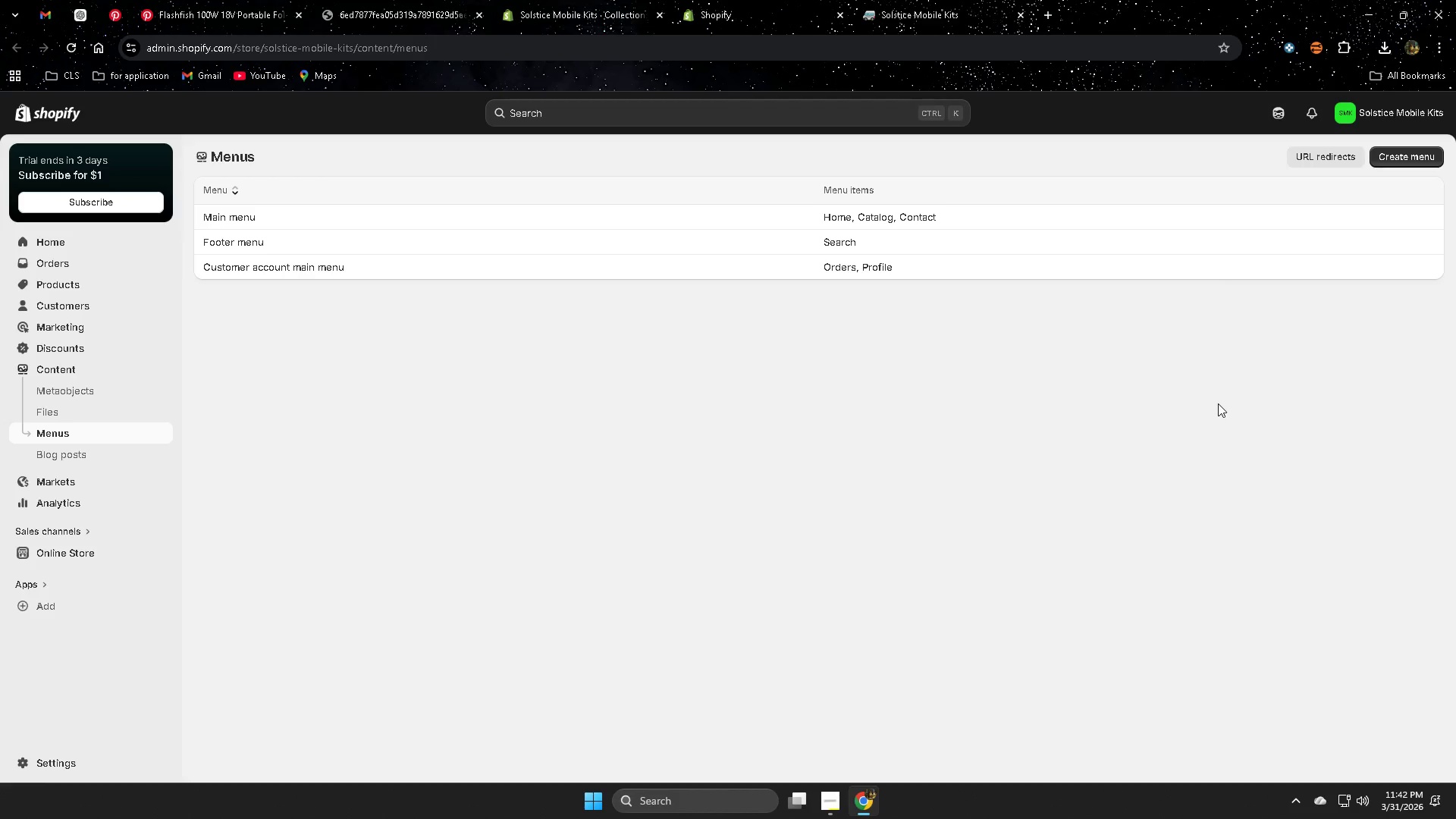 
wait(10.17)
 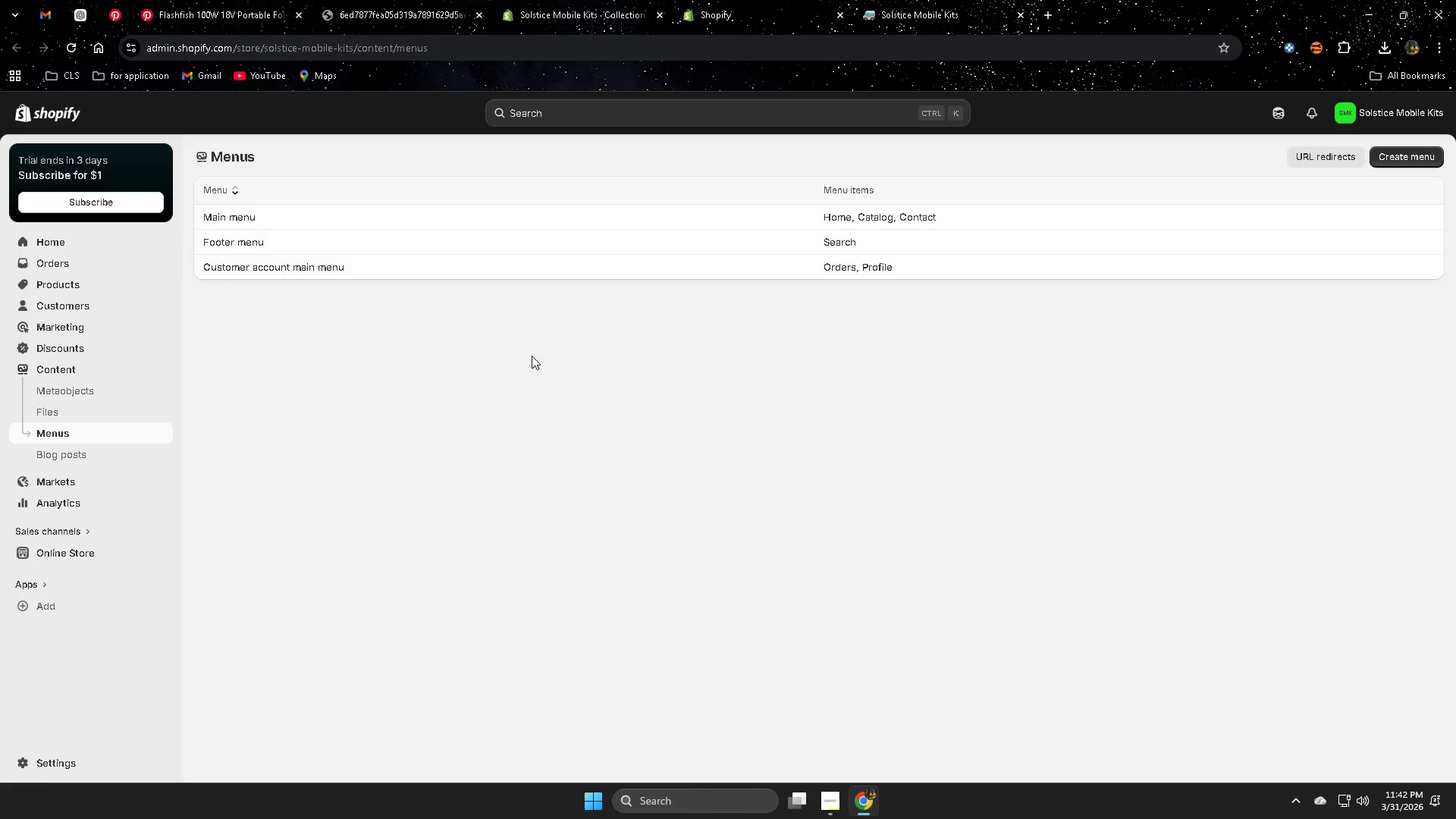 
left_click([916, 15])
 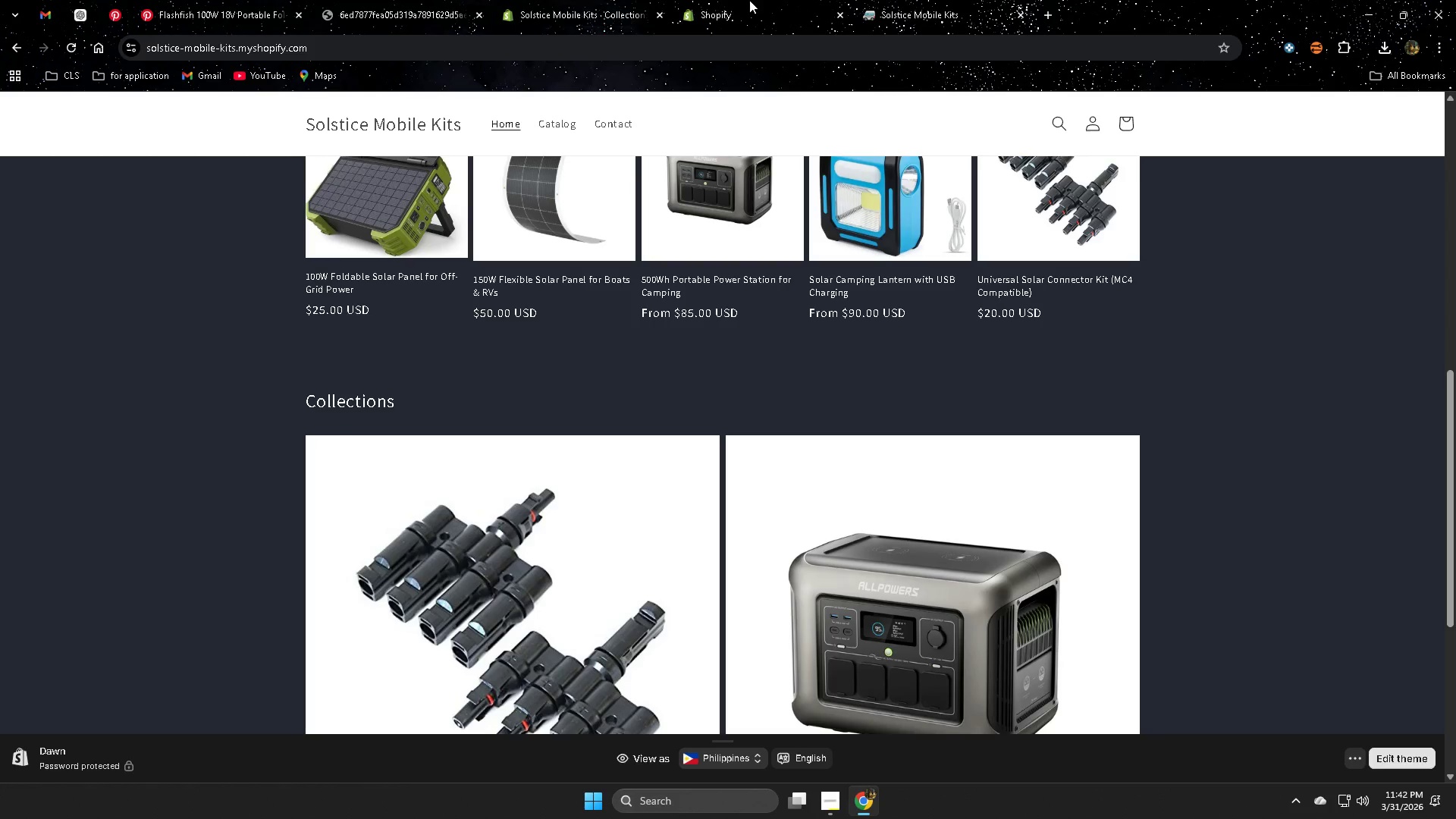 
left_click([749, 0])
 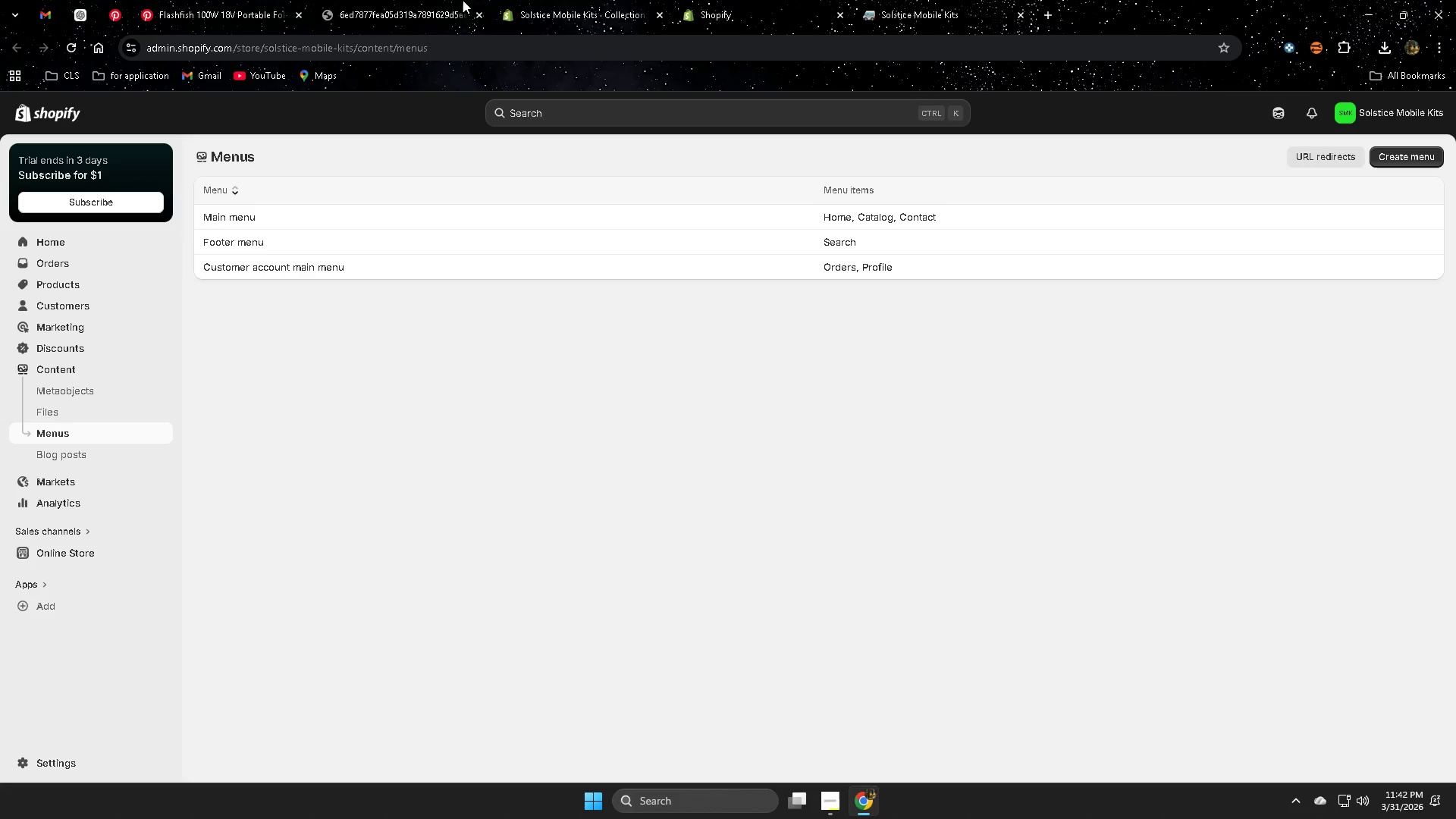 
scroll: coordinate [532, 356], scroll_direction: up, amount: 1.0
 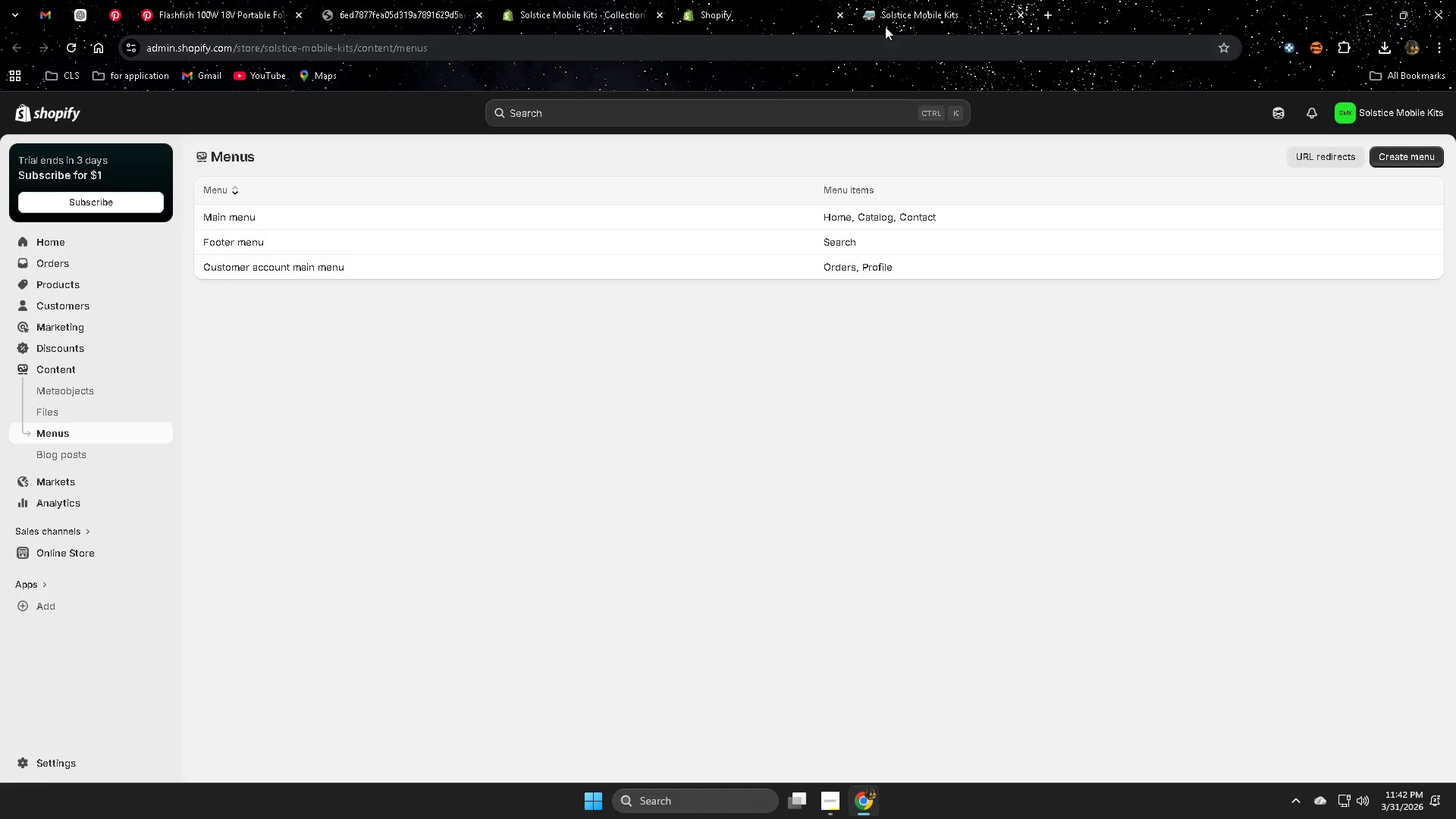 
left_click([399, 2])
 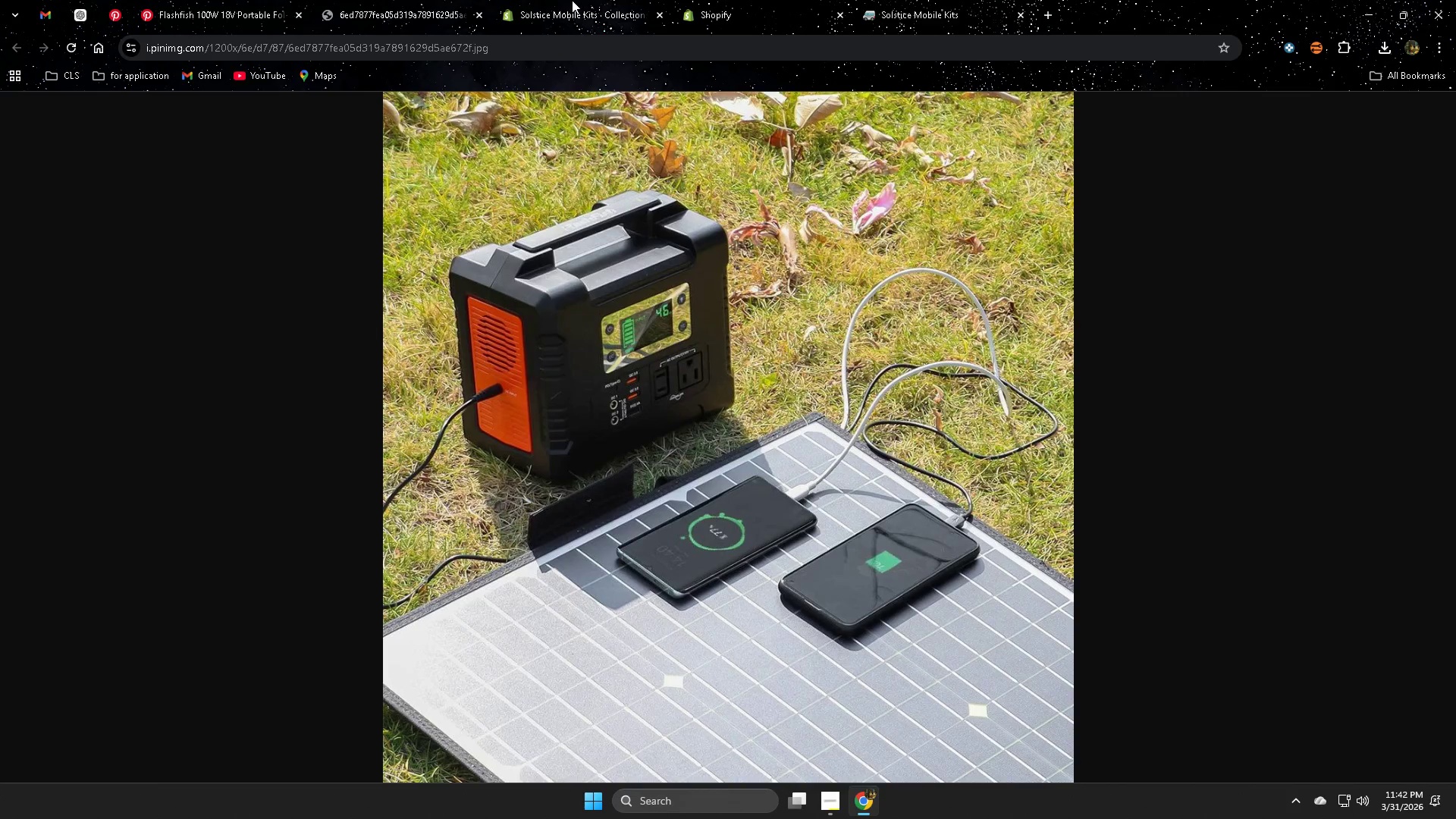 
left_click([572, 0])
 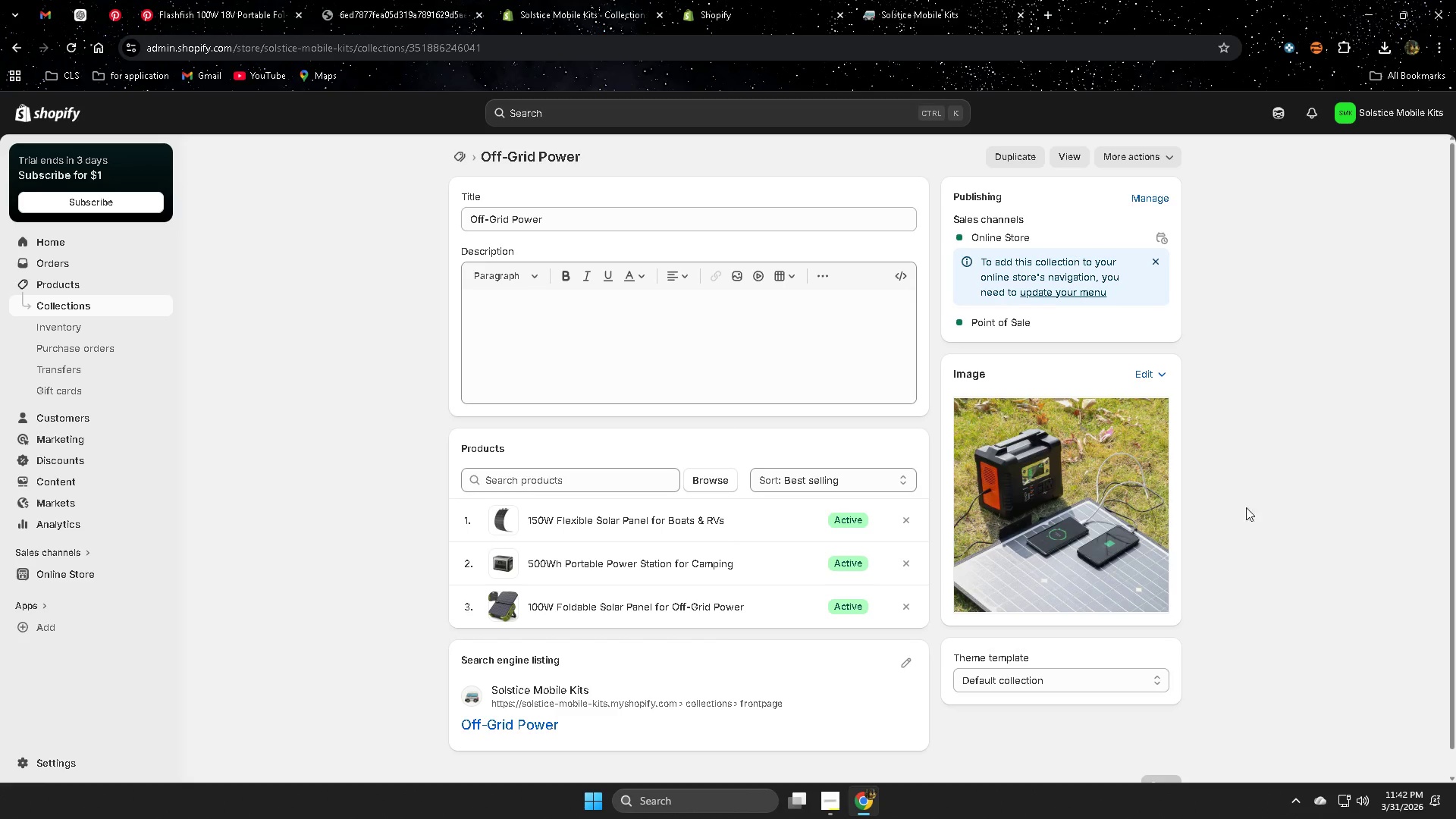 
left_click([1276, 502])
 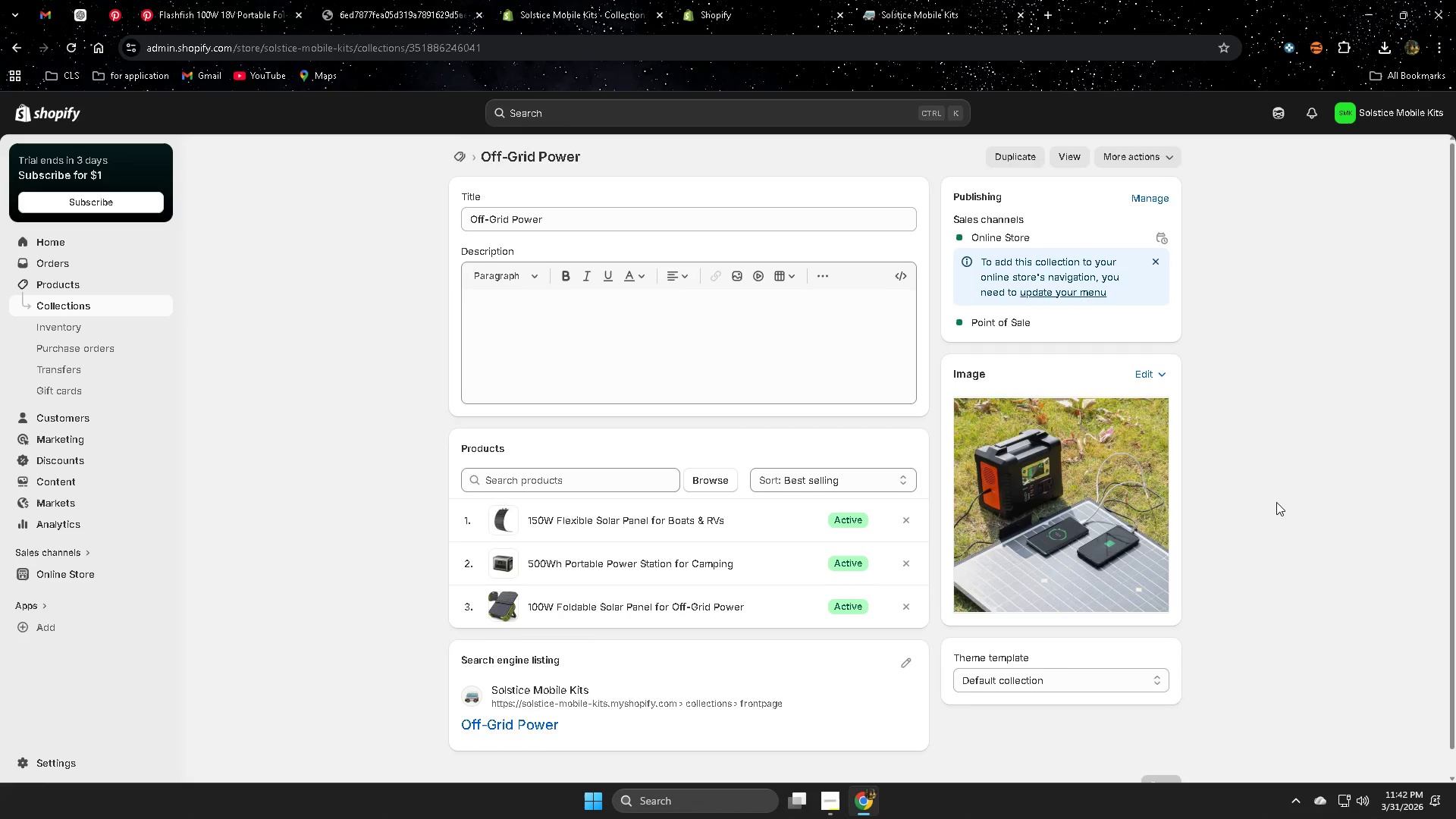 
left_click([1084, 654])
 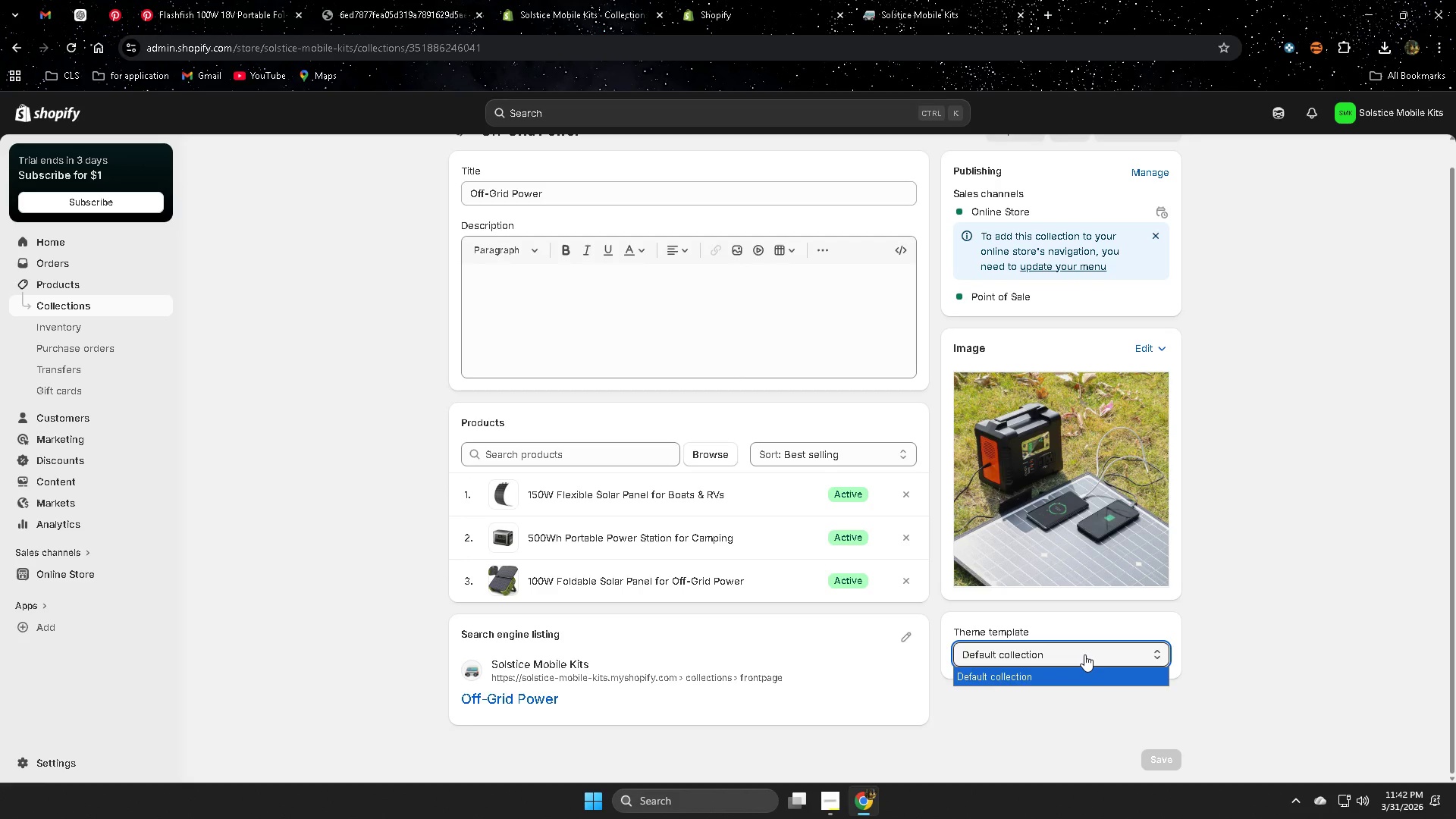 
left_click([1084, 654])
 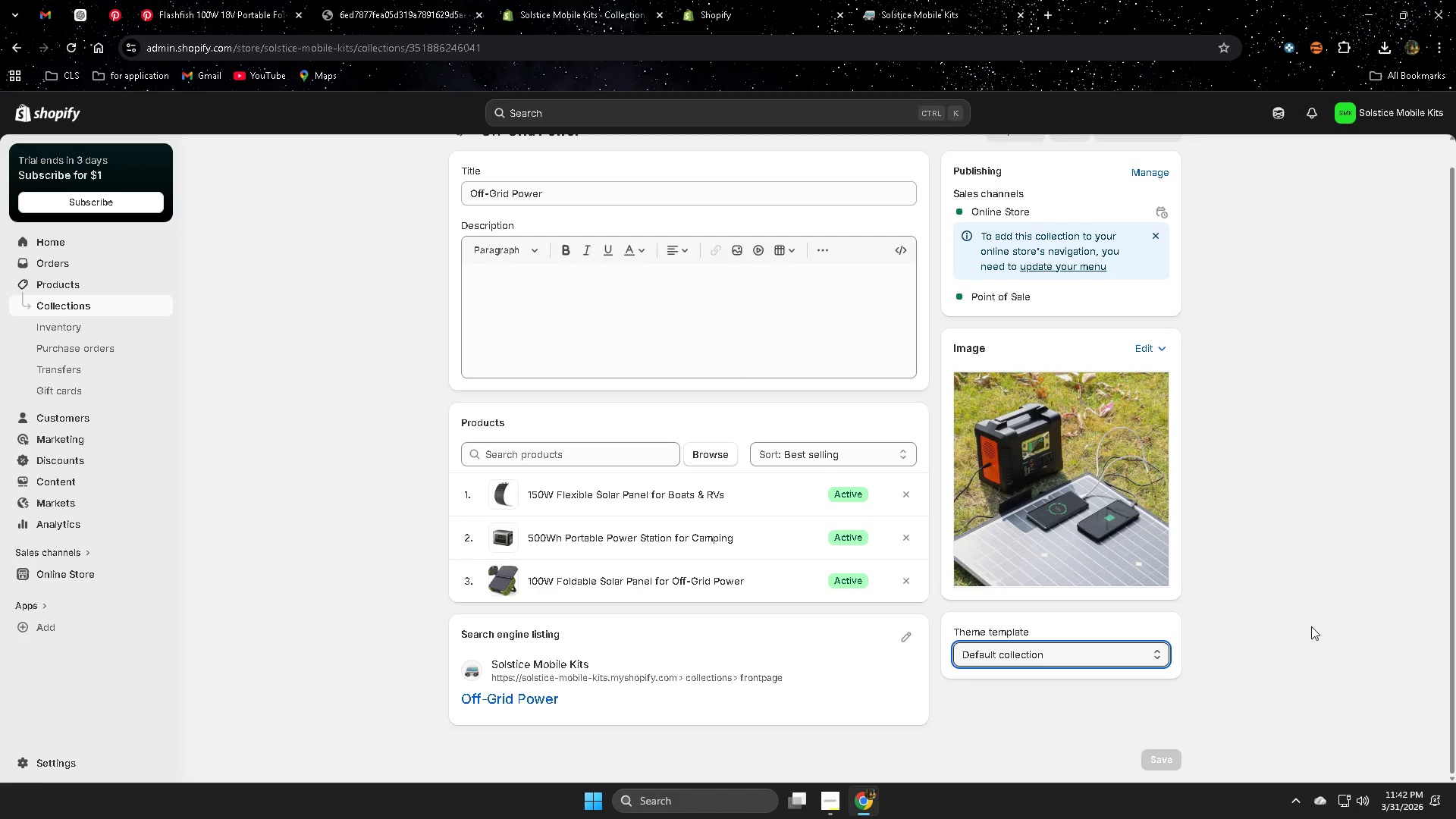 
scroll: coordinate [1274, 502], scroll_direction: down, amount: 3.0
 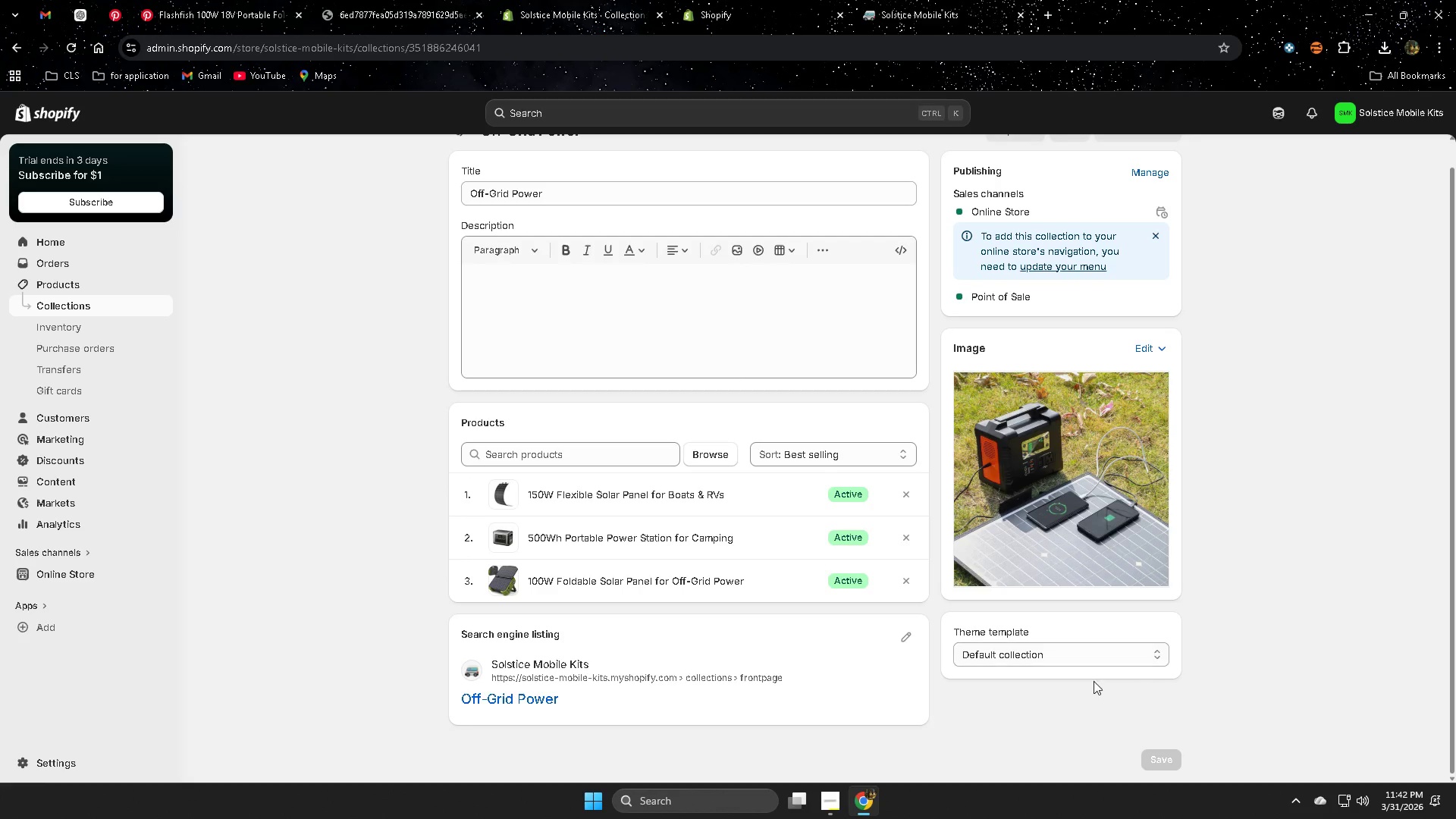 
left_click([1144, 199])
 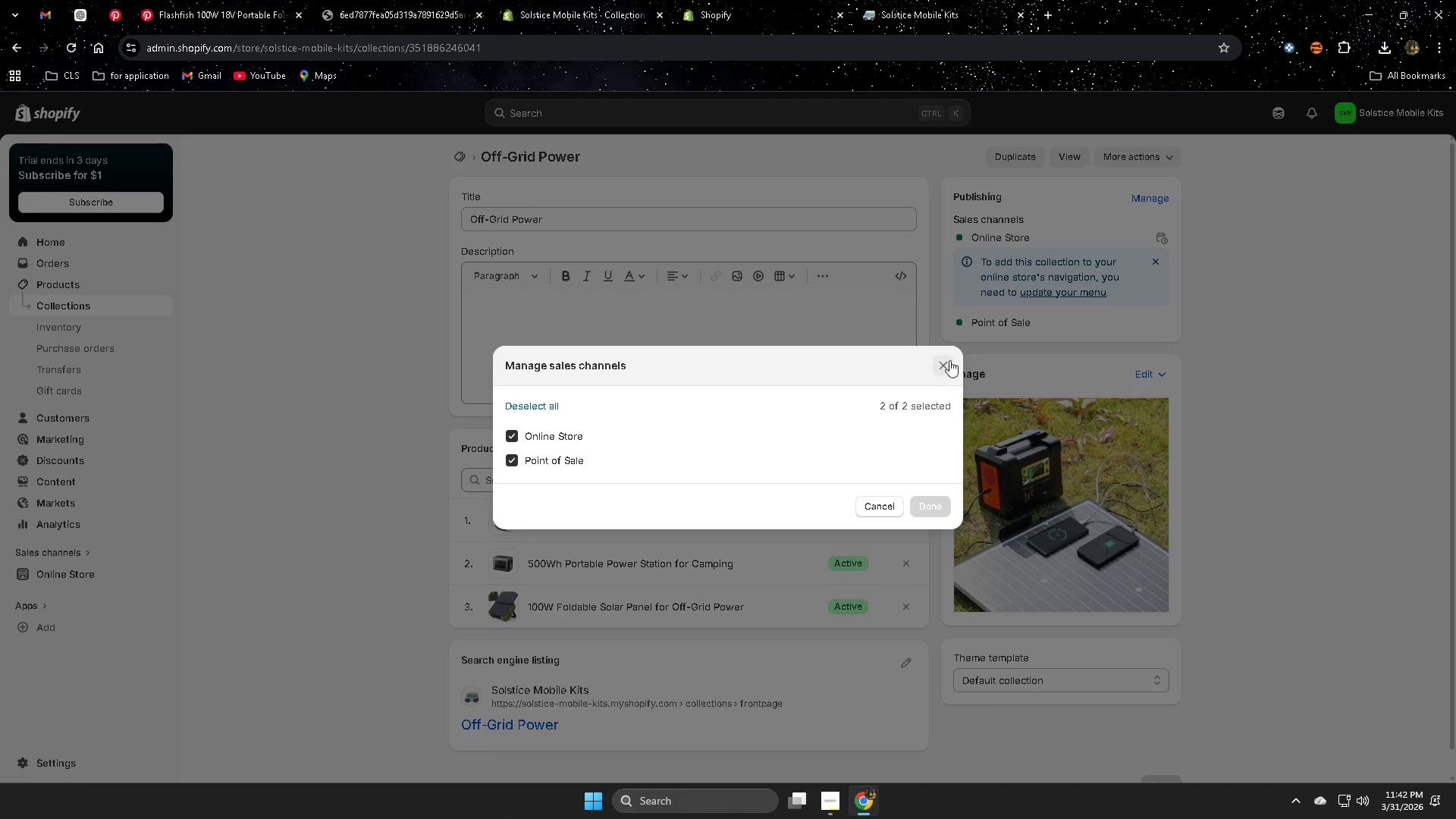 
scroll: coordinate [1311, 626], scroll_direction: up, amount: 1.0
 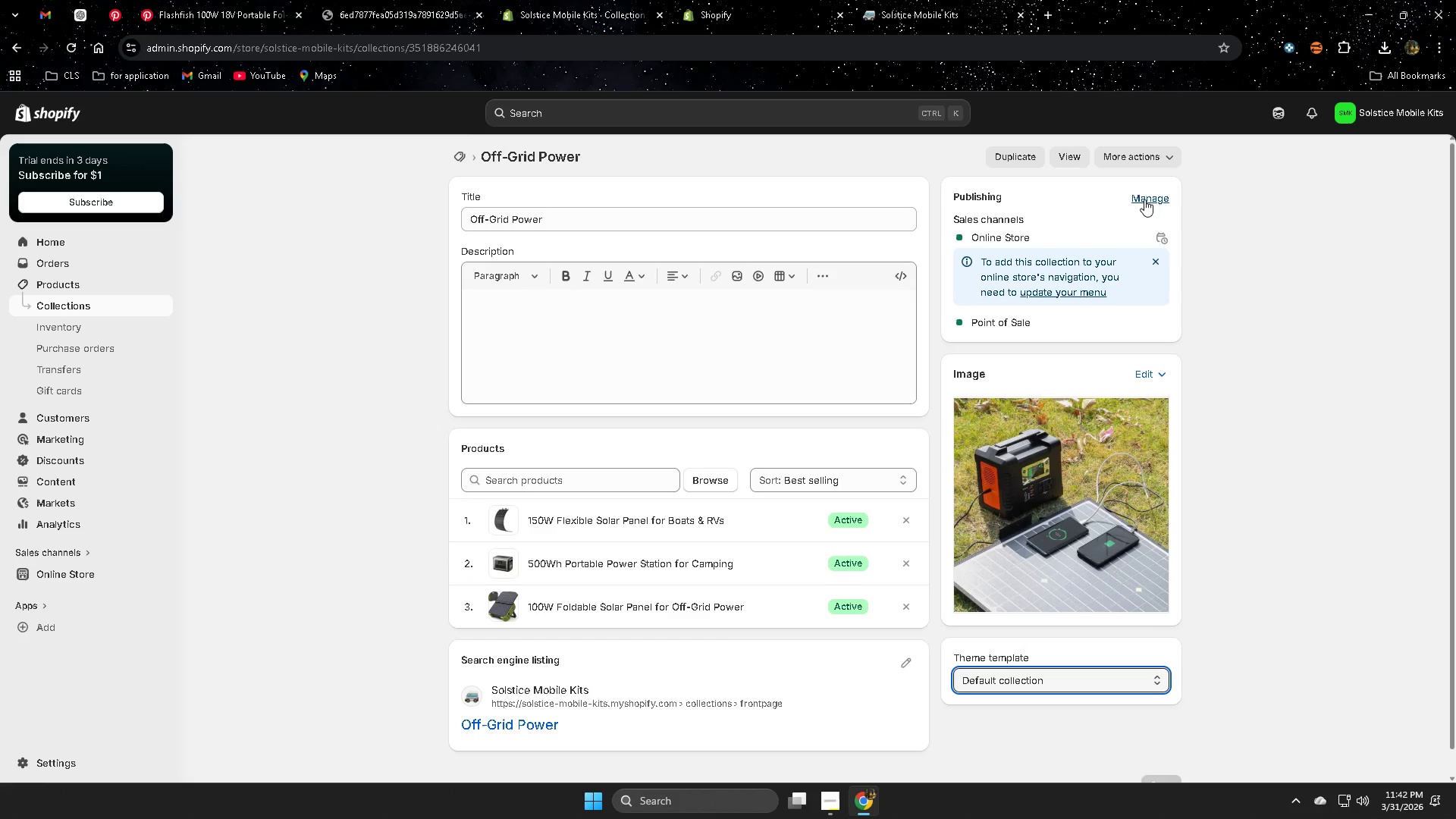 
left_click([942, 362])
 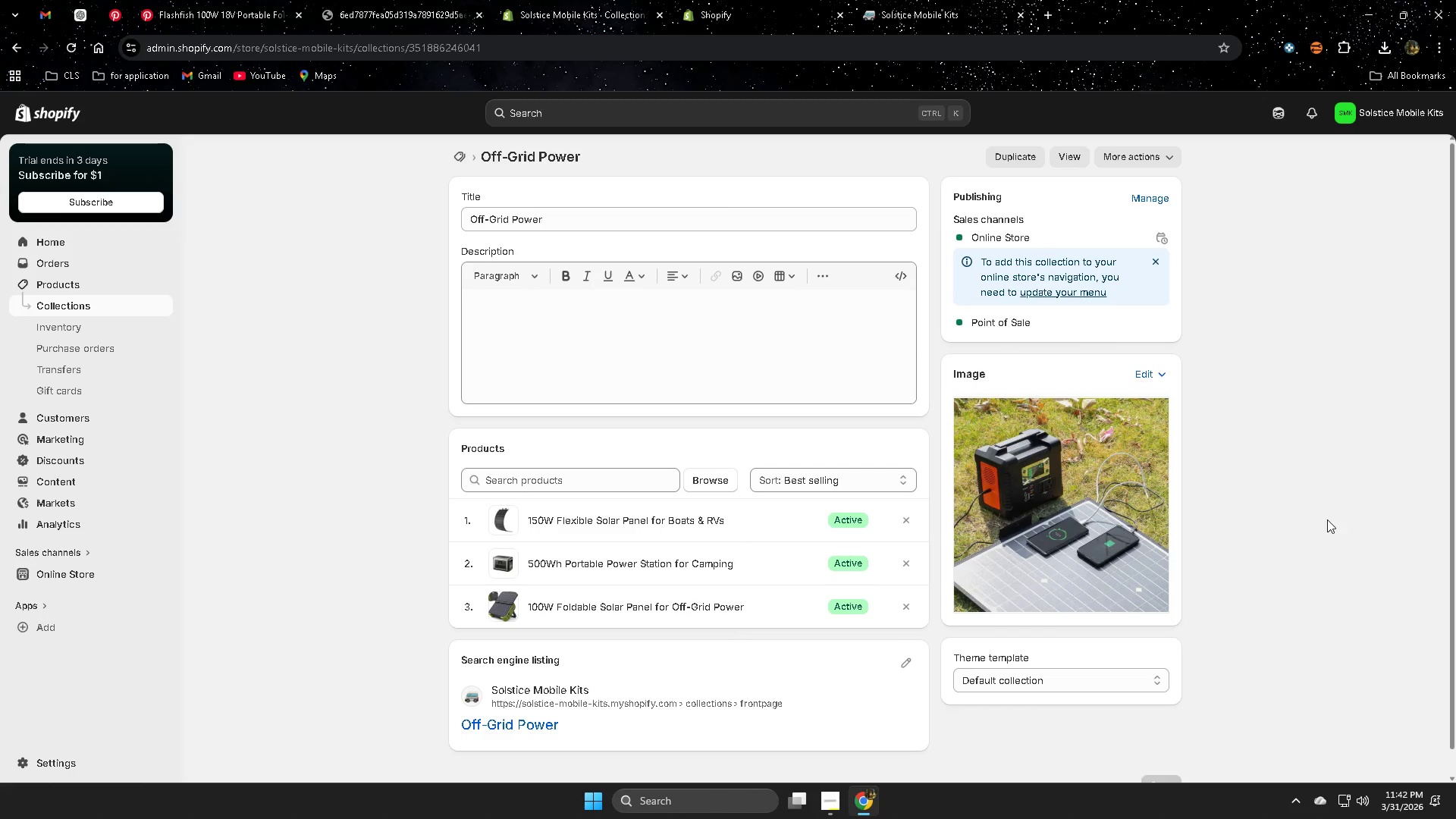 
scroll: coordinate [1325, 519], scroll_direction: up, amount: 1.0
 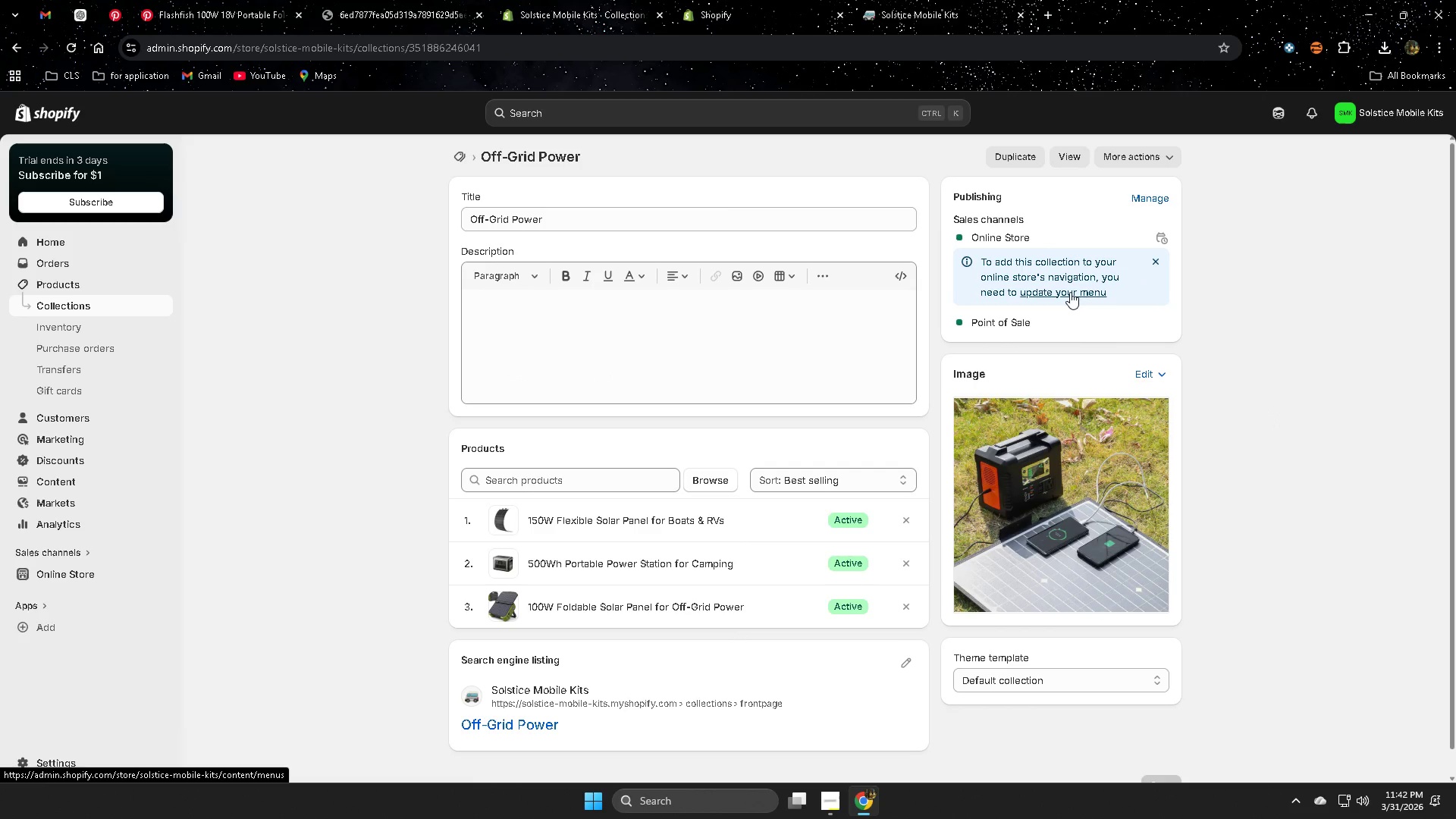 
wait(7.94)
 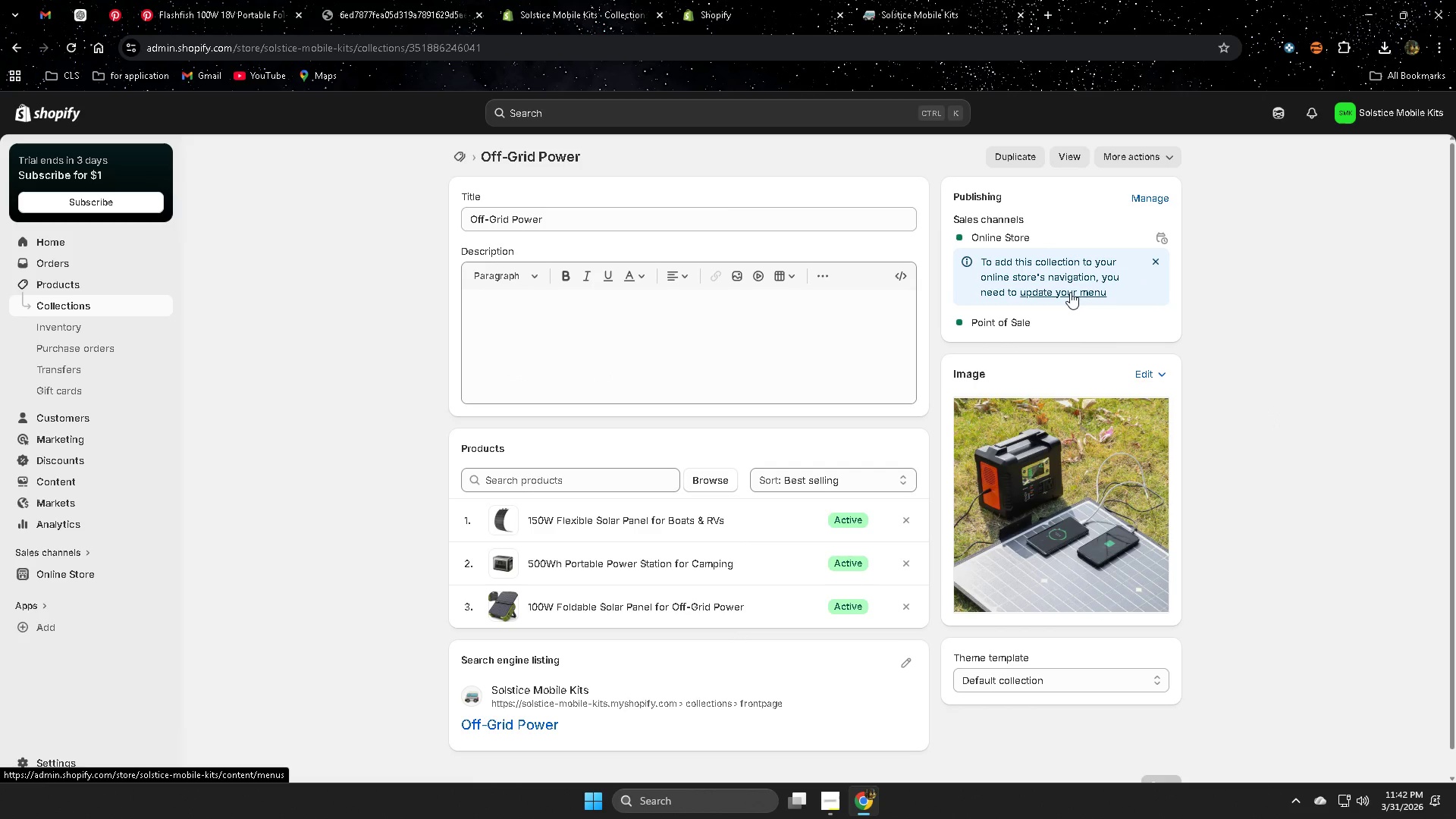 
middle_click([1091, 295])
 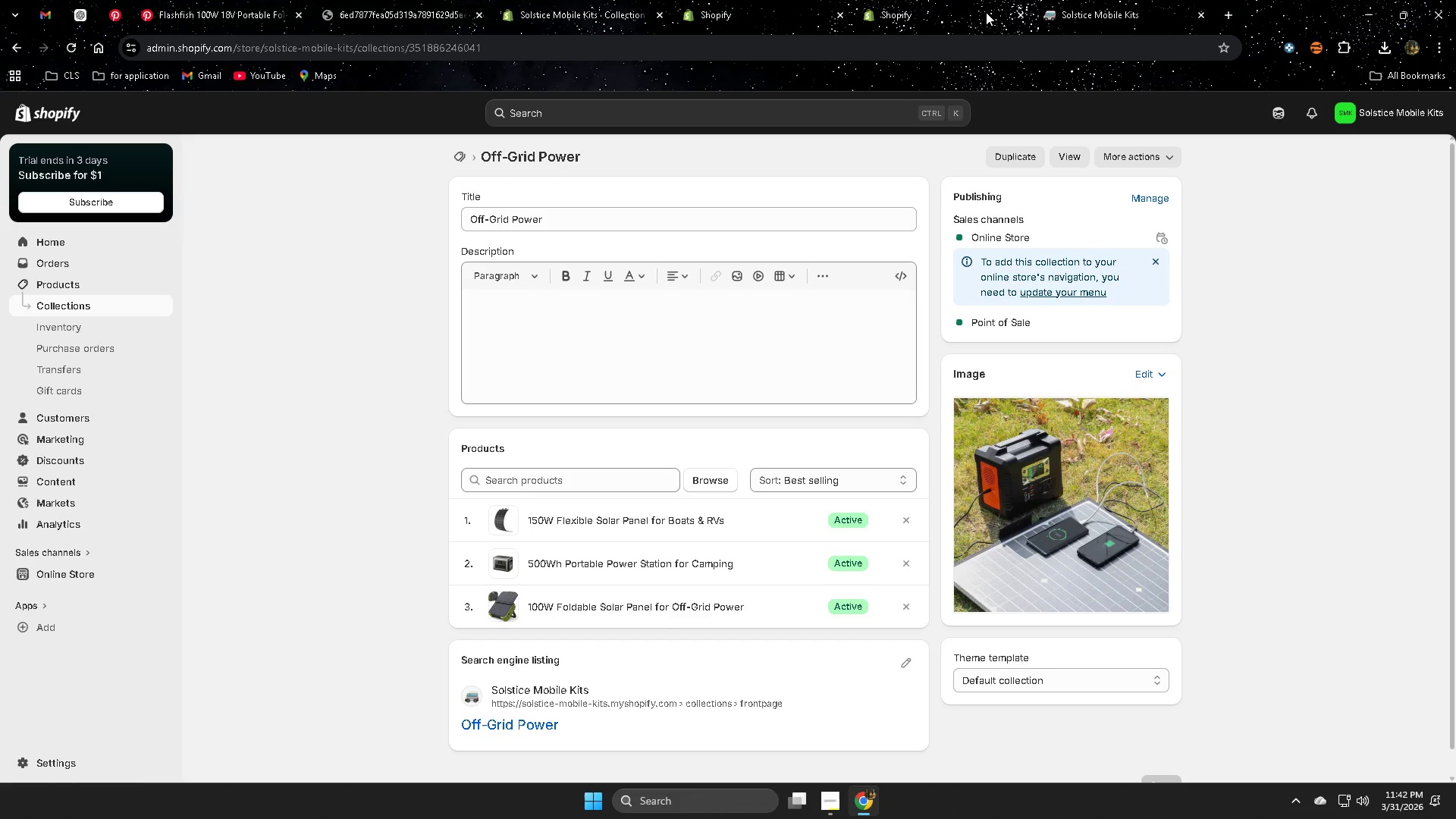 
double_click([737, 0])
 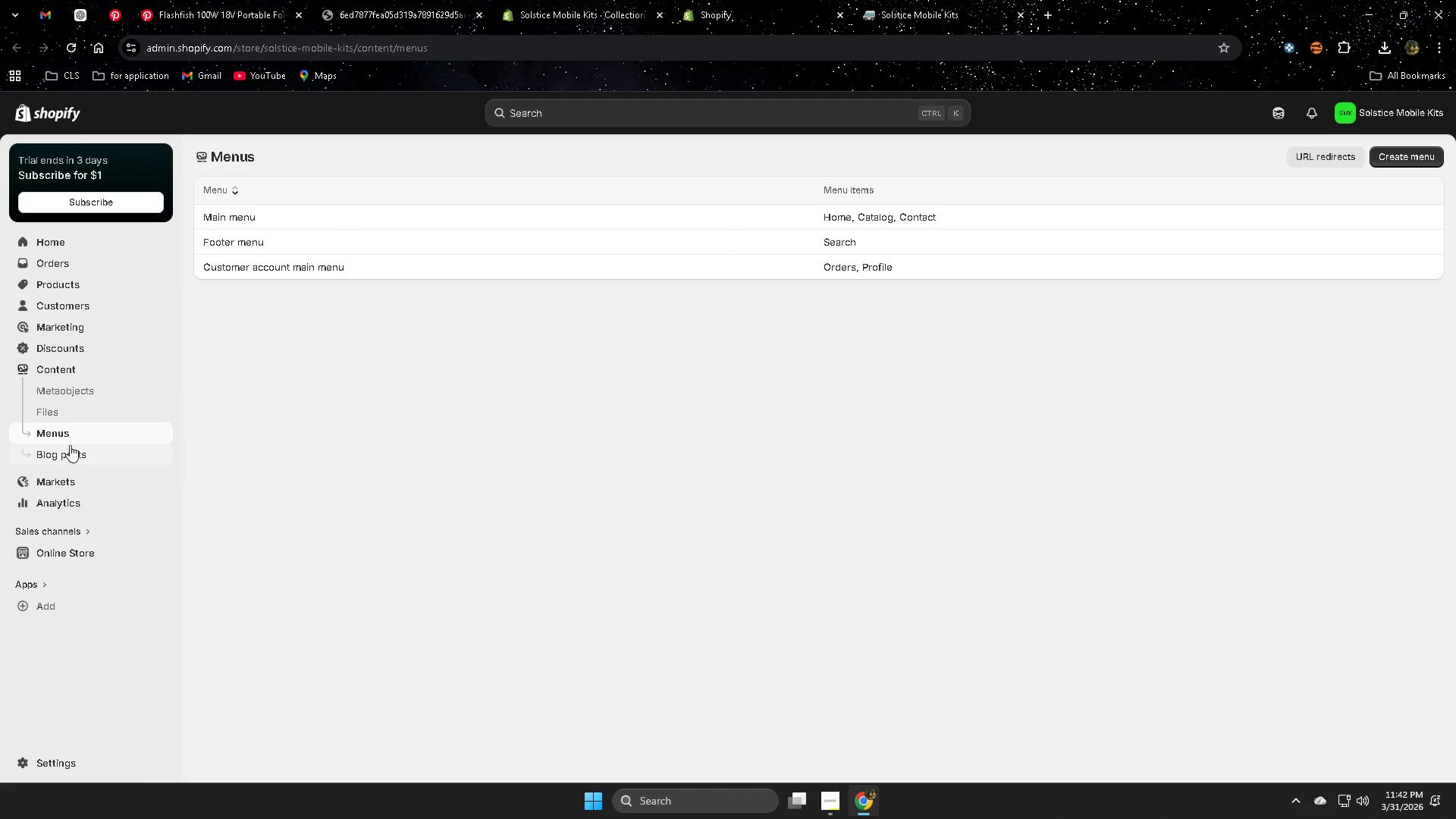 
left_click([46, 433])
 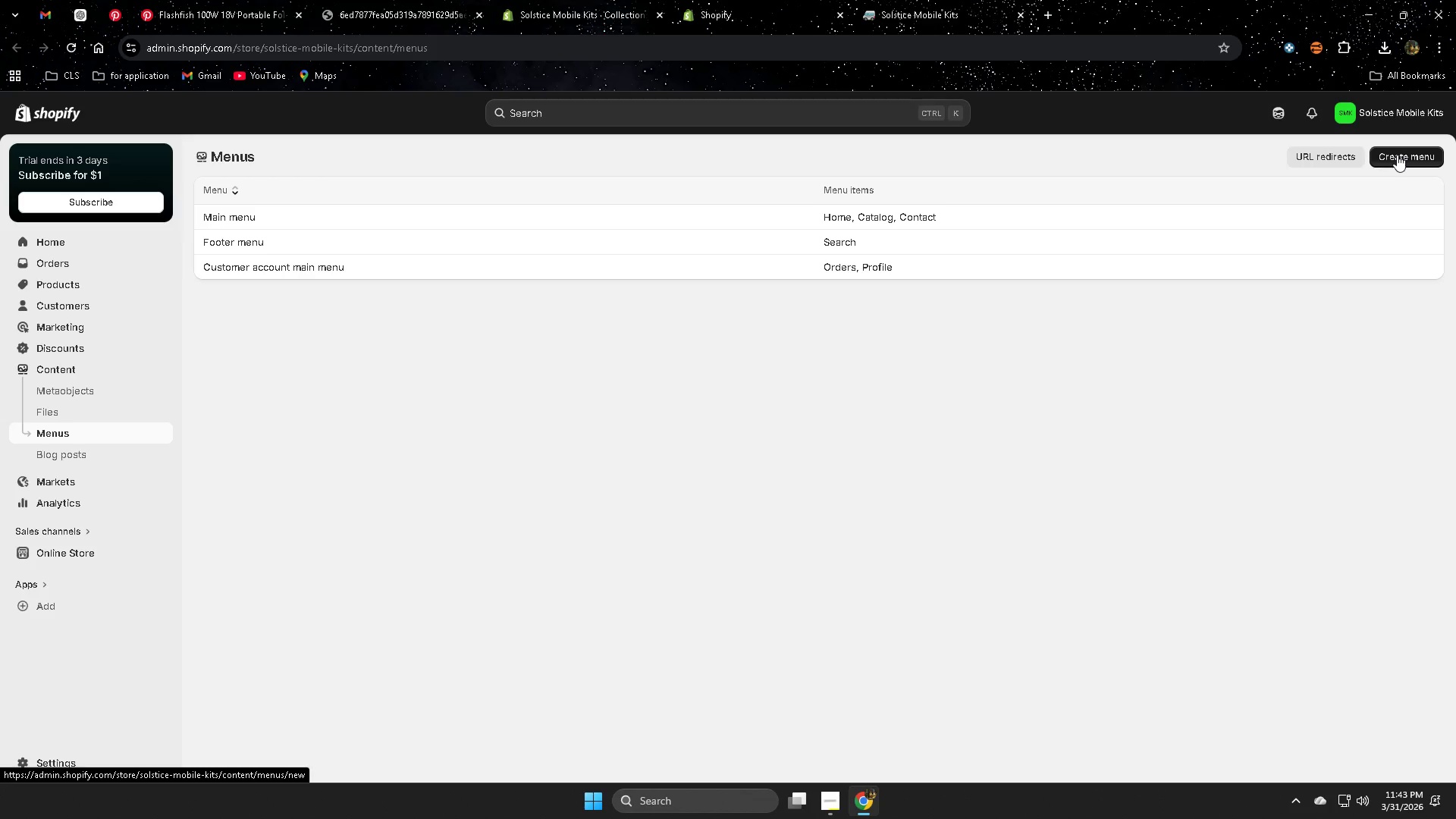 
wait(6.34)
 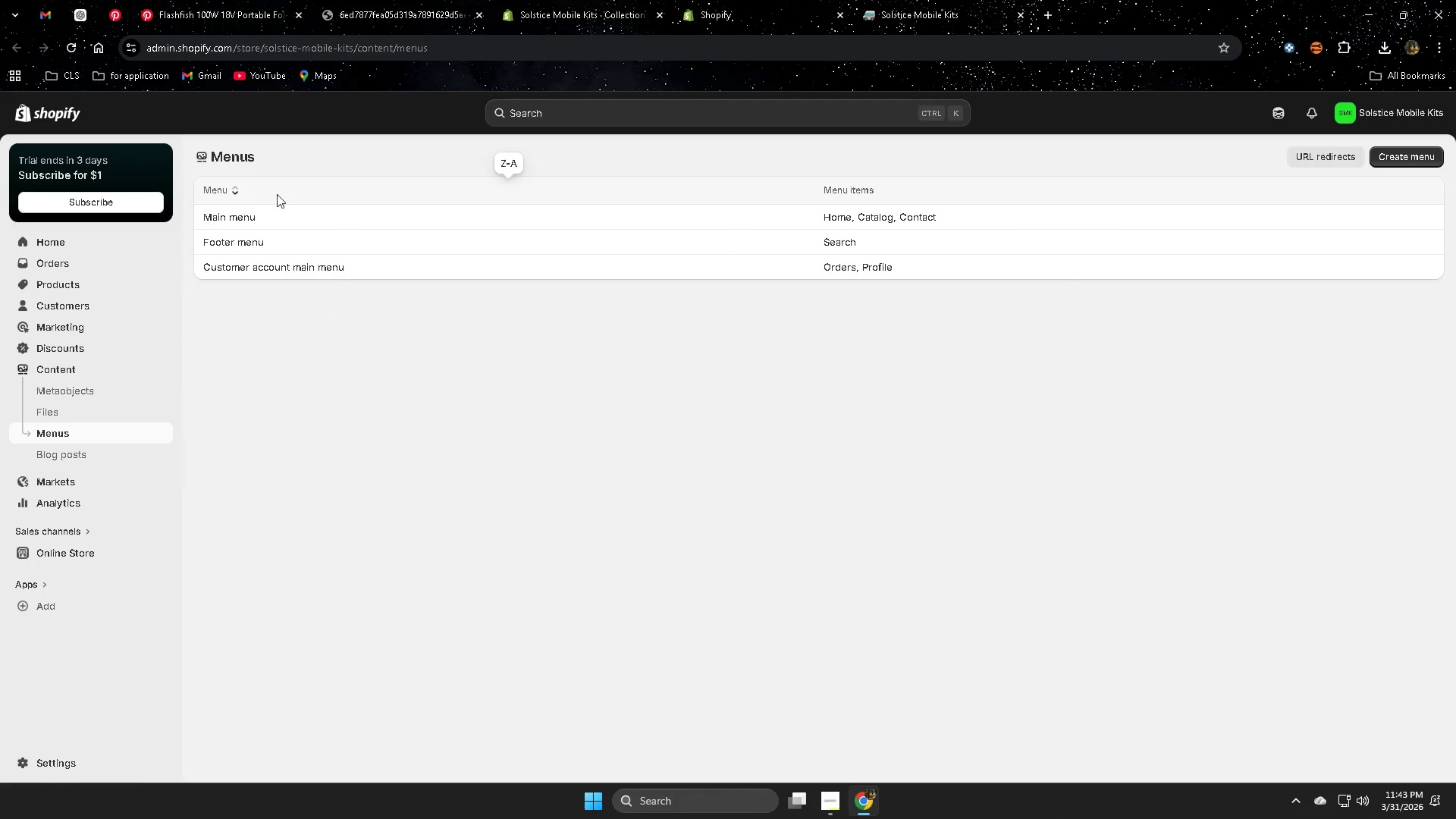 
left_click([315, 216])
 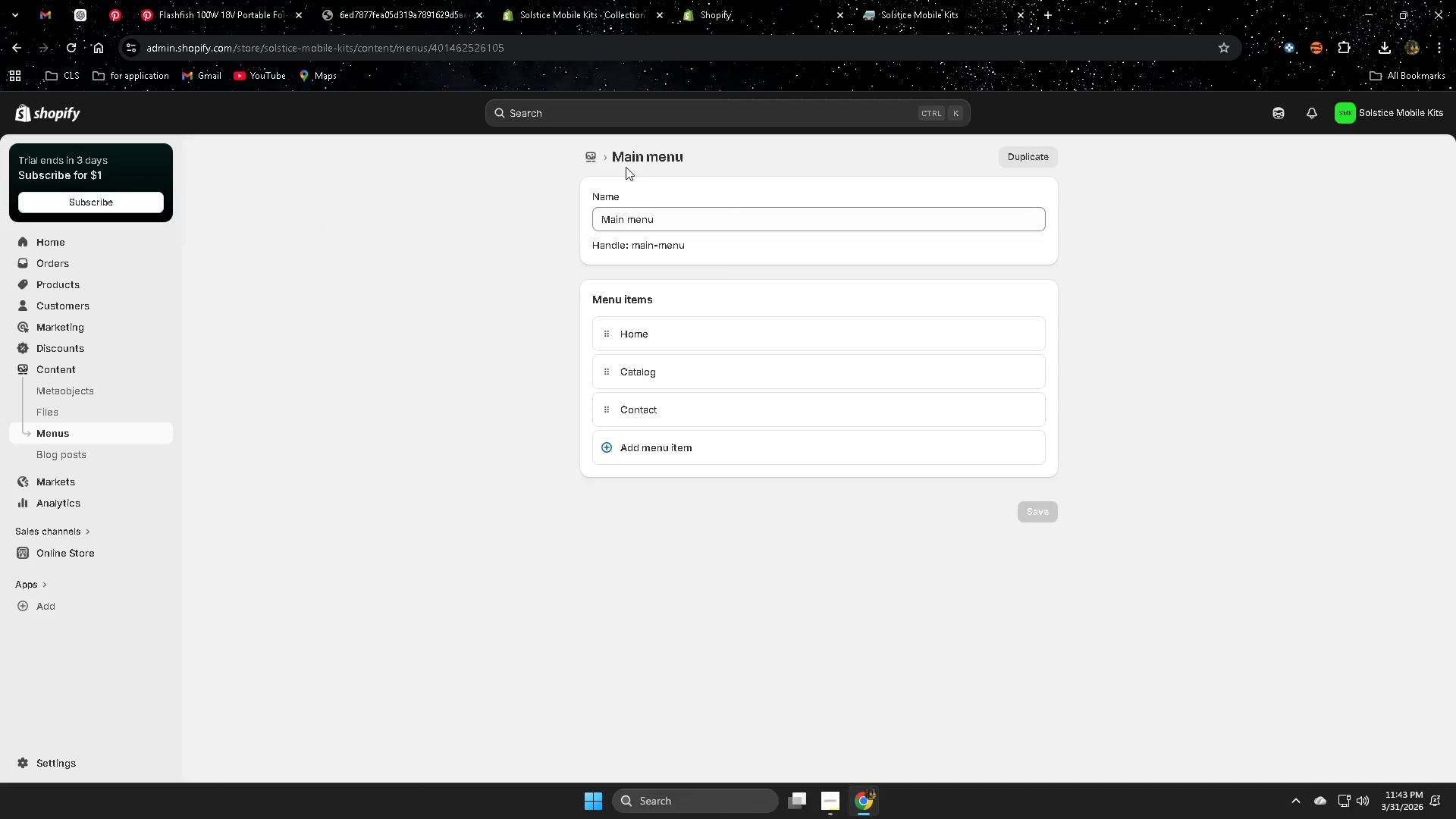 
wait(6.23)
 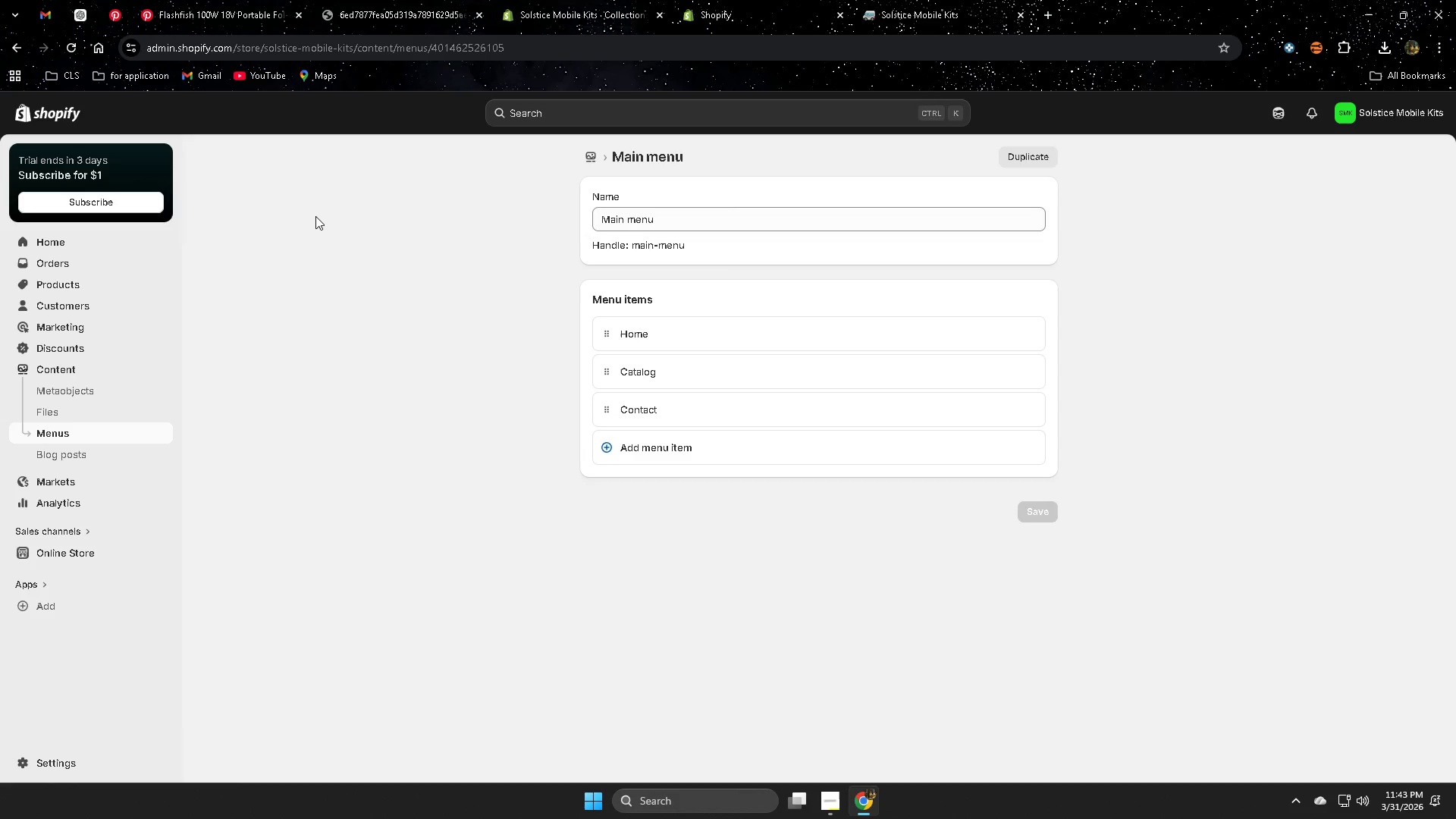 
left_click([21, 46])
 